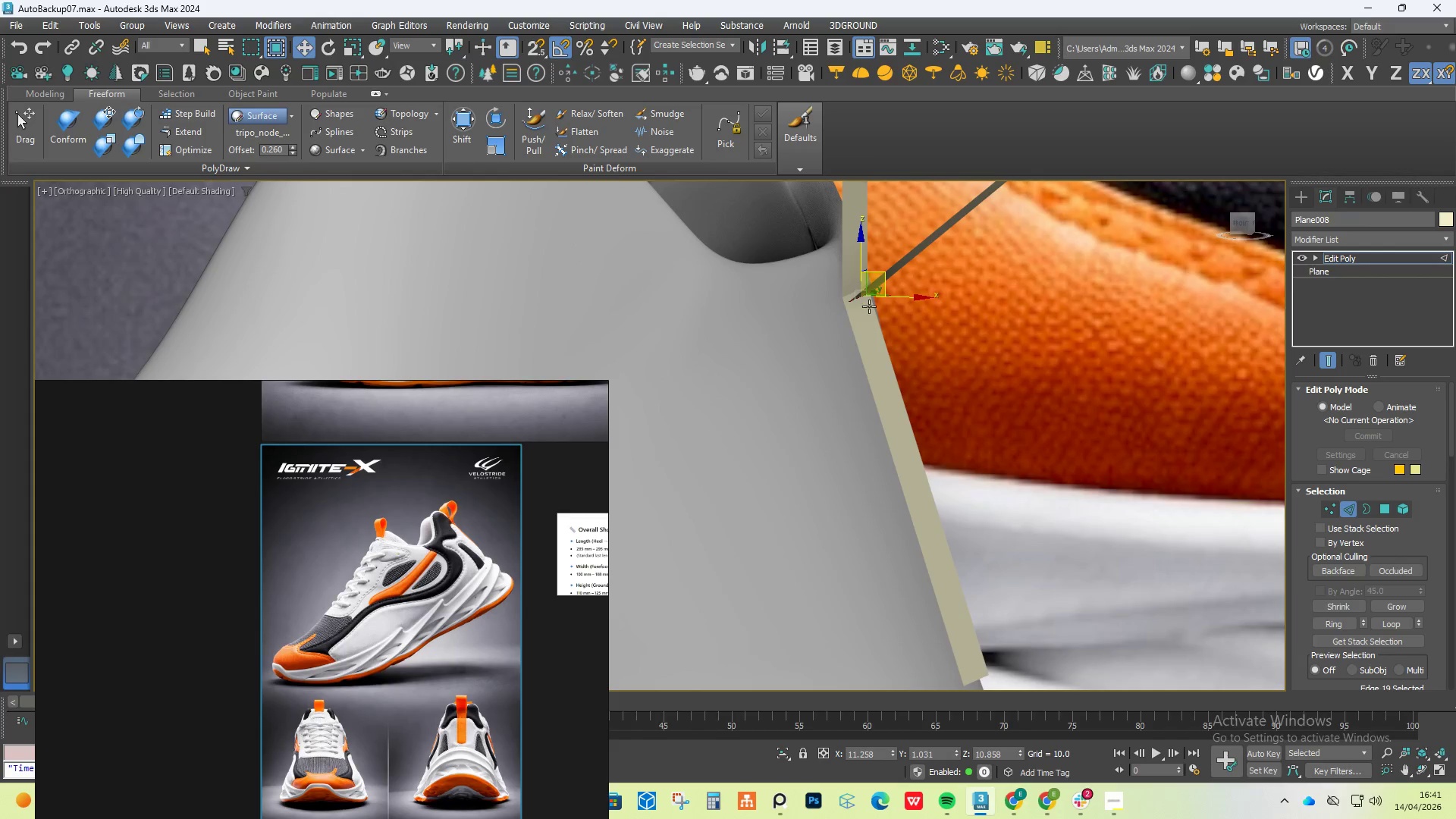 
hold_key(key=ShiftLeft, duration=1.5)
left_click_drag(start_coordinate=[882, 278], to_coordinate=[1007, 653])
 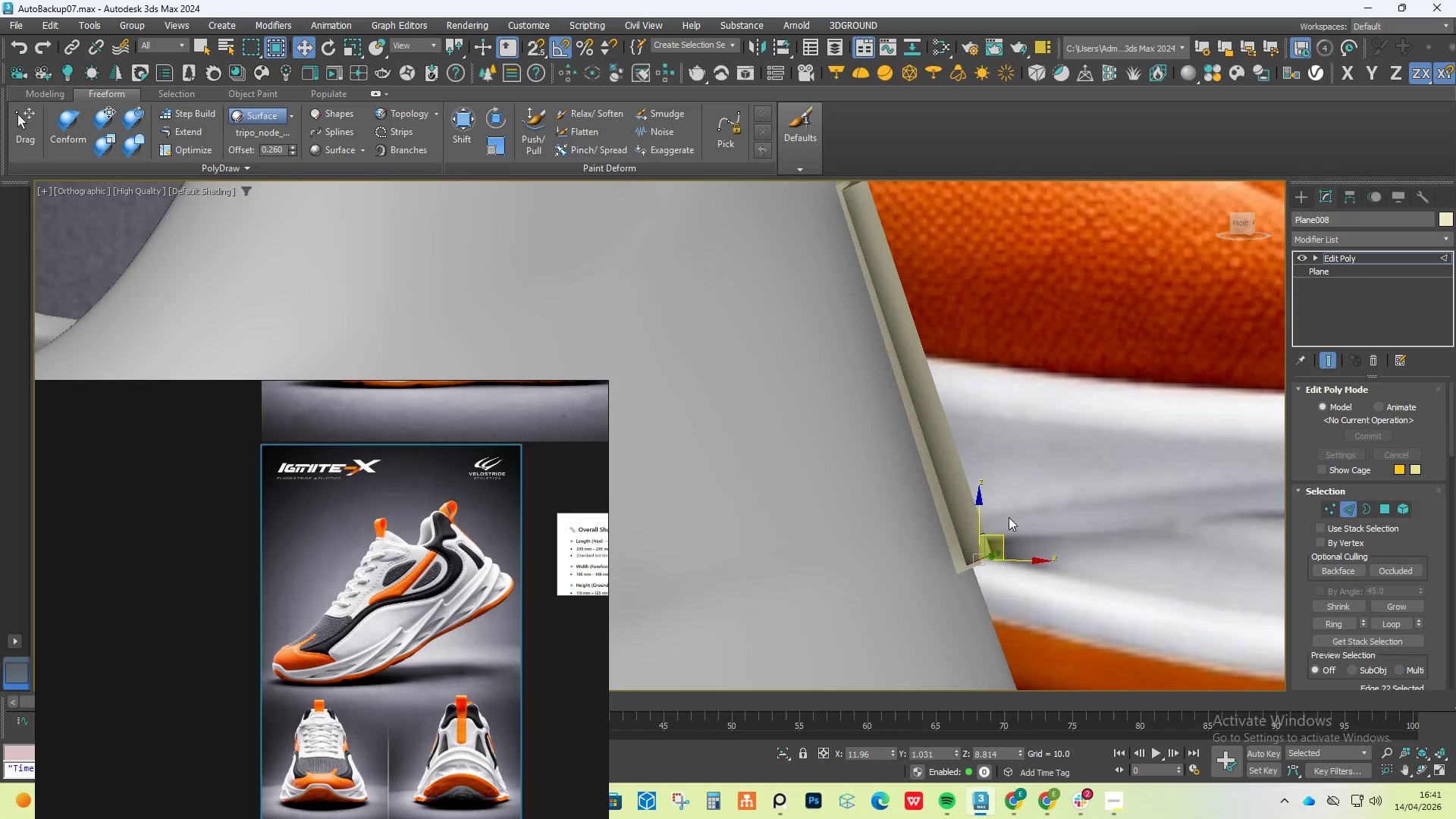 
hold_key(key=ShiftLeft, duration=0.94)
 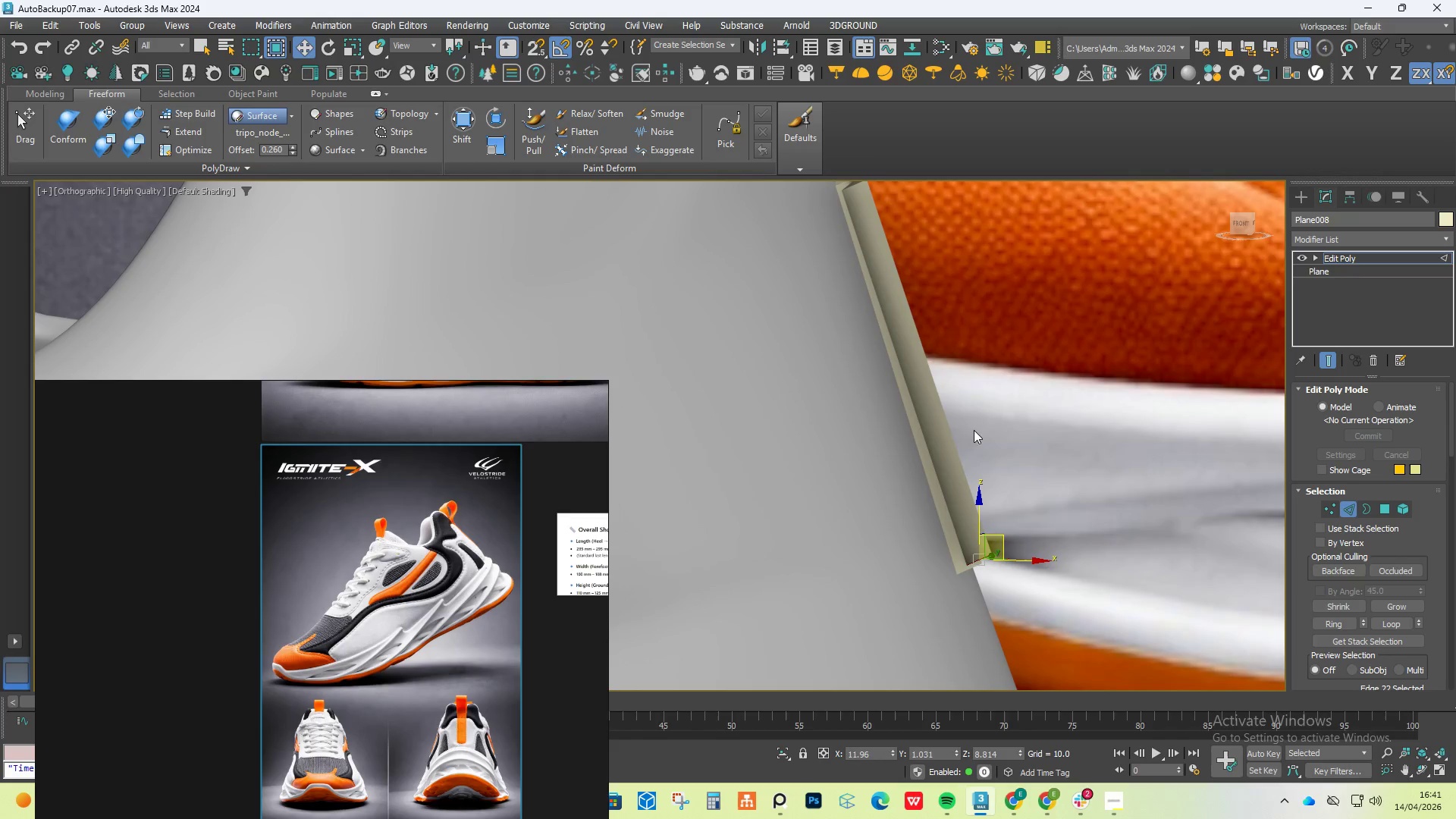 
scroll: coordinate [973, 372], scroll_direction: down, amount: 5.0
 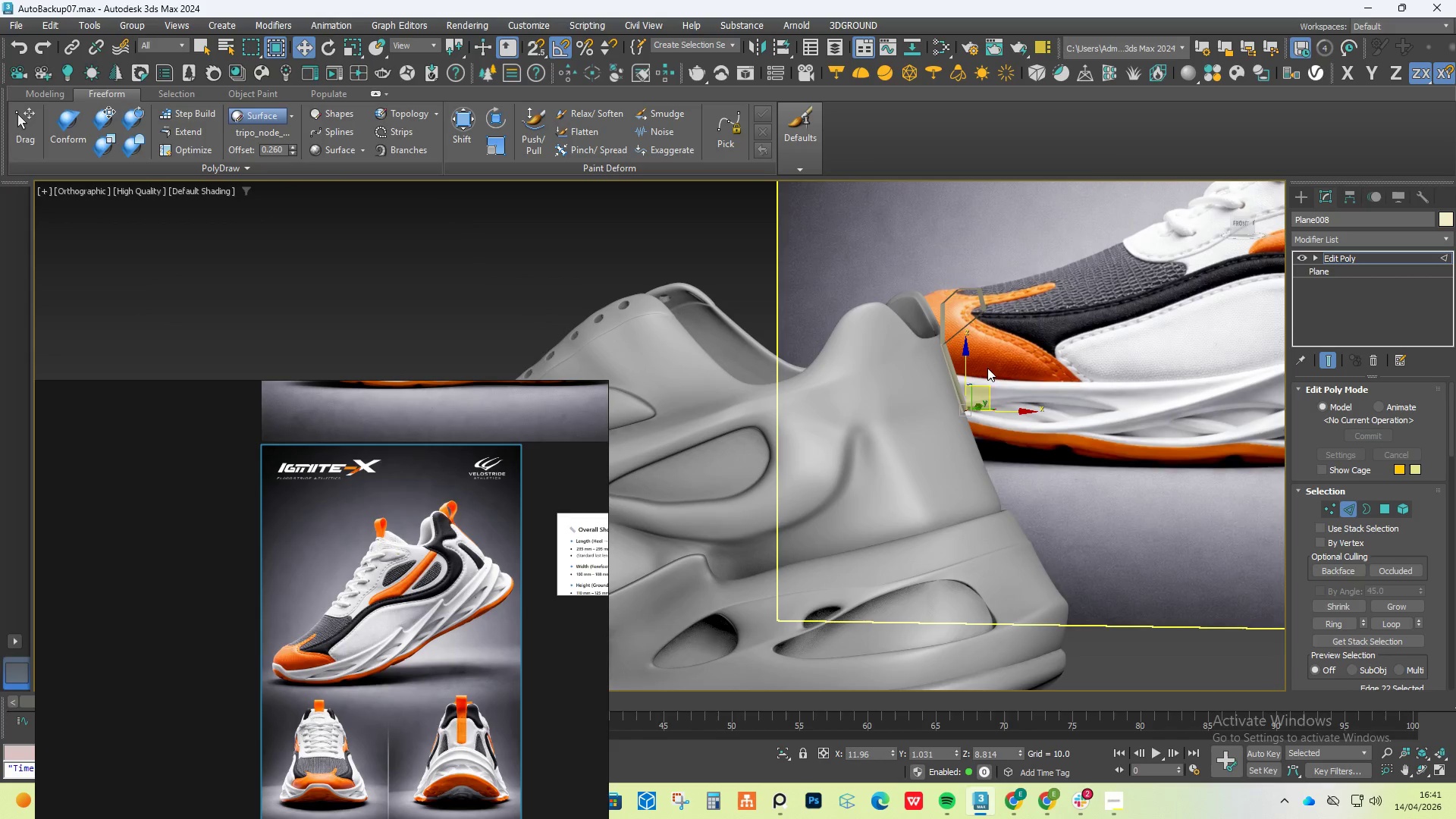 
hold_key(key=AltLeft, duration=0.42)
 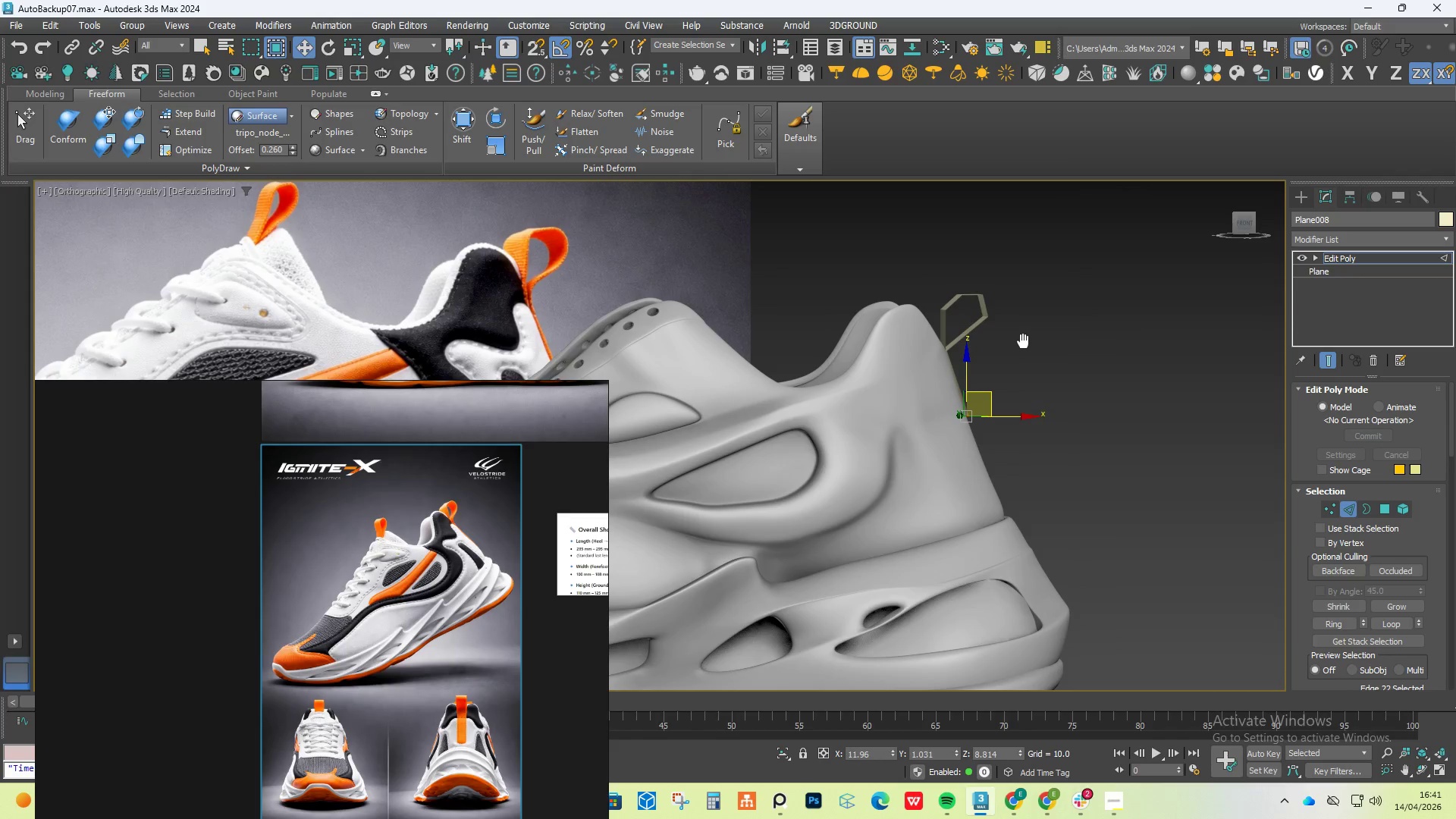 
hold_key(key=AltLeft, duration=1.5)
 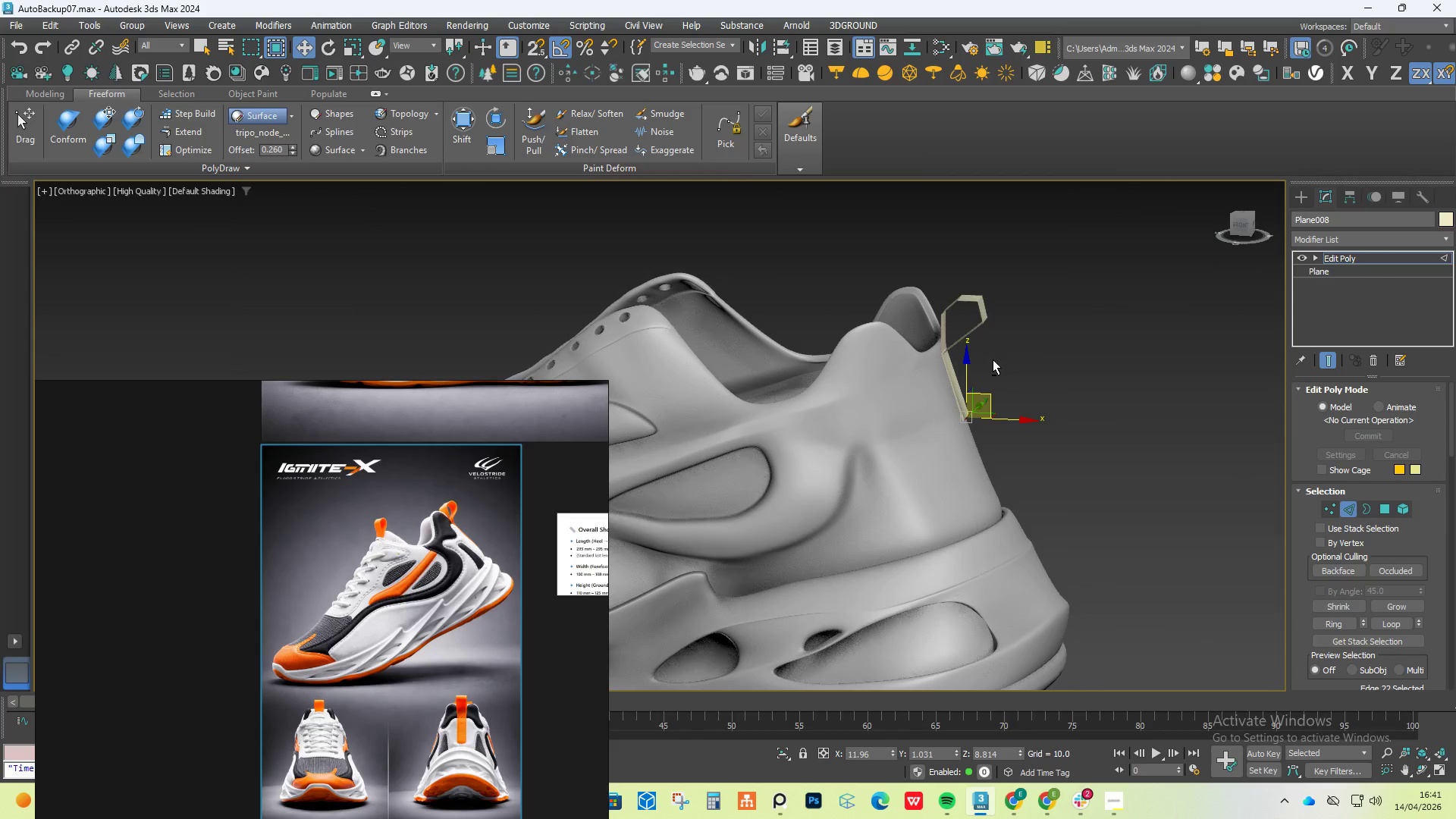 
hold_key(key=AltLeft, duration=0.5)
 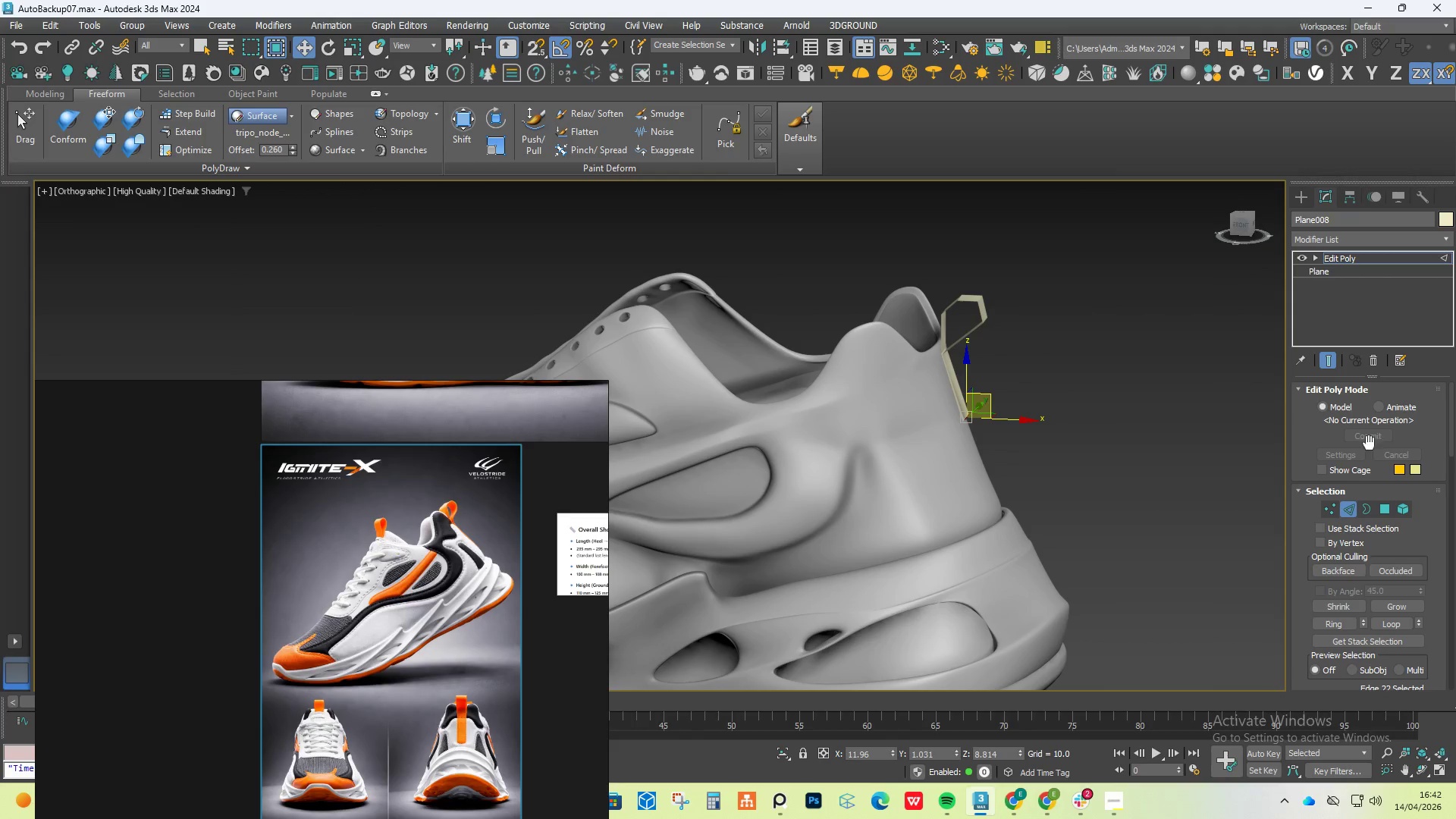 
left_click([1348, 240])
 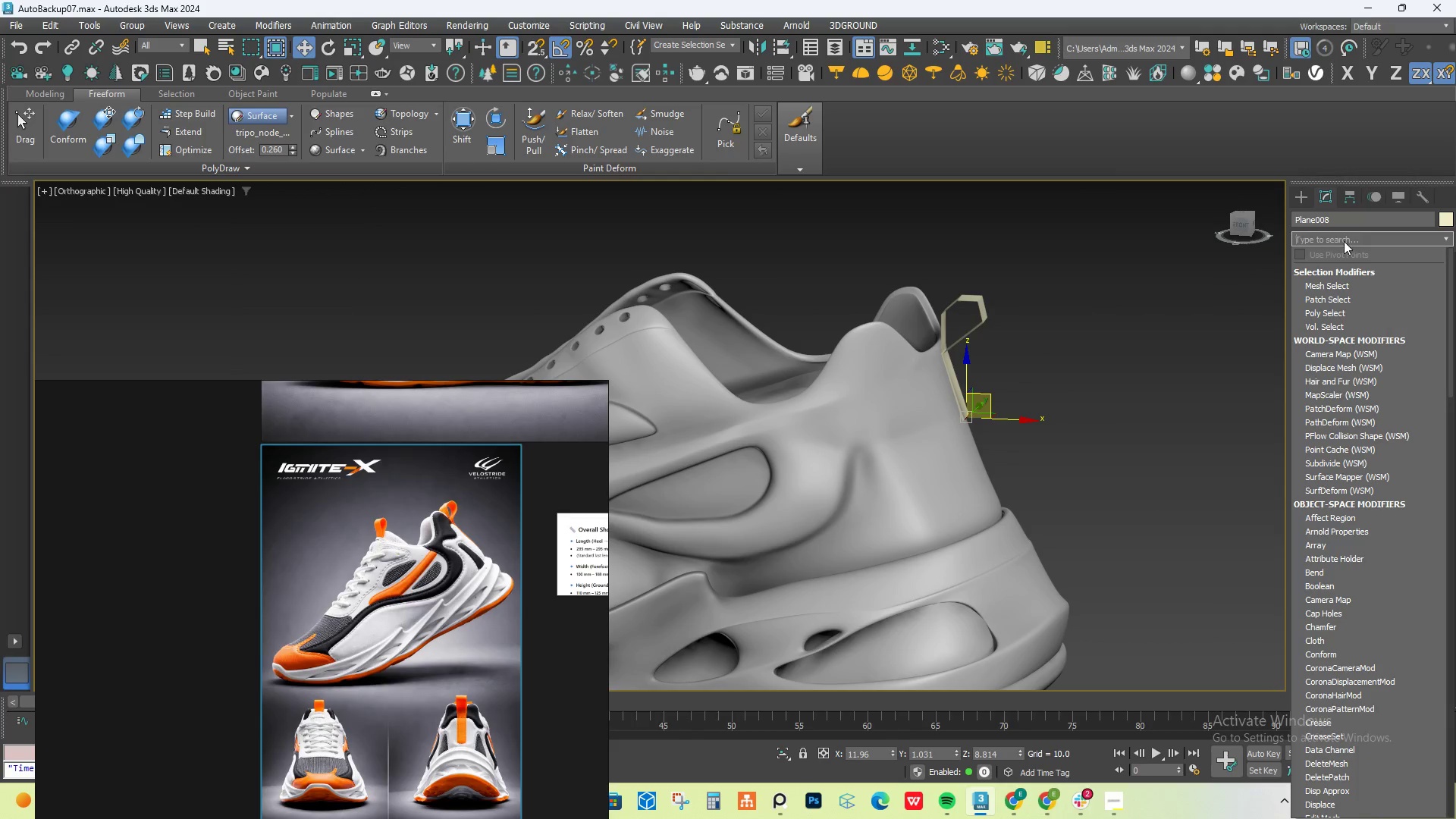 
type(sh)
 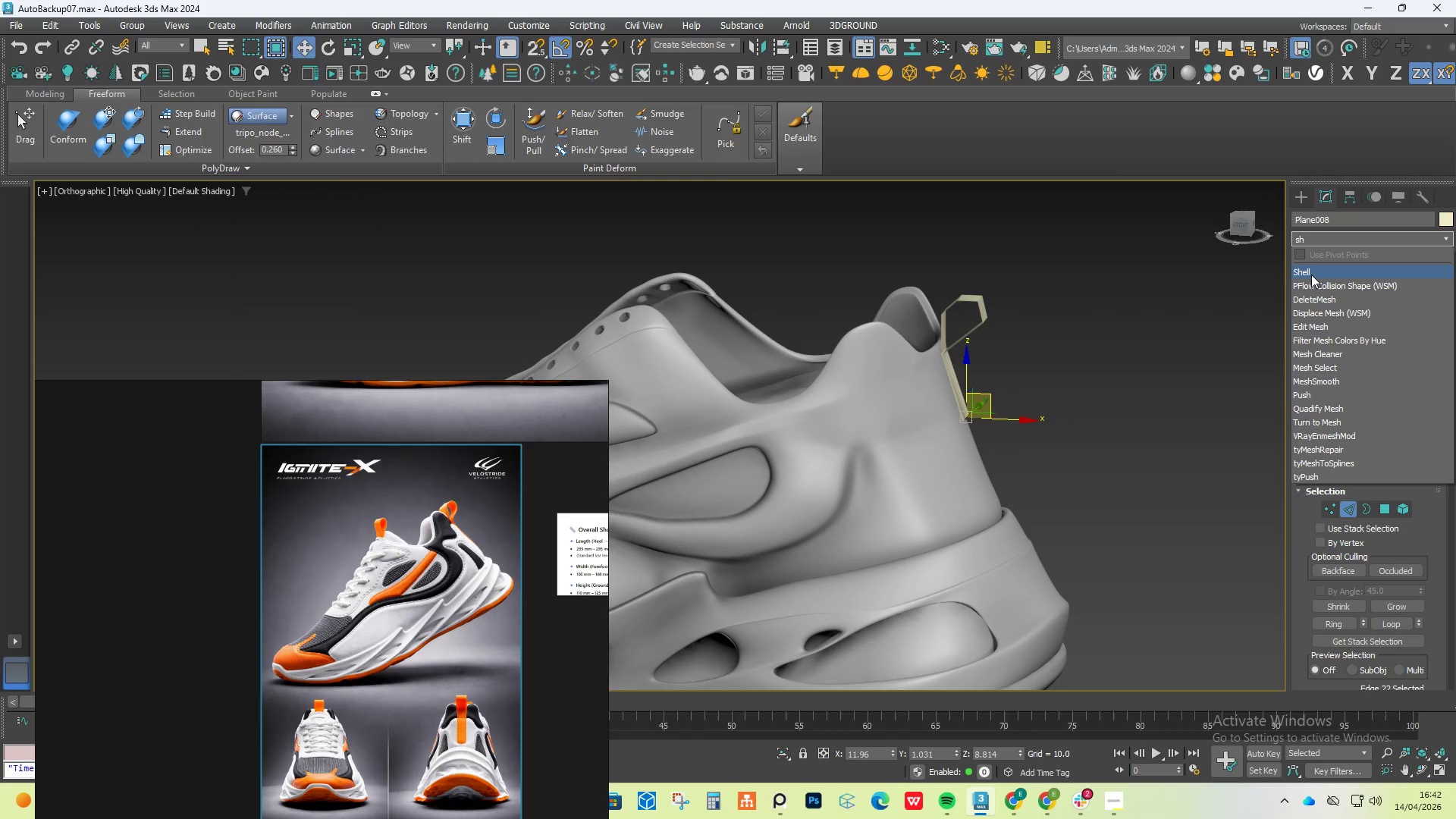 
left_click([1311, 275])
 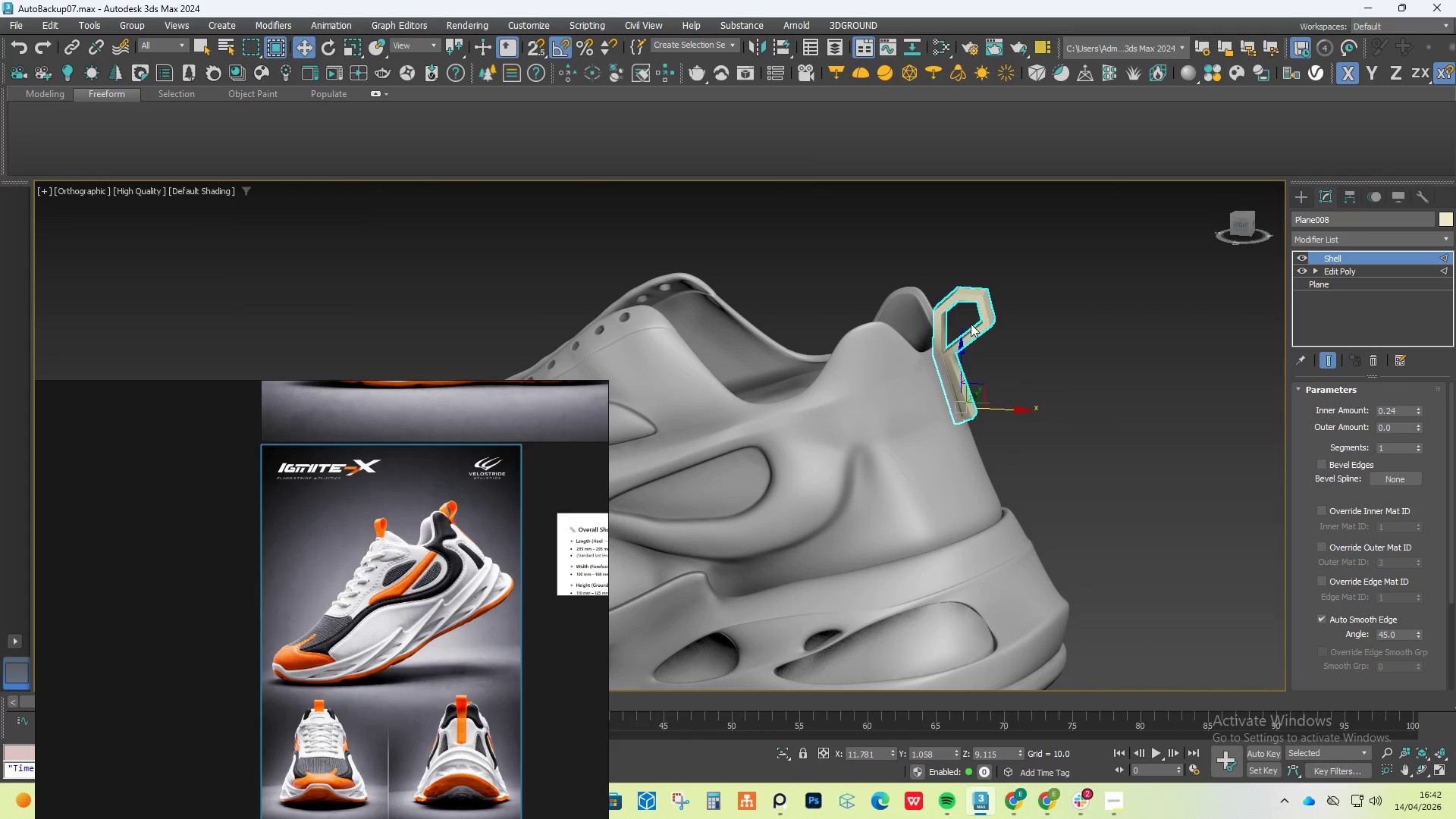 
scroll: coordinate [971, 324], scroll_direction: up, amount: 2.0
 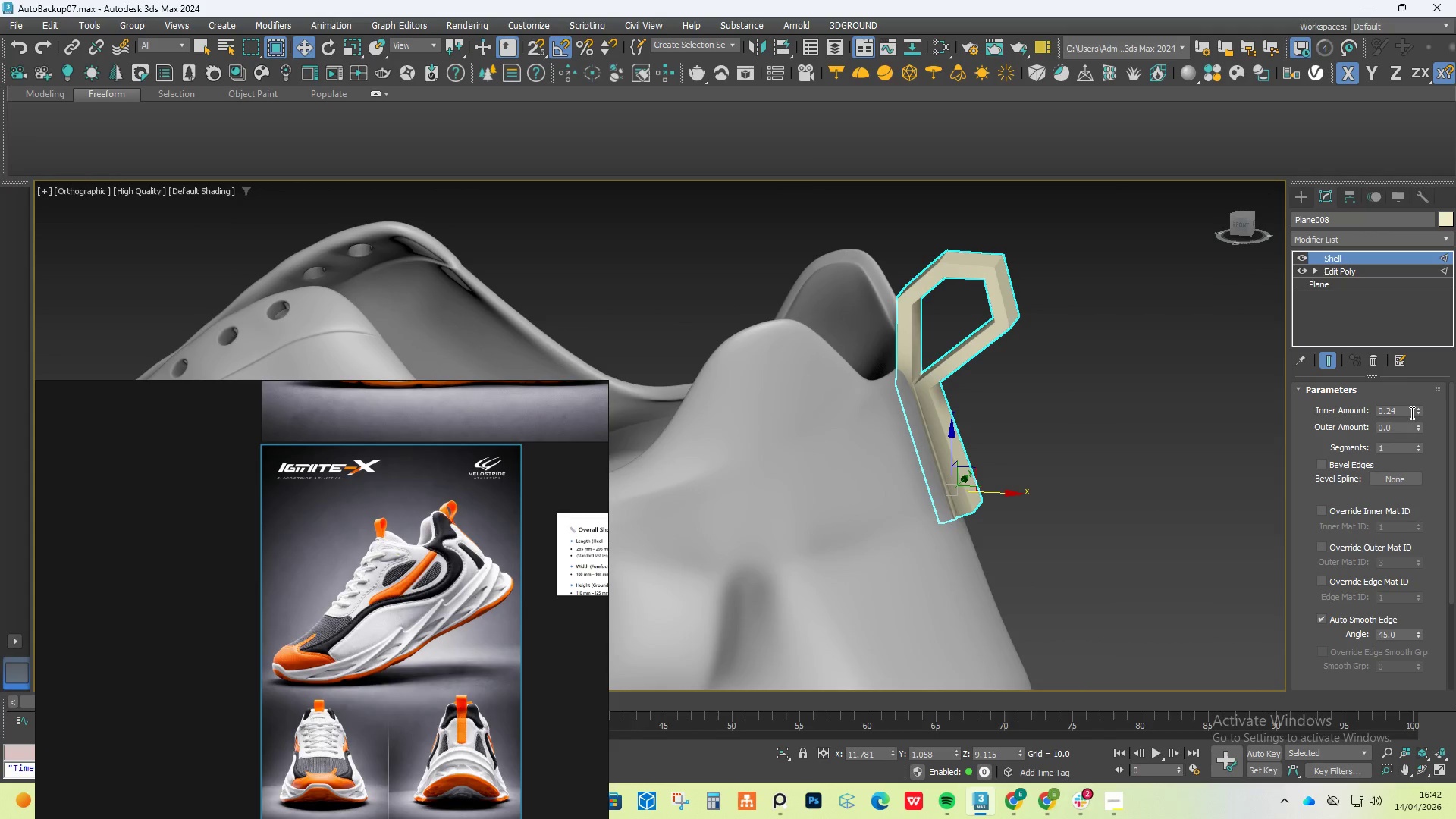 
left_click_drag(start_coordinate=[1417, 410], to_coordinate=[1417, 436])
 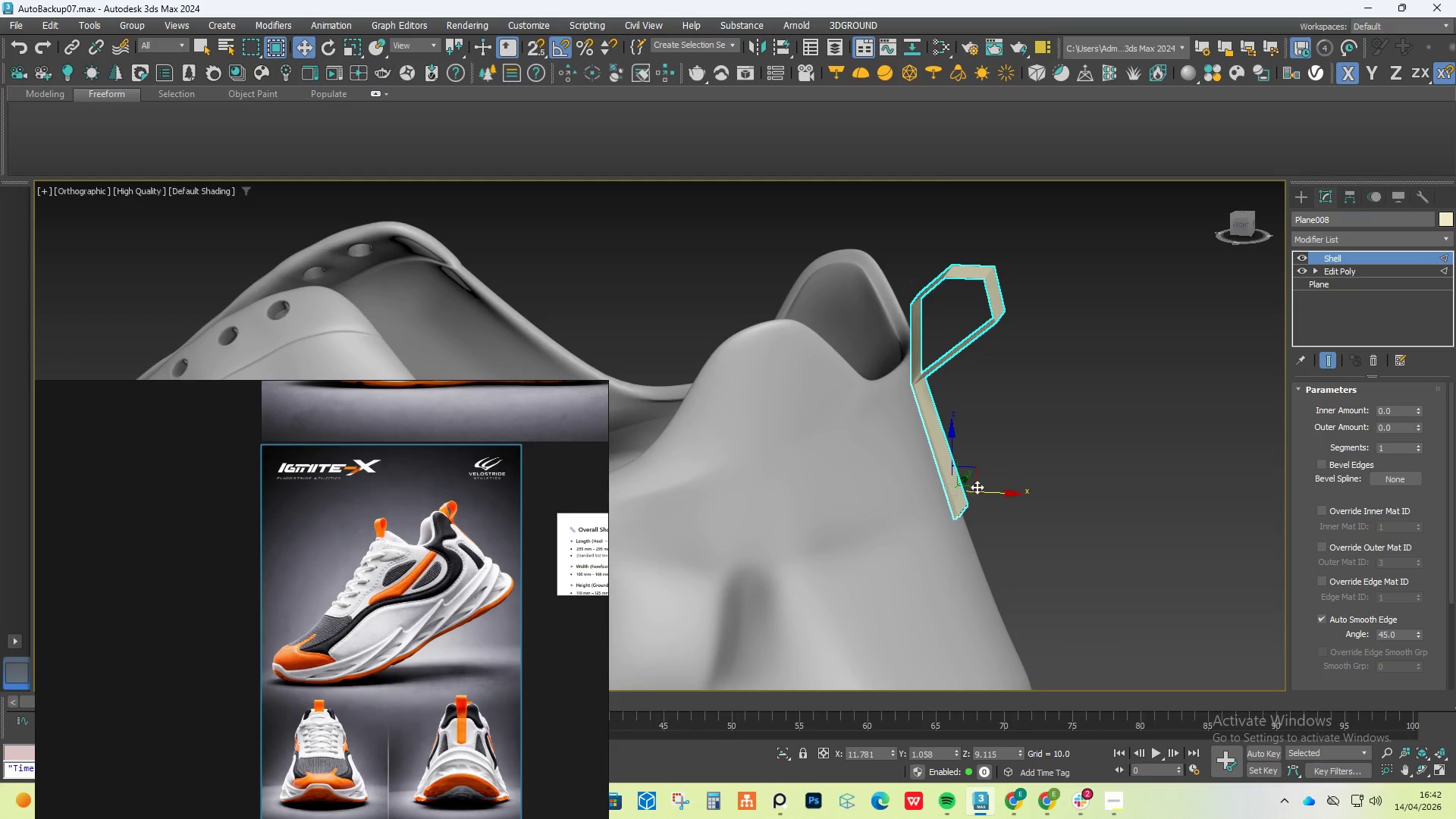 
scroll: coordinate [949, 541], scroll_direction: up, amount: 4.0
 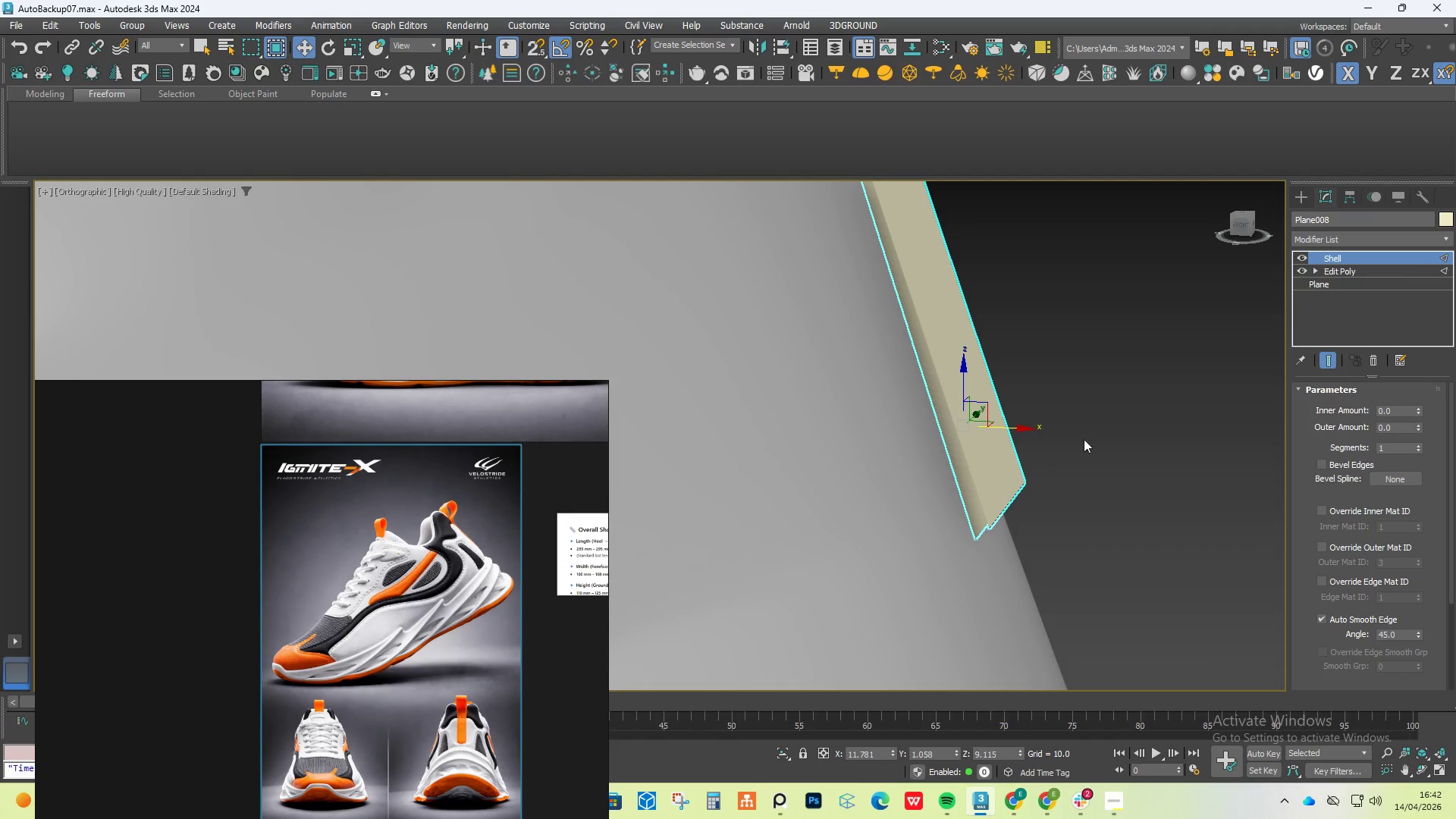 
scroll: coordinate [1087, 400], scroll_direction: down, amount: 4.0
 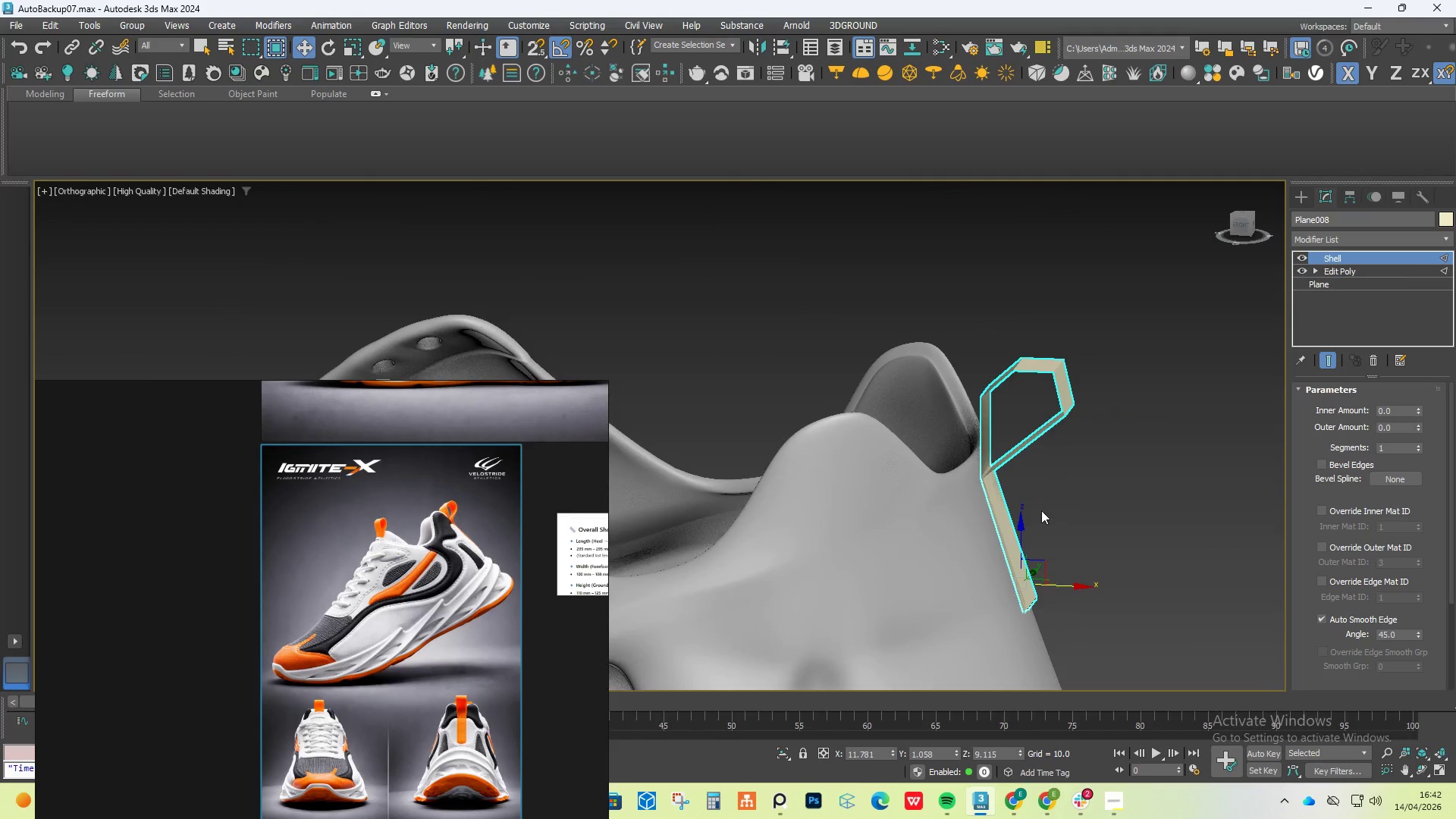 
scroll: coordinate [1035, 391], scroll_direction: up, amount: 3.0
 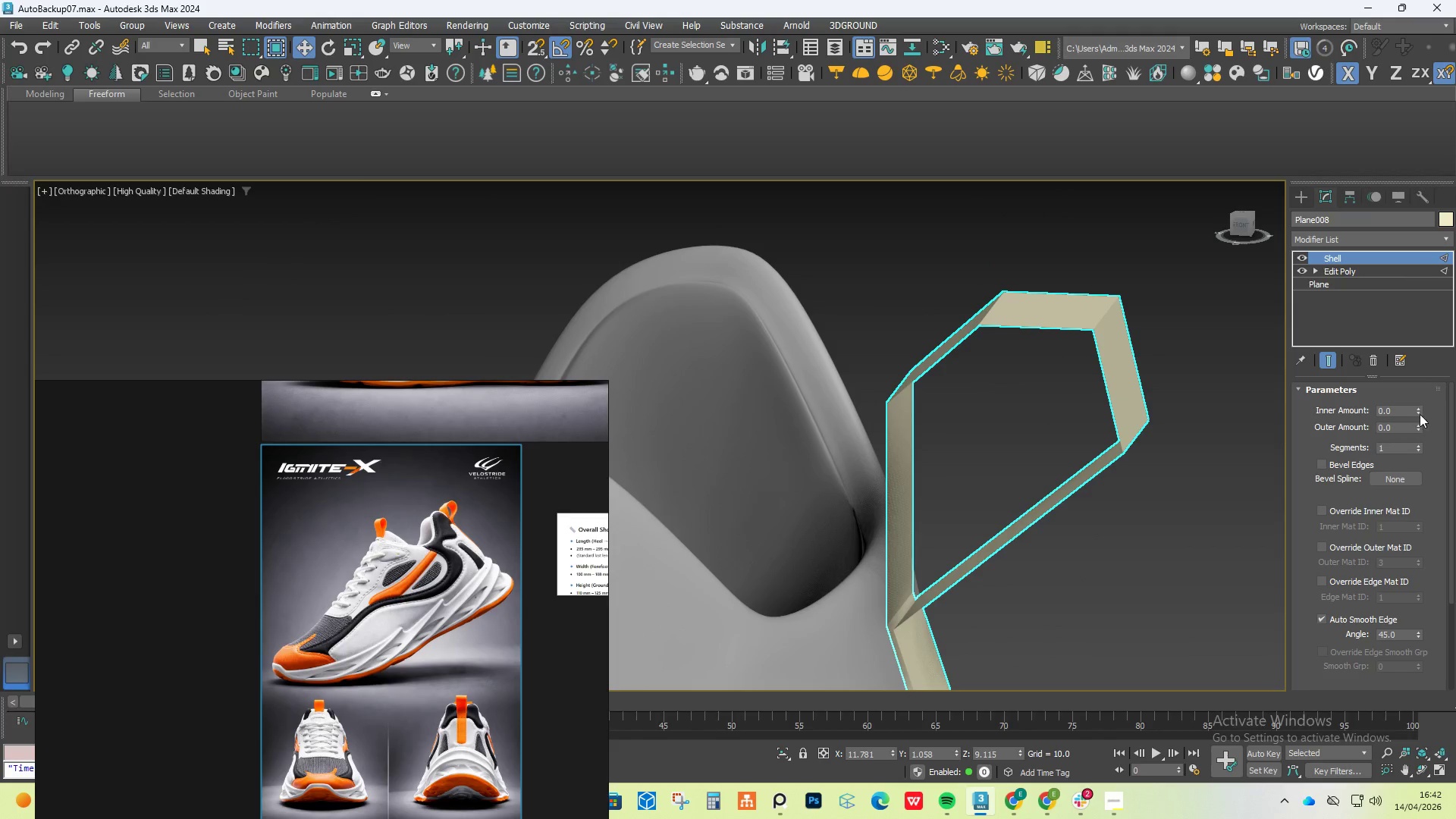 
left_click_drag(start_coordinate=[1420, 409], to_coordinate=[1420, 404])
 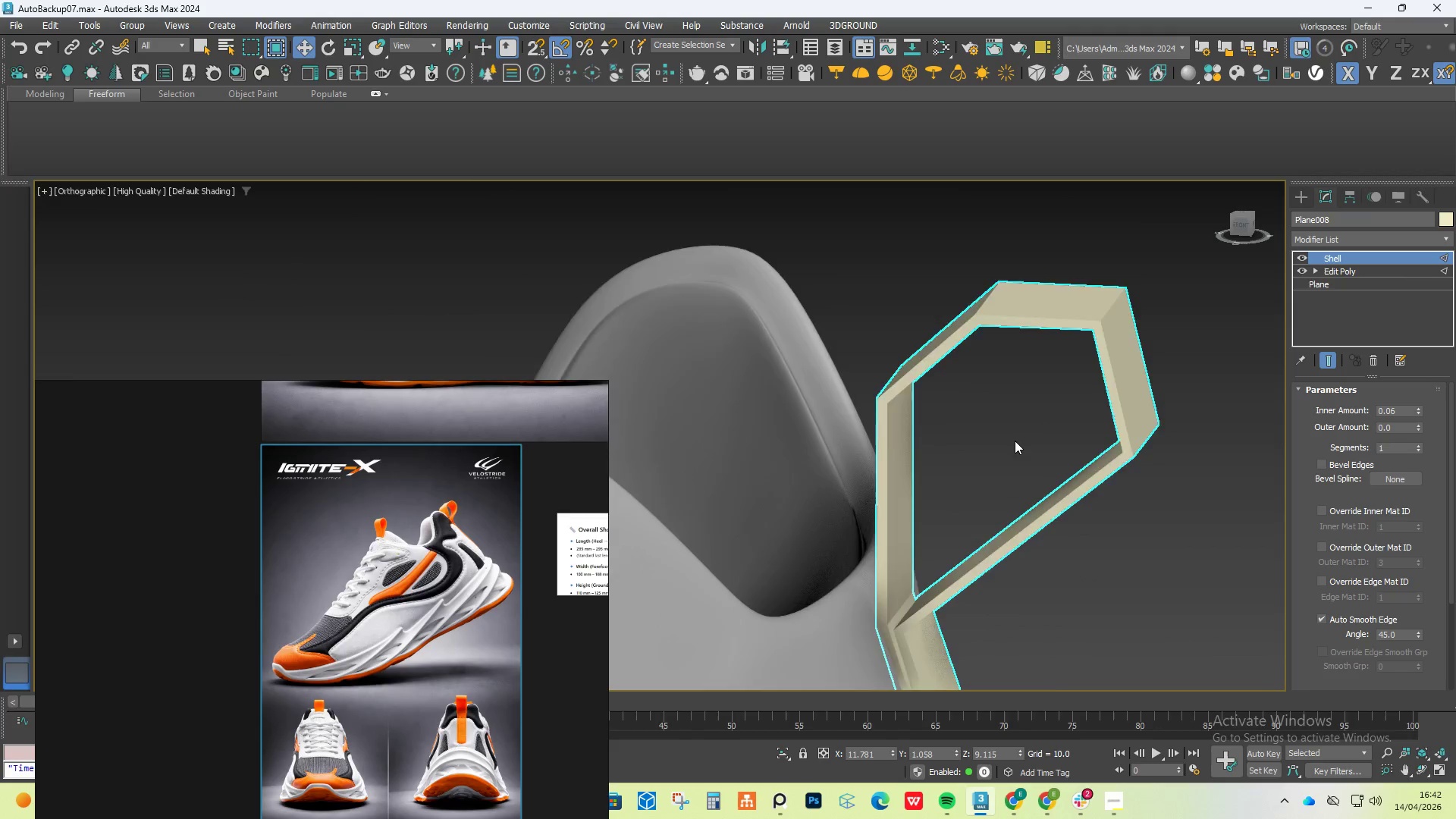 
hold_key(key=AltLeft, duration=1.5)
 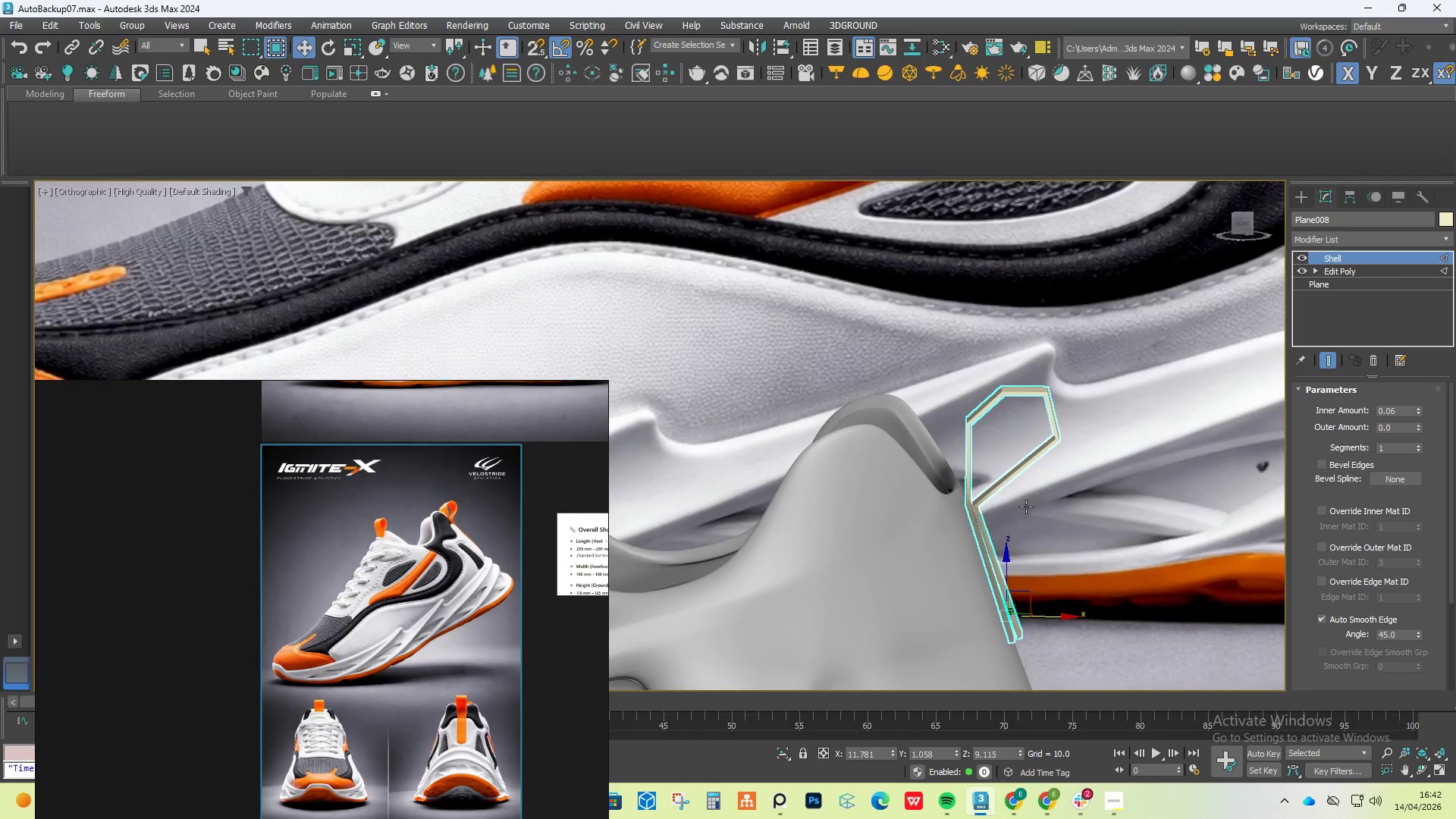 
scroll: coordinate [1009, 441], scroll_direction: down, amount: 3.0
 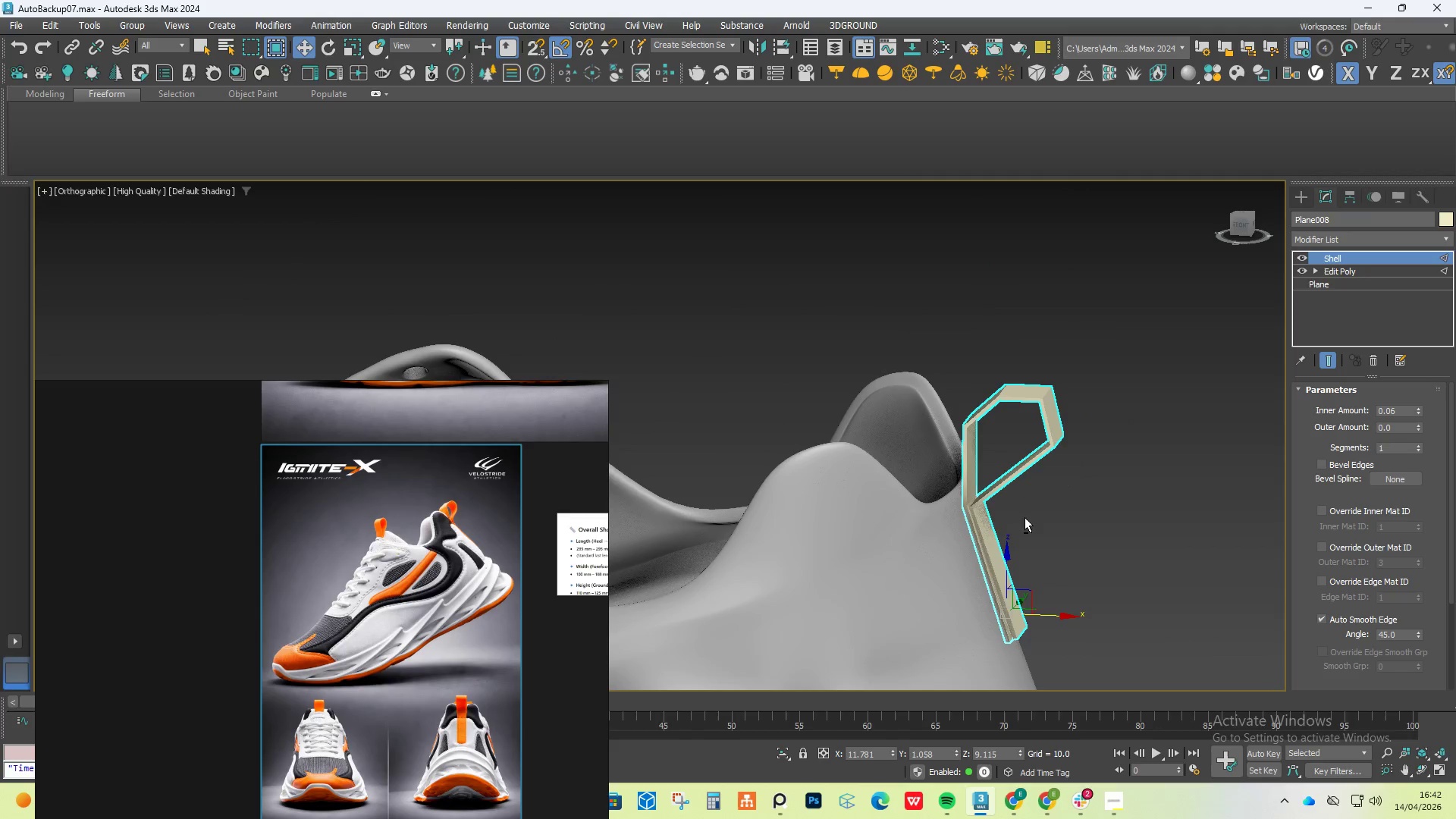 
key(Alt+AltLeft)
 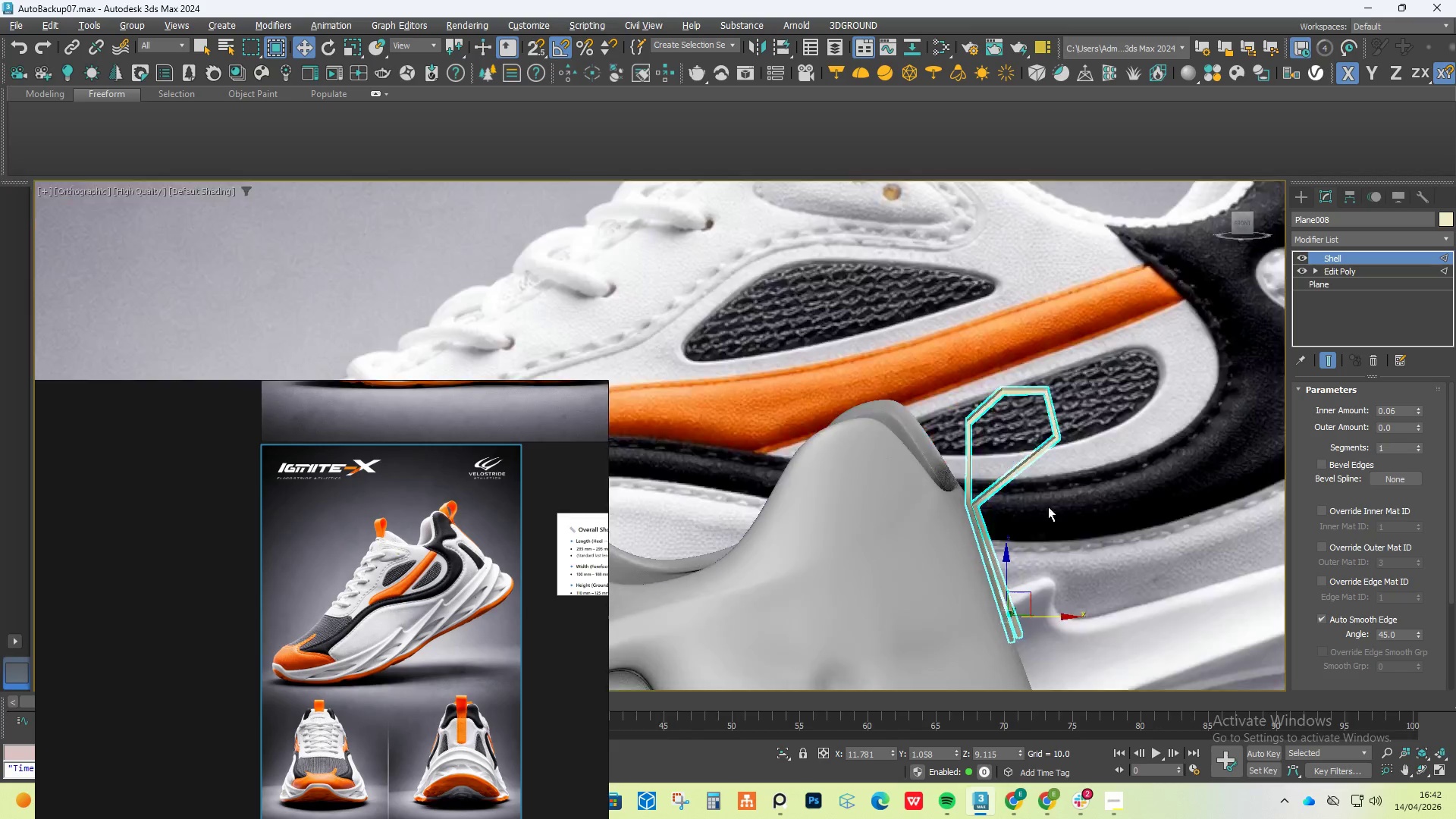 
key(Alt+AltLeft)
 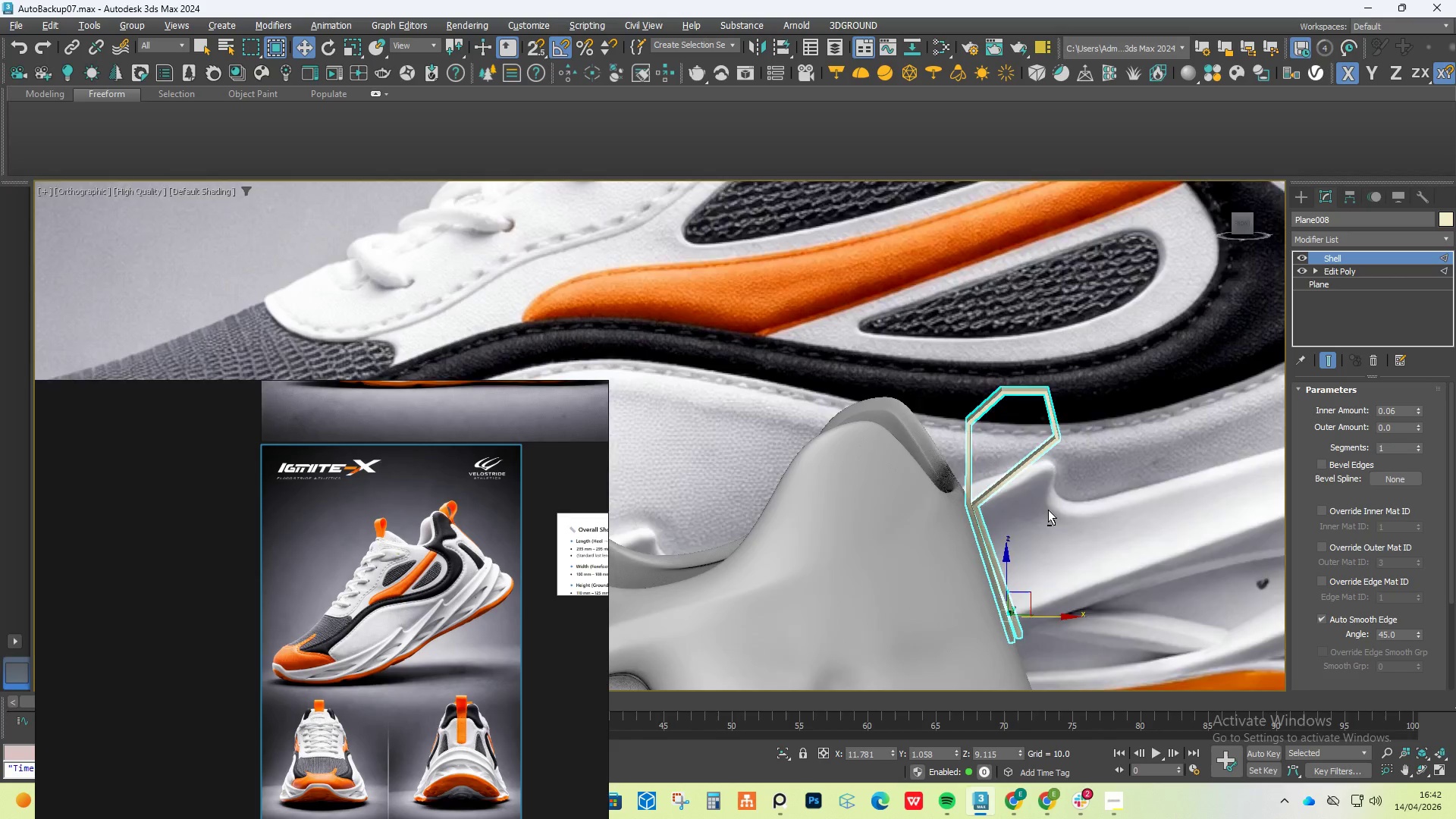 
key(Alt+AltLeft)
 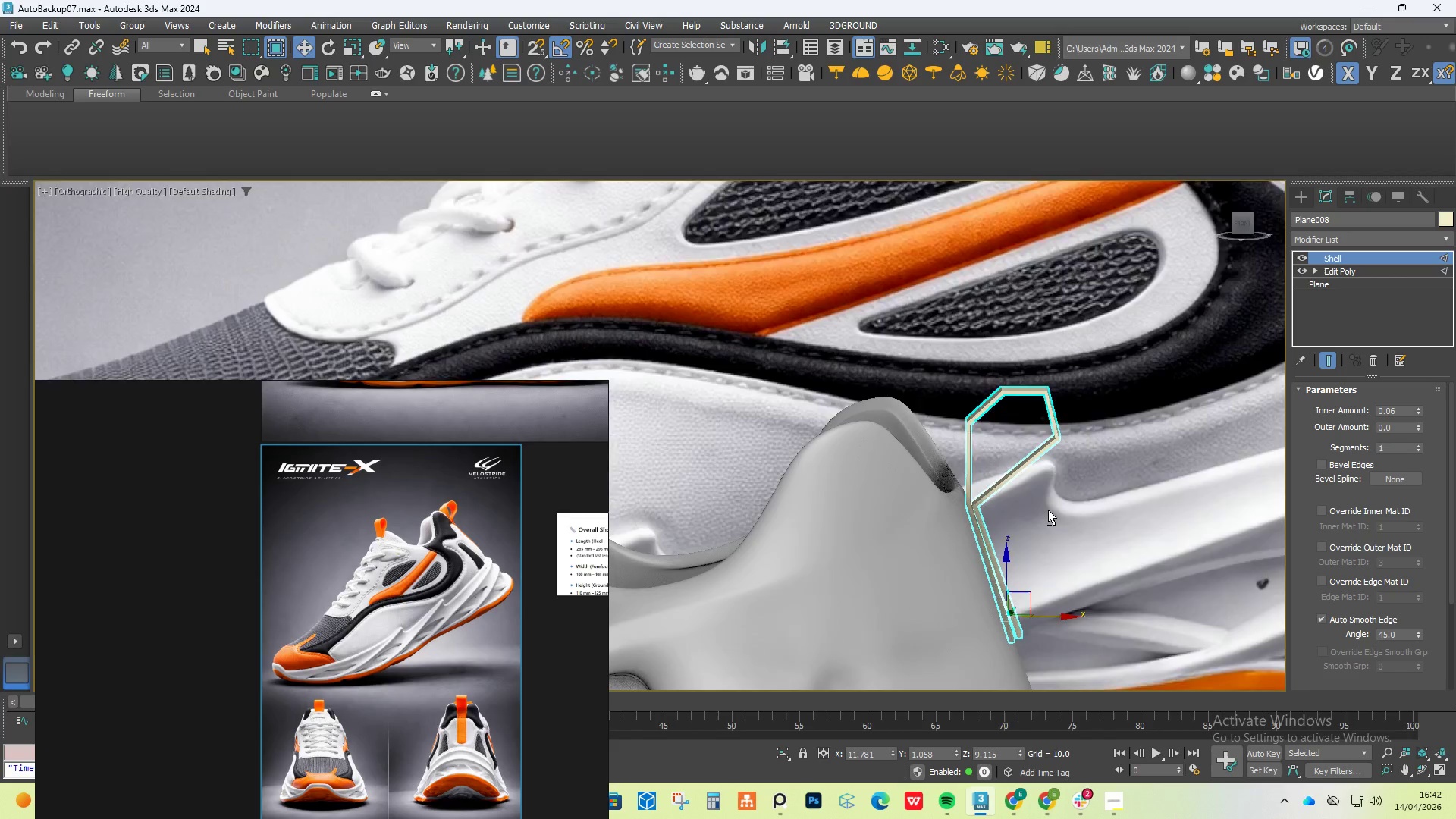 
key(Alt+AltLeft)
 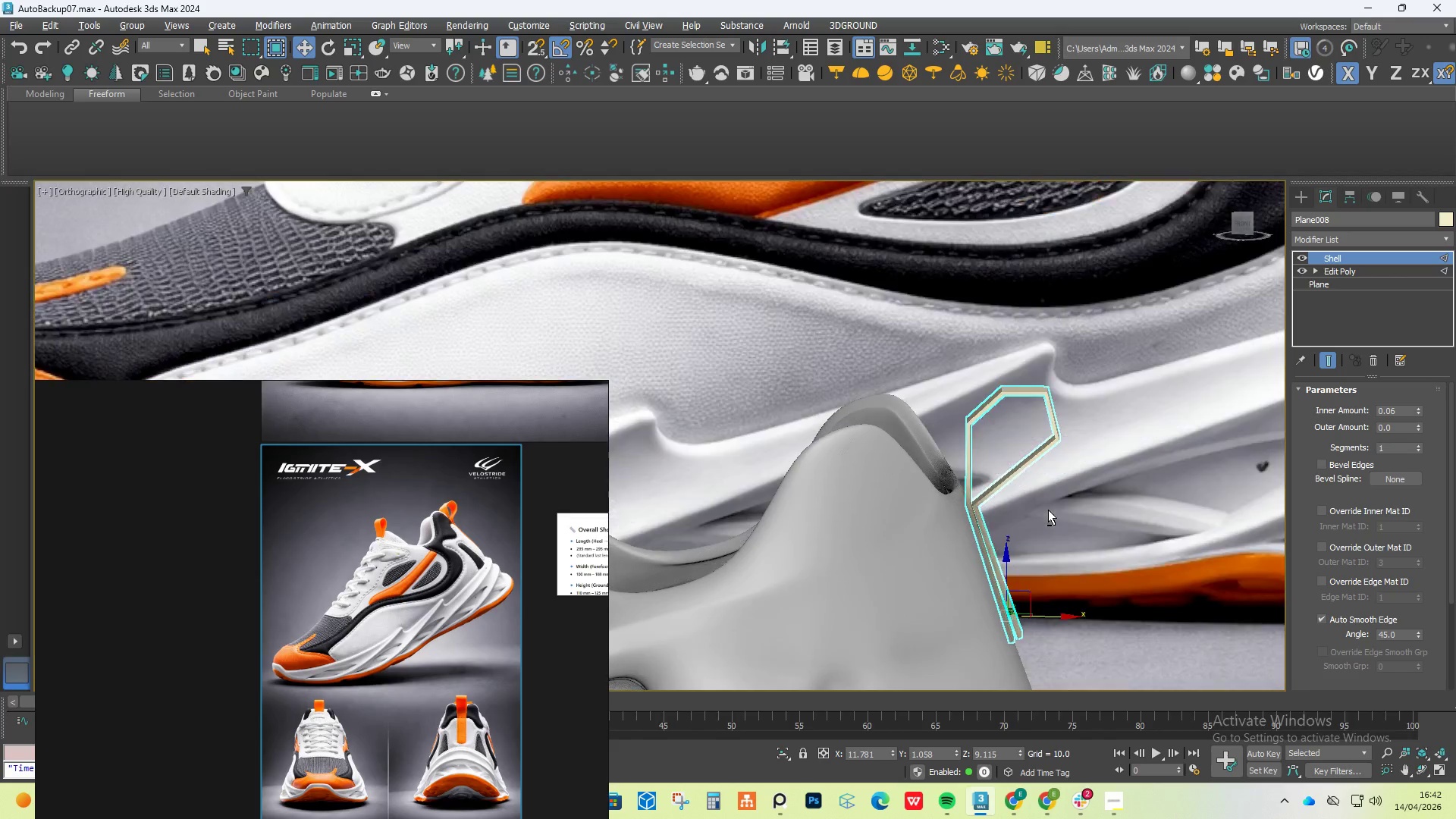 
key(Alt+AltLeft)
 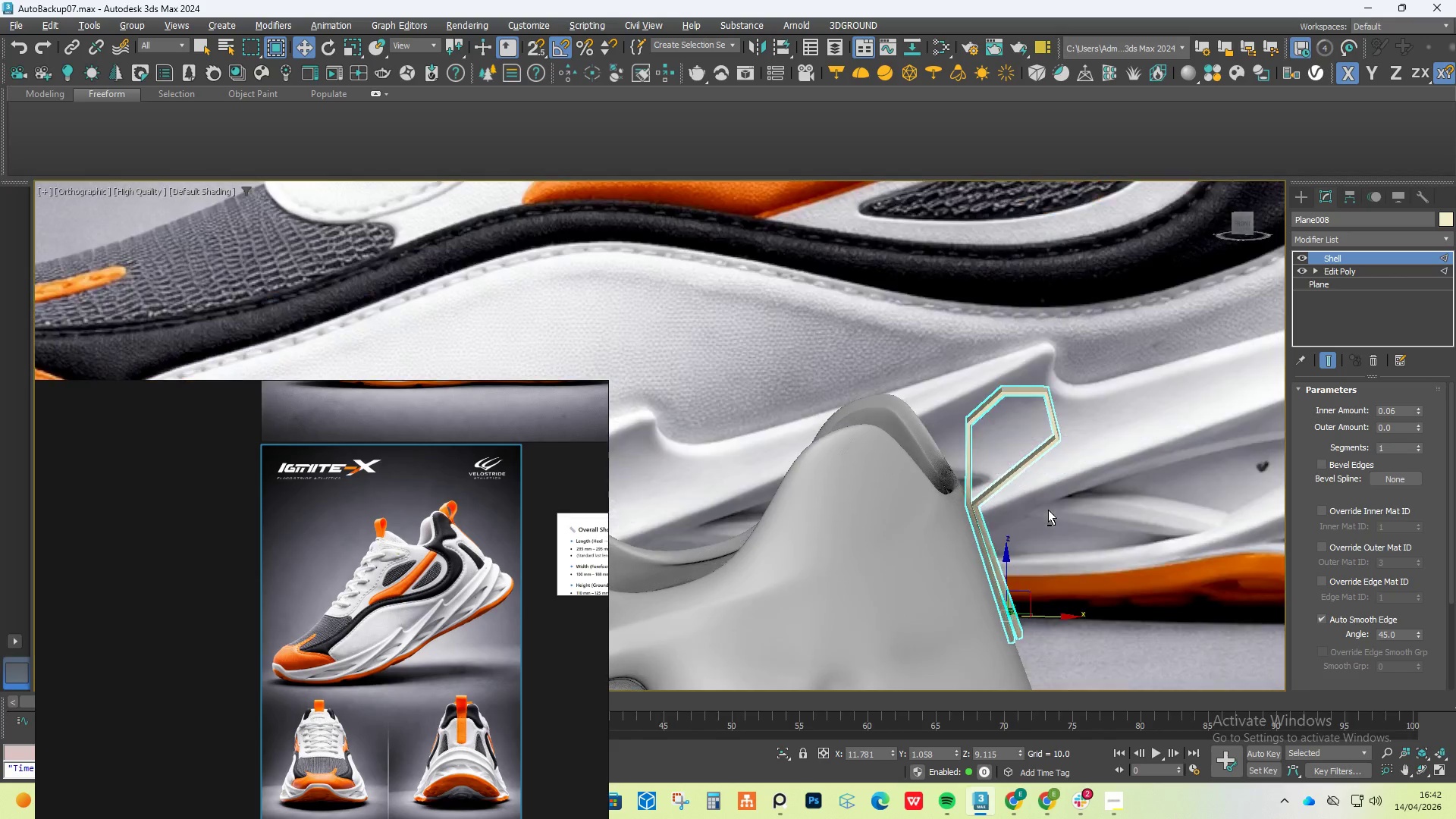 
key(Alt+AltLeft)
 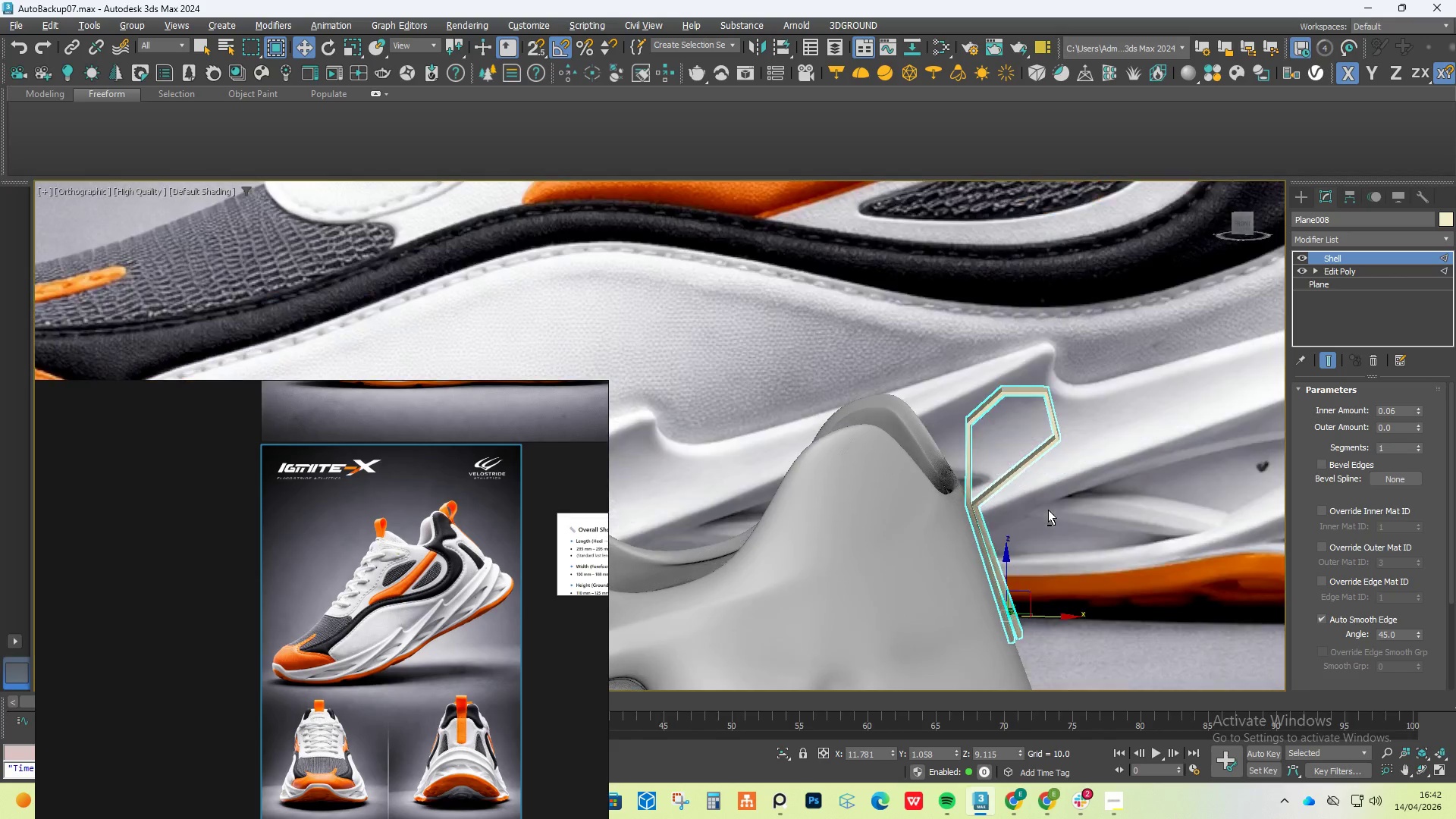 
key(Alt+AltLeft)
 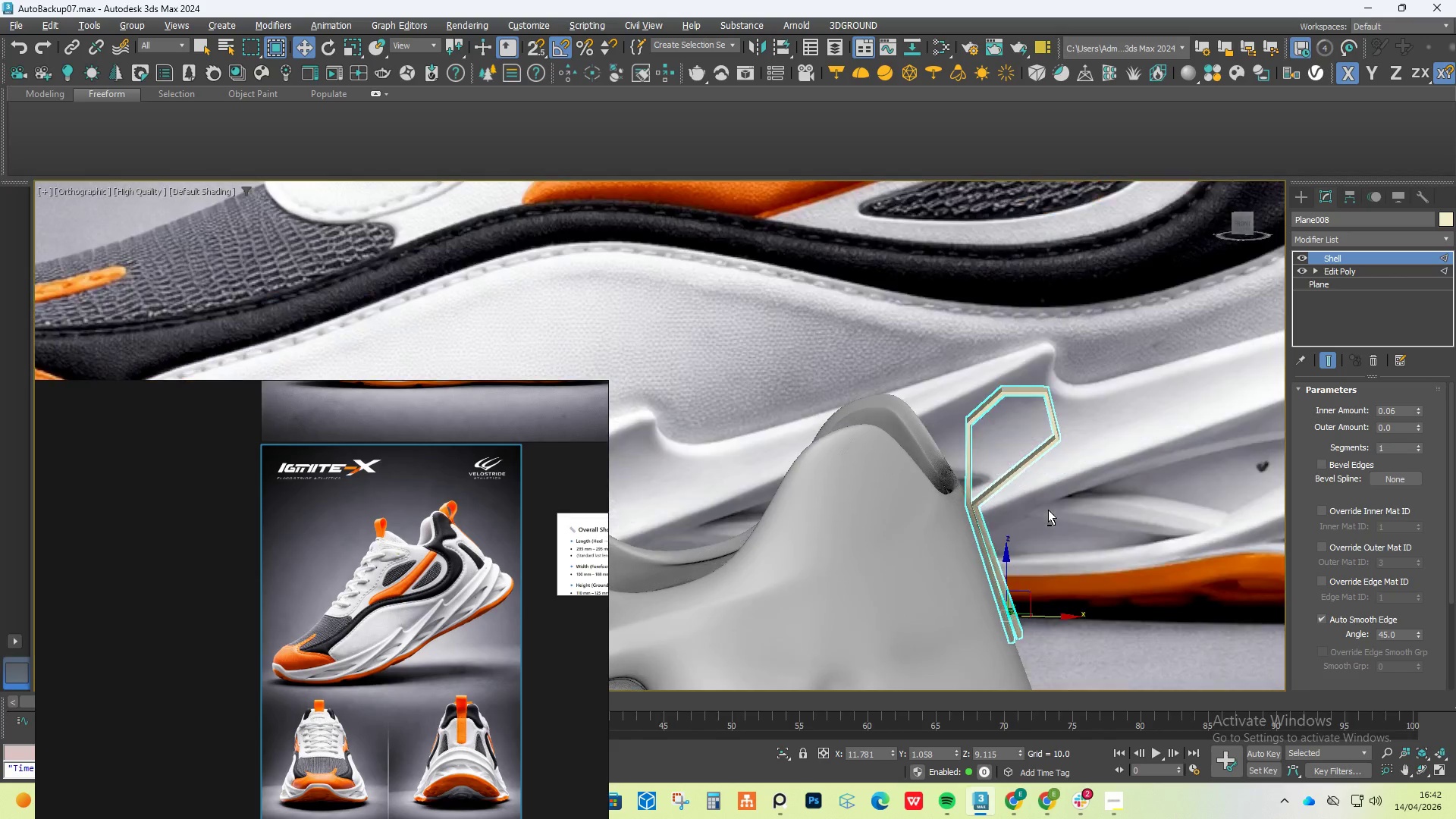 
key(Alt+AltLeft)
 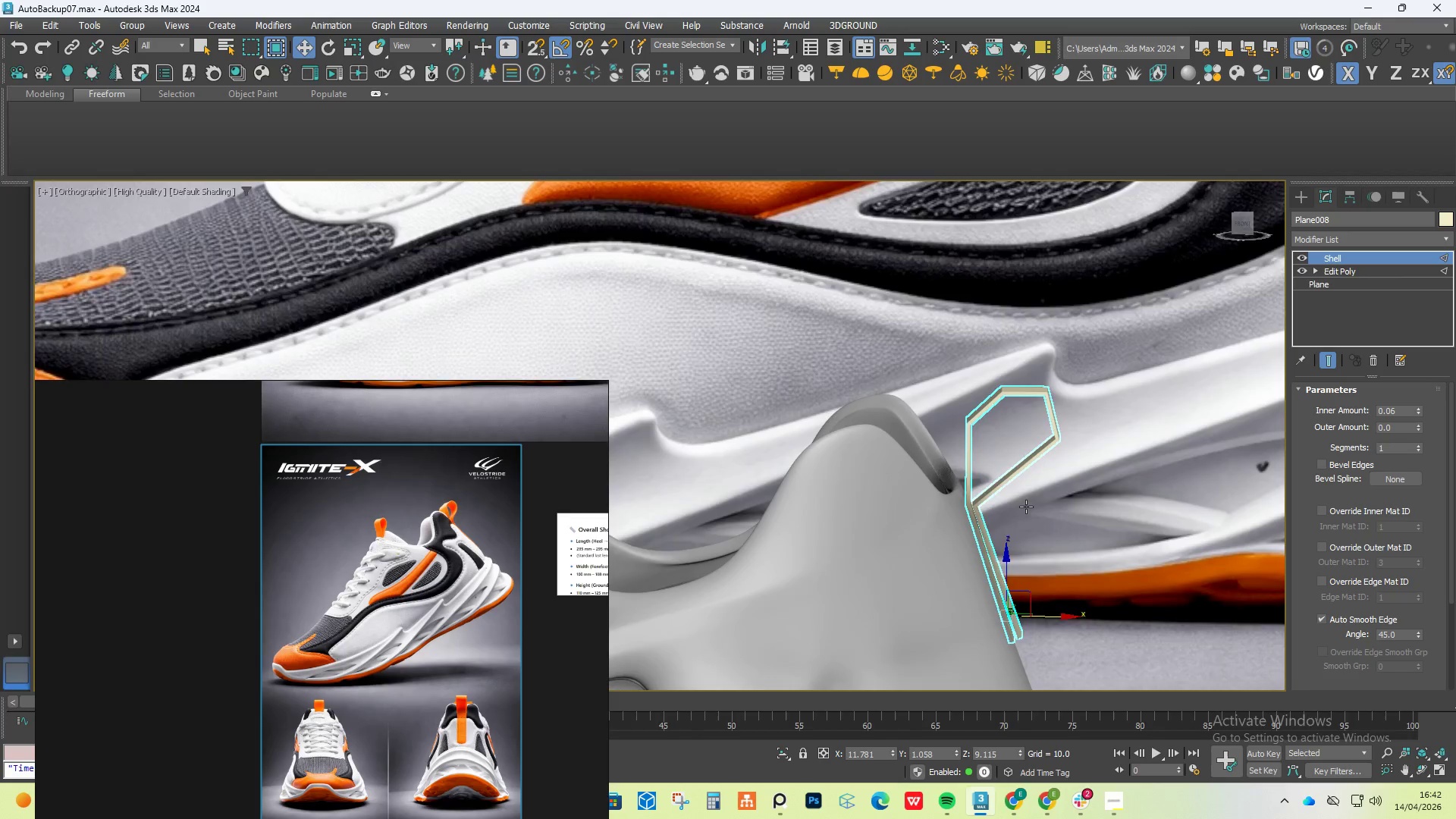 
hold_key(key=AltLeft, duration=0.52)
 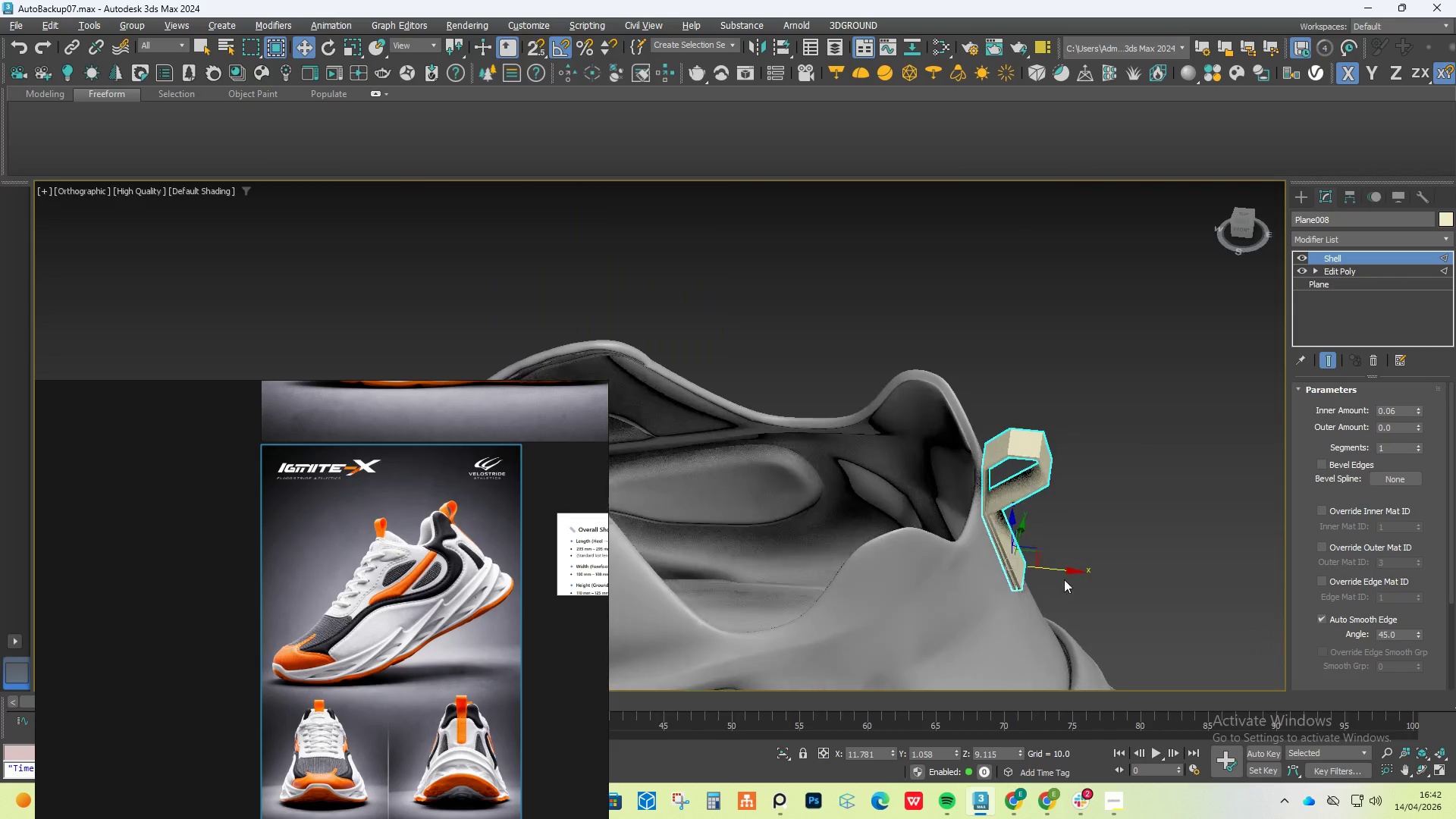 
scroll: coordinate [1026, 507], scroll_direction: down, amount: 1.0
 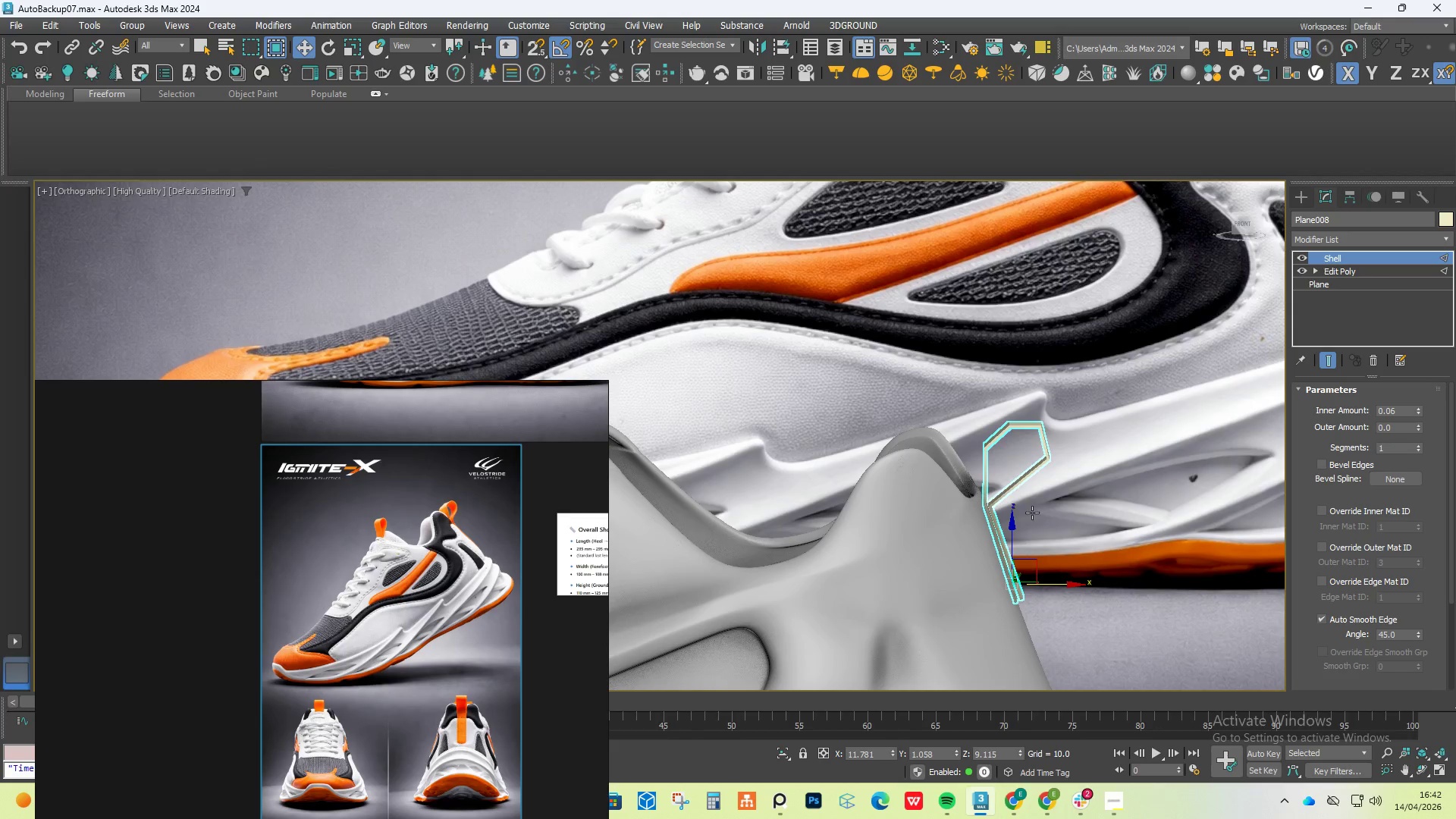 
hold_key(key=AltLeft, duration=0.39)
scroll: coordinate [1106, 436], scroll_direction: down, amount: 3.0
 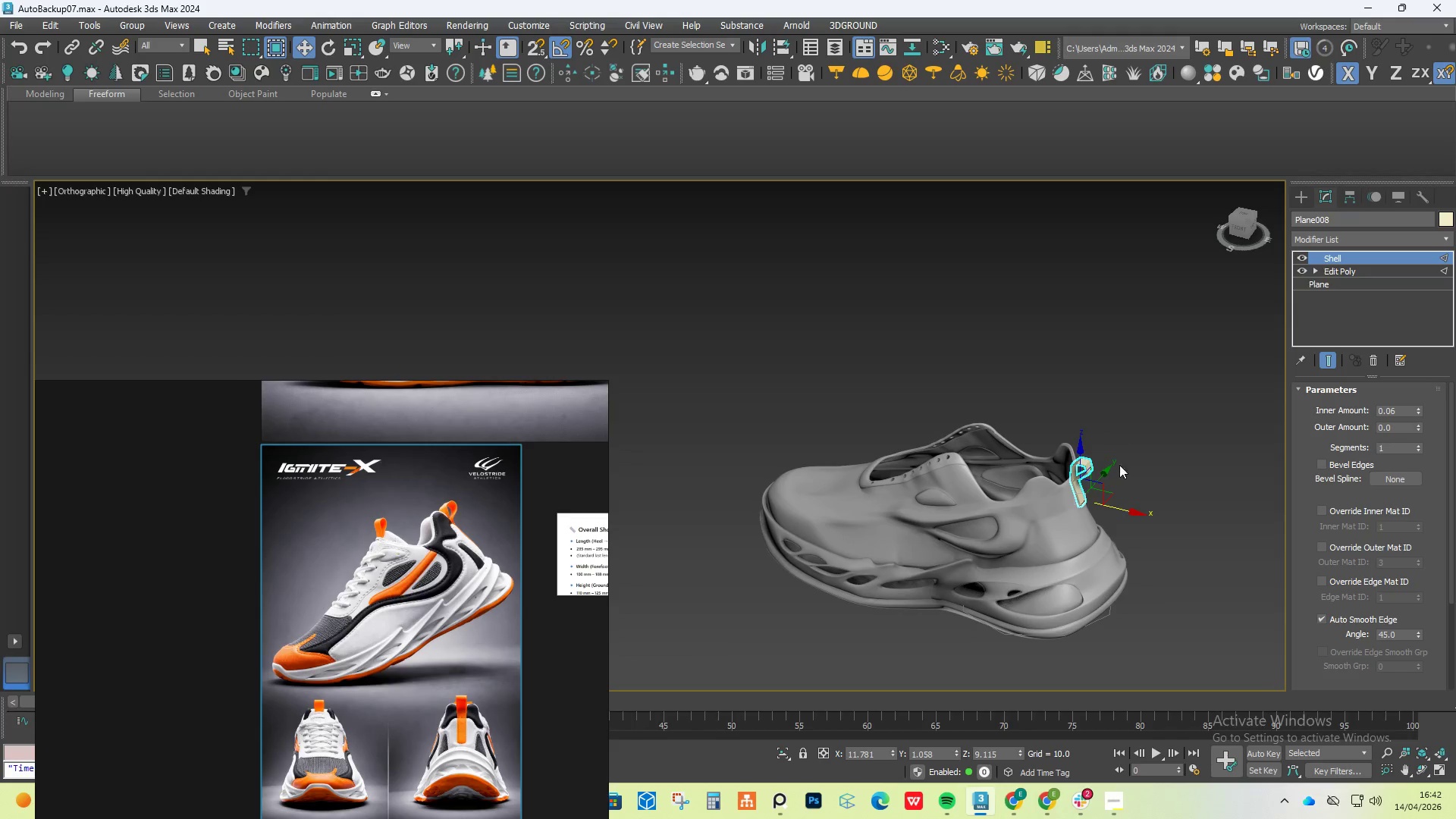 
hold_key(key=AltLeft, duration=1.5)
 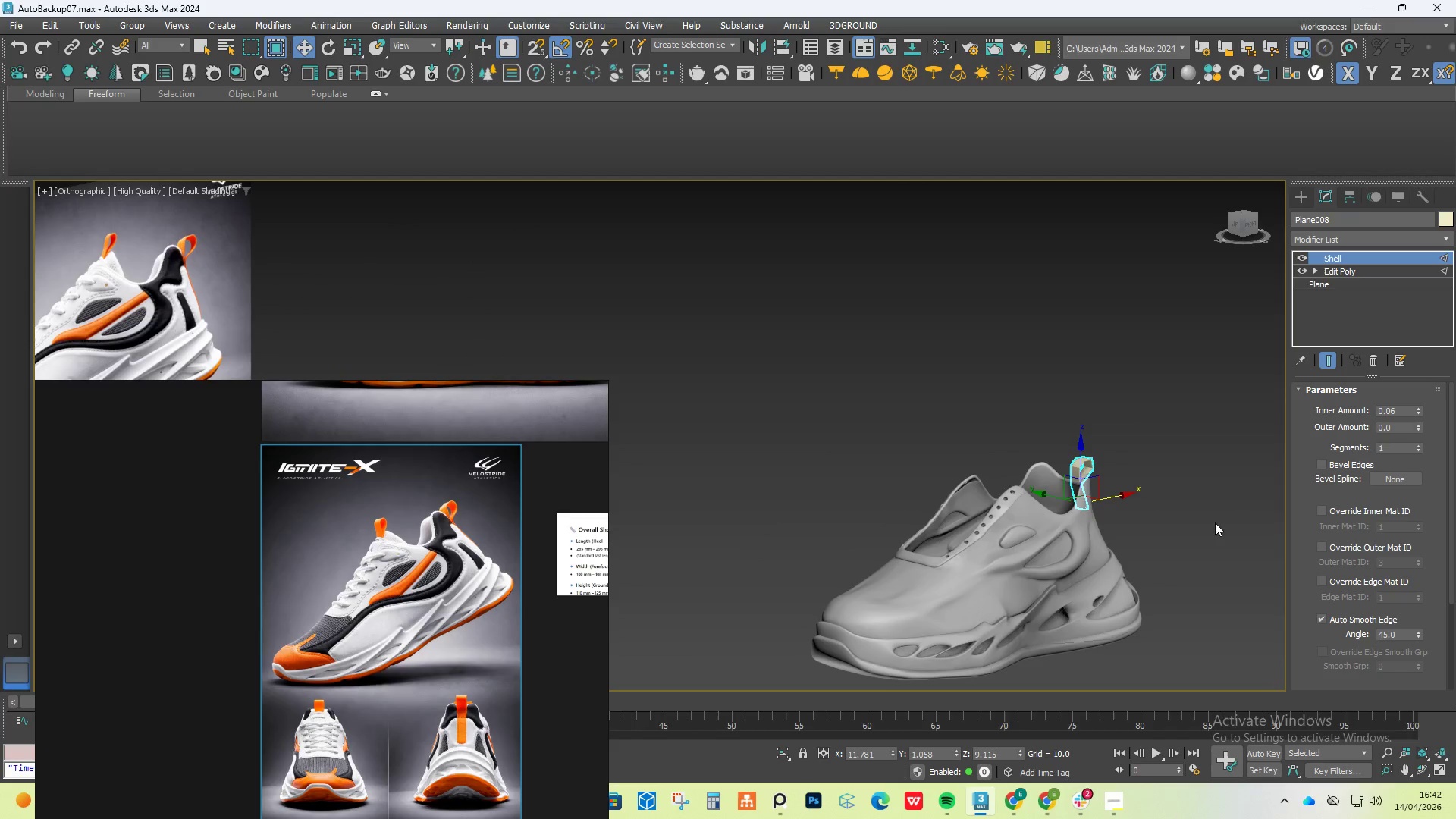 
hold_key(key=AltLeft, duration=0.36)
 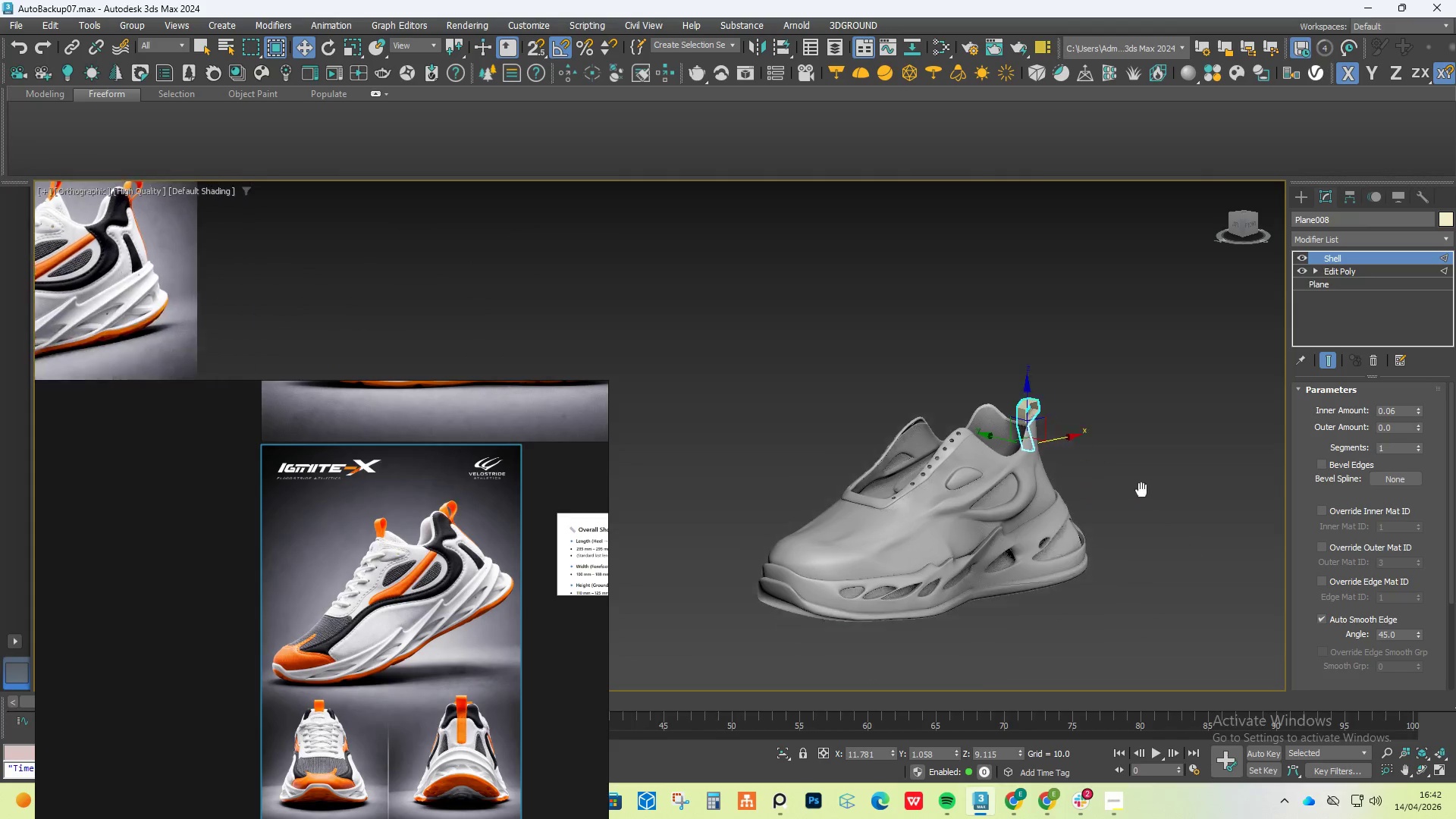 
hold_key(key=AltLeft, duration=0.72)
scroll: coordinate [1128, 478], scroll_direction: down, amount: 1.0
 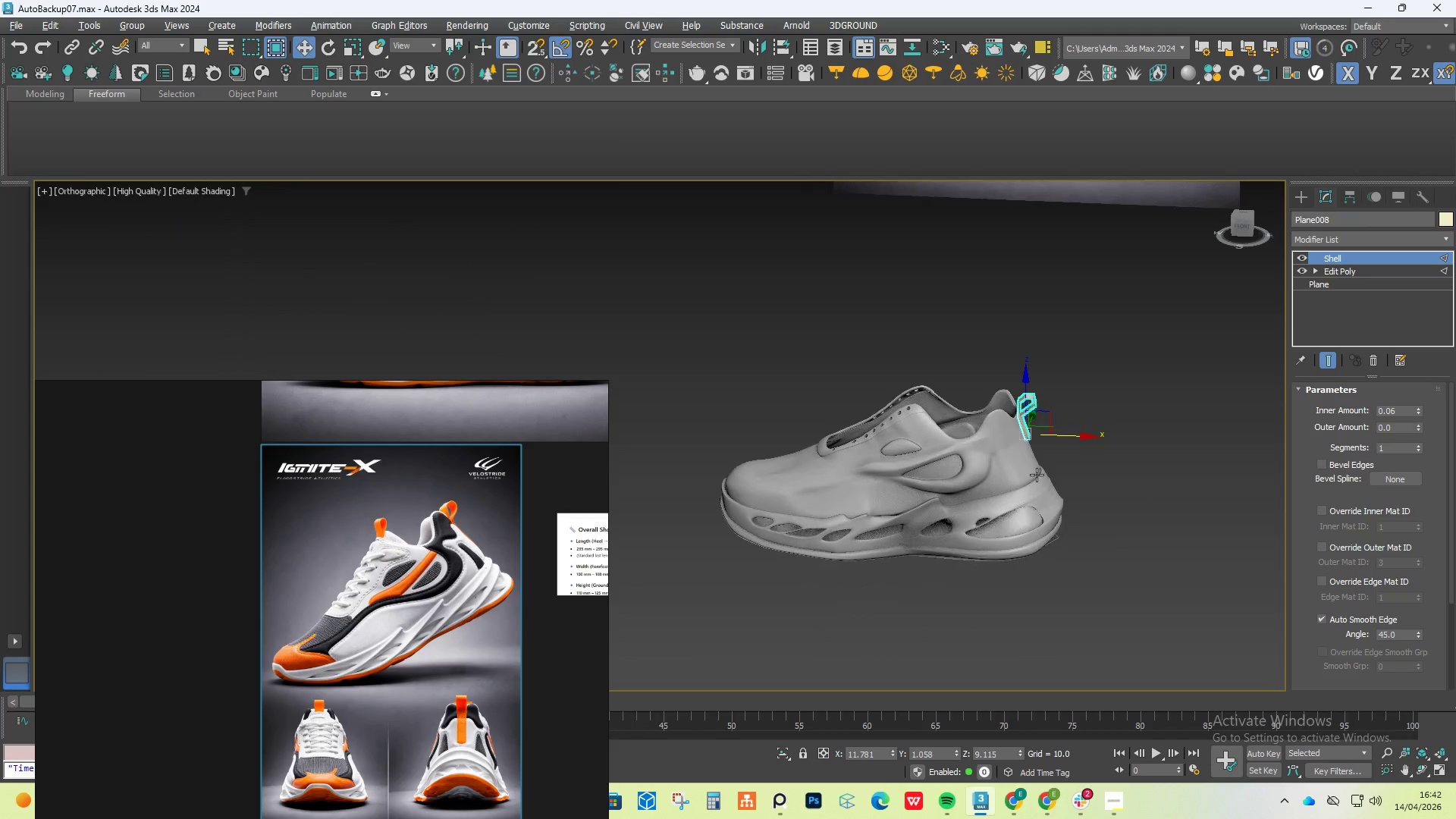 
scroll: coordinate [994, 442], scroll_direction: up, amount: 5.0
 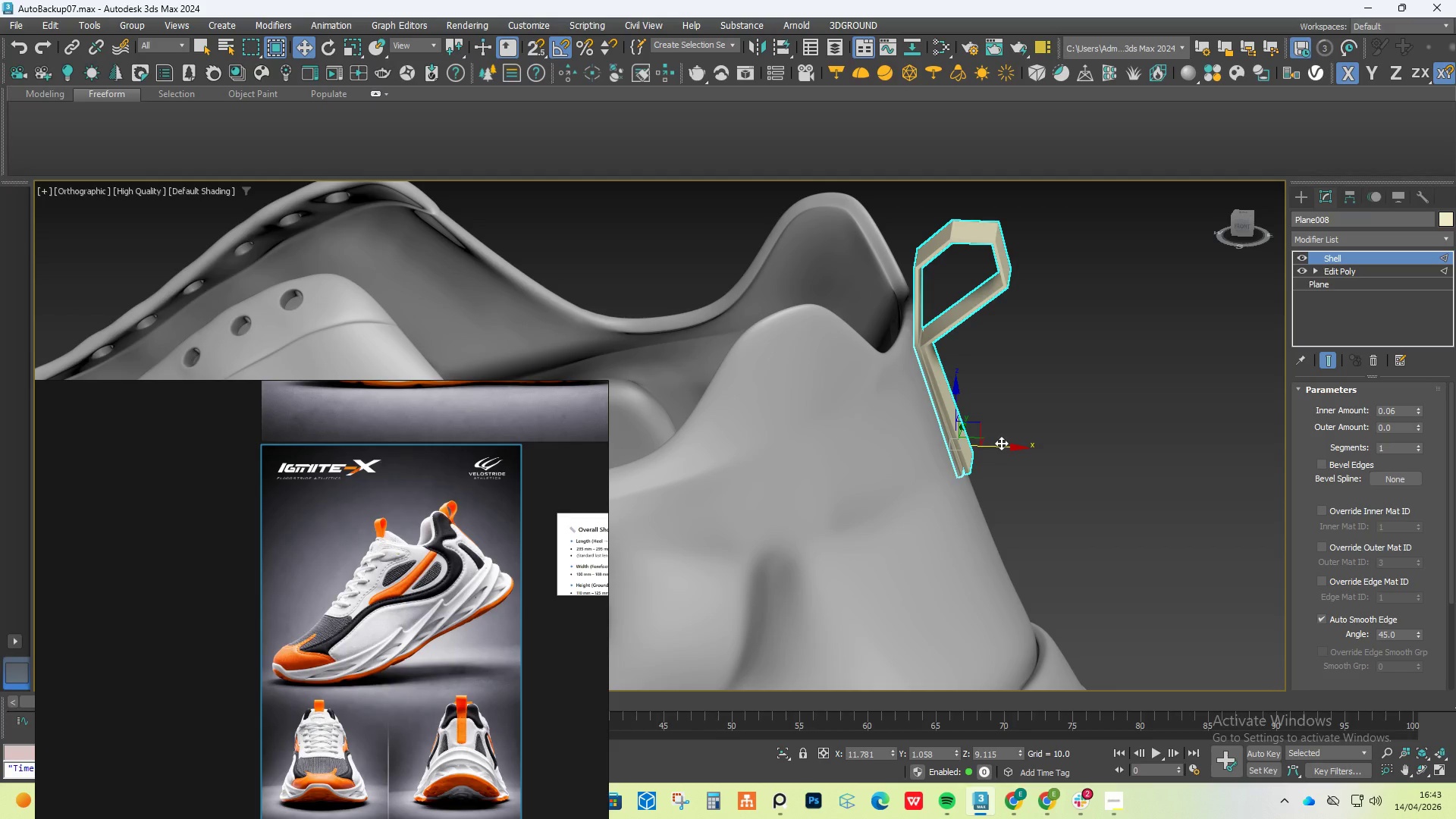 
wait(45.76)
 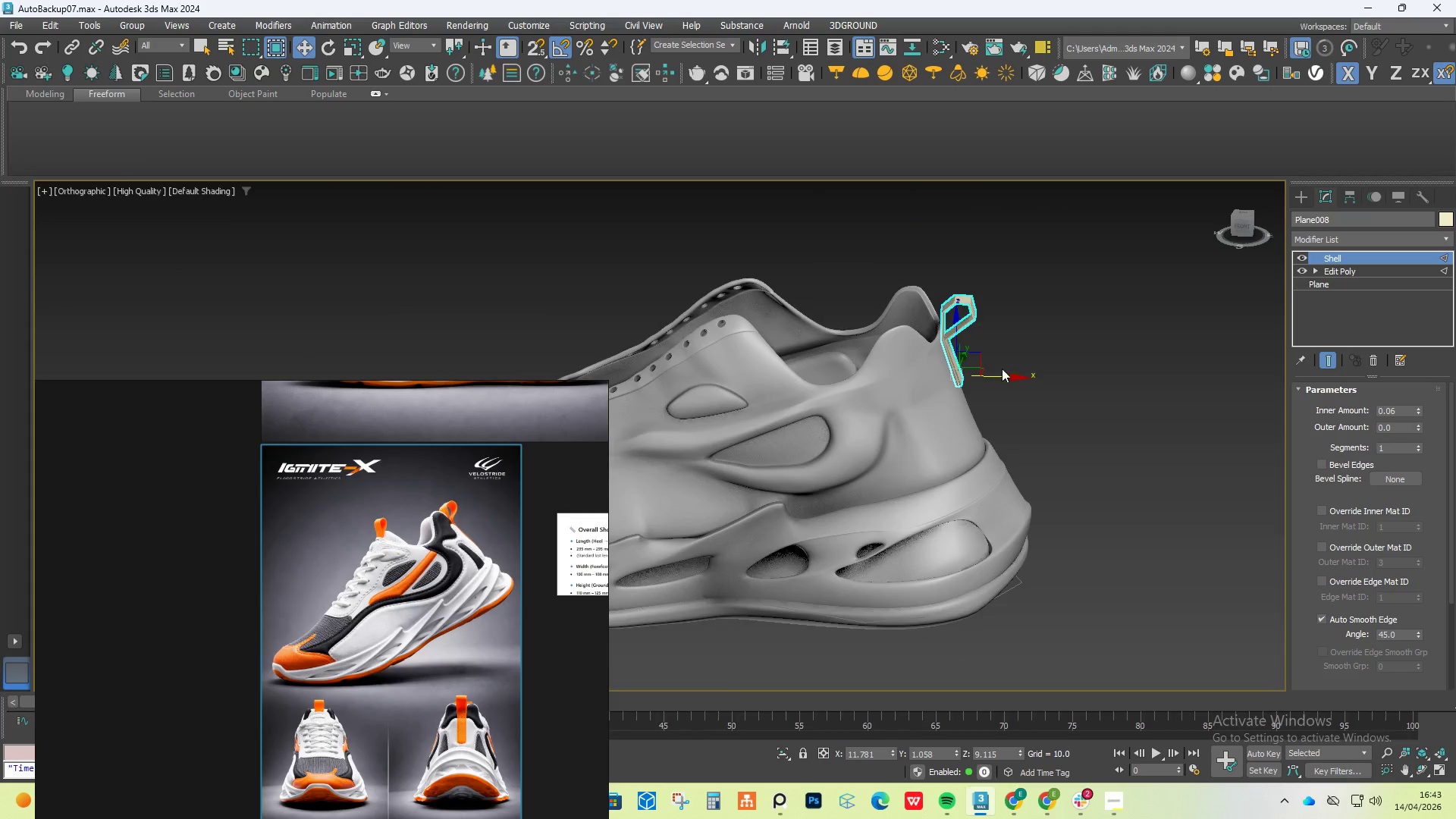 
hold_key(key=AltLeft, duration=0.88)
 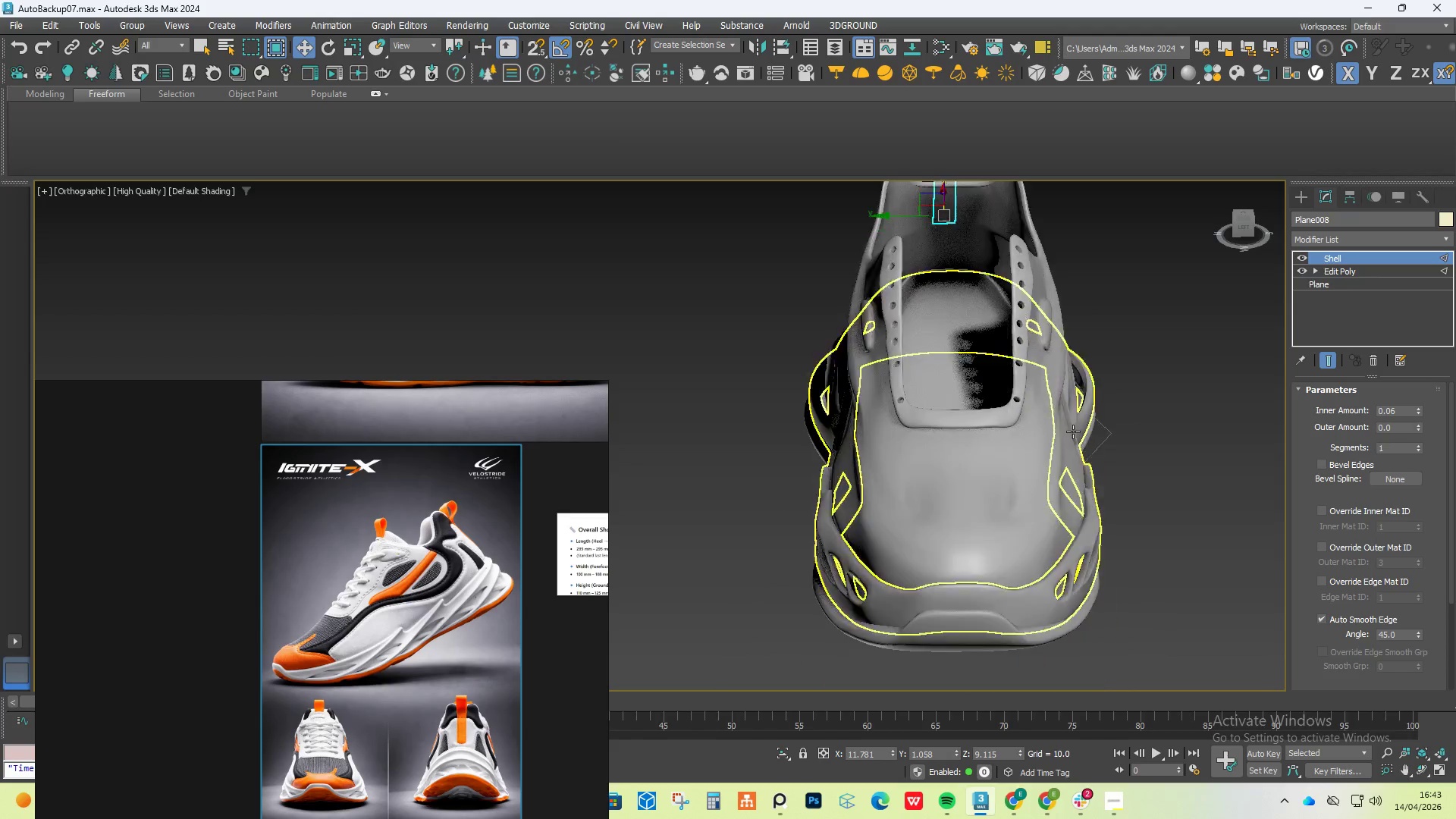 
scroll: coordinate [966, 332], scroll_direction: down, amount: 3.0
 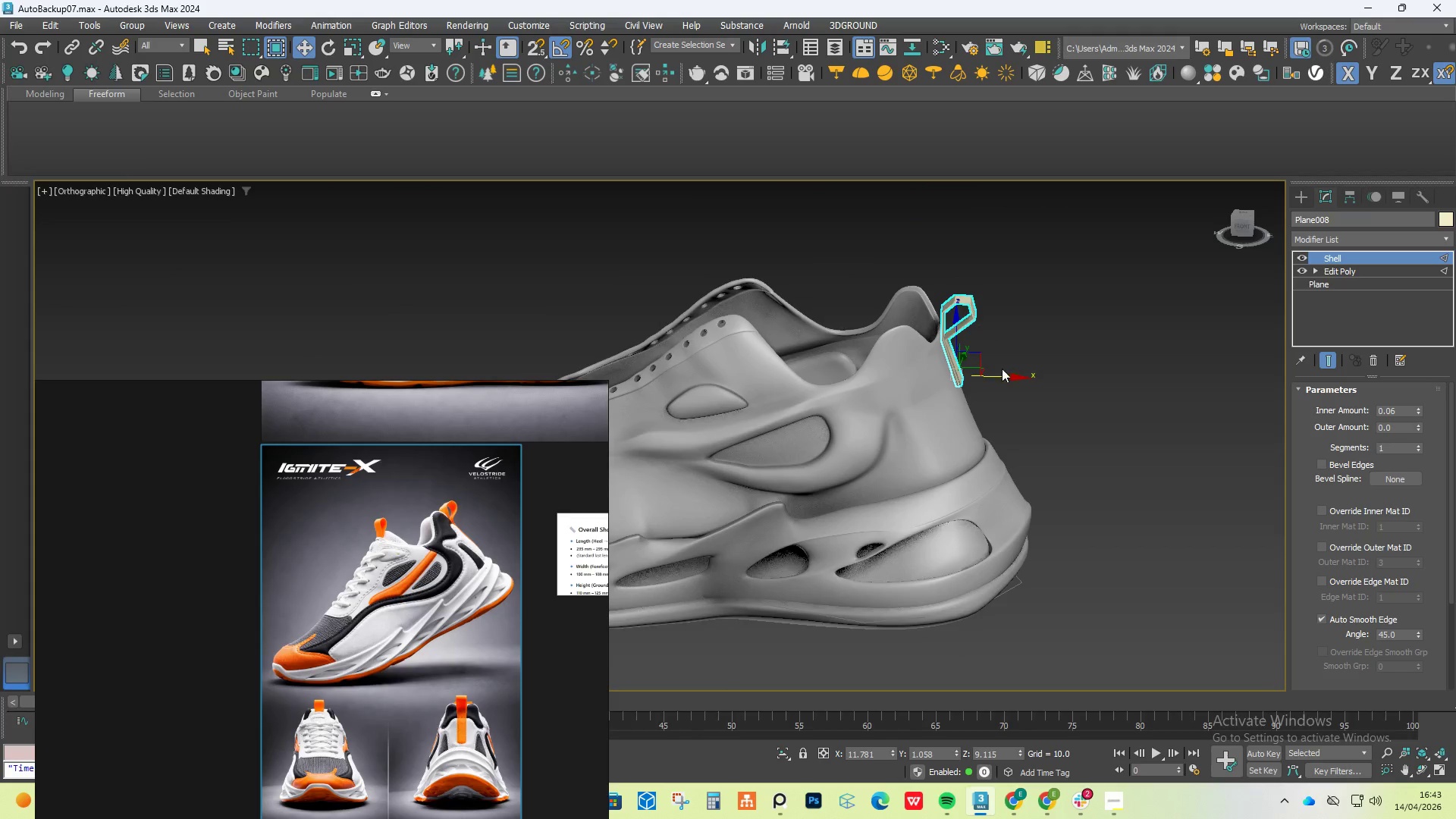 
hold_key(key=AltLeft, duration=0.8)
 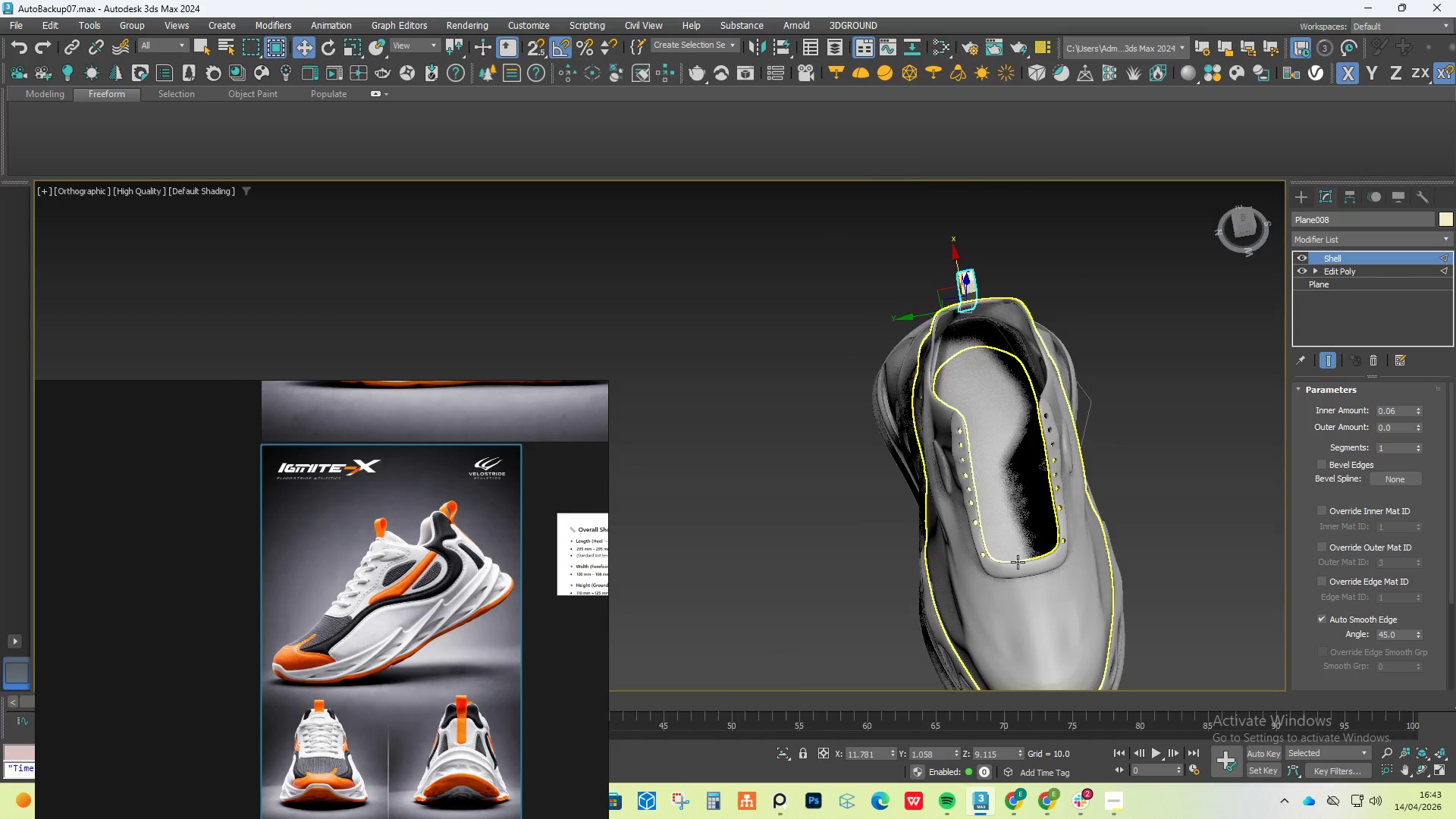 
hold_key(key=AltLeft, duration=0.83)
 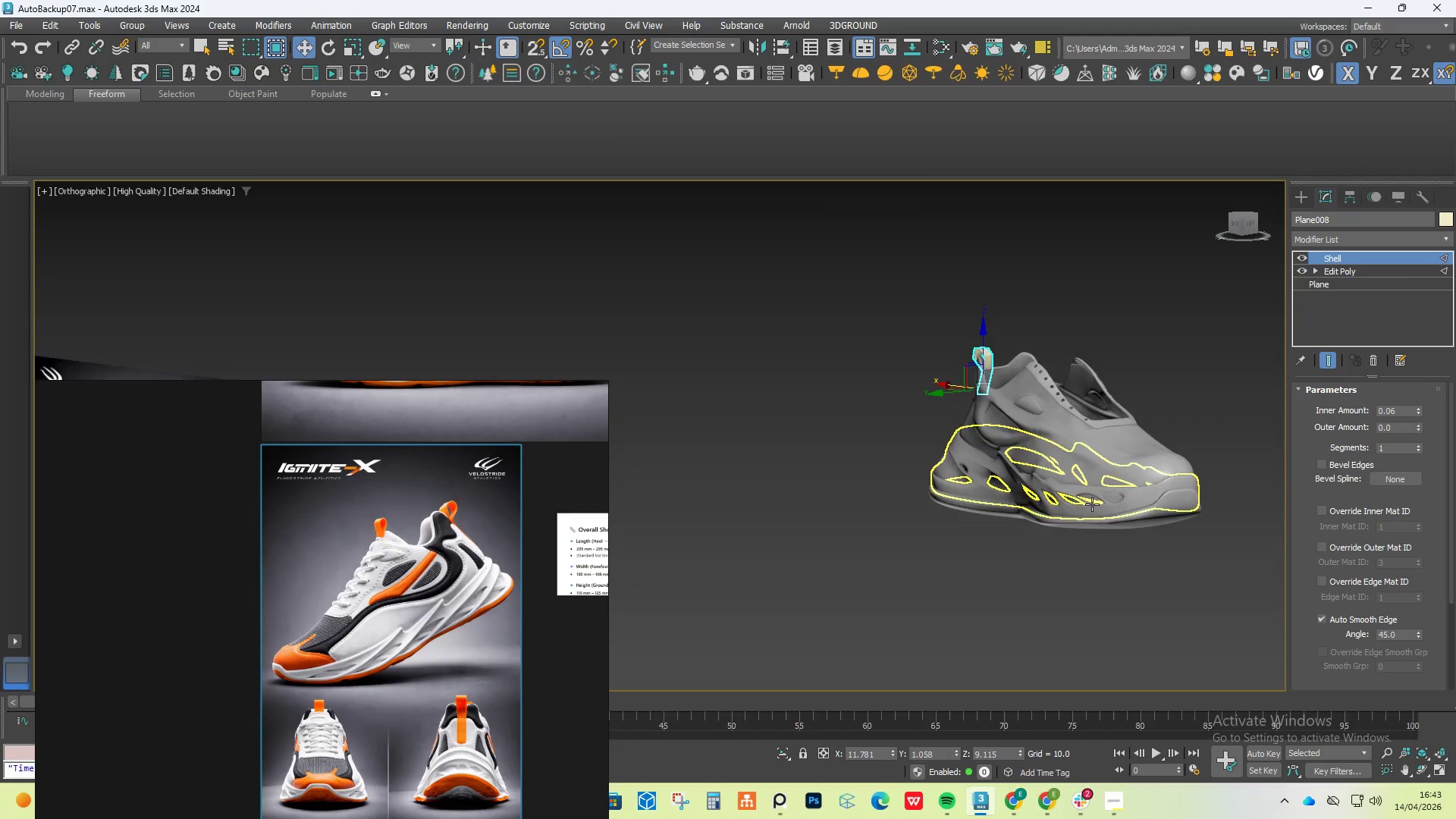 
scroll: coordinate [1018, 562], scroll_direction: down, amount: 2.0
 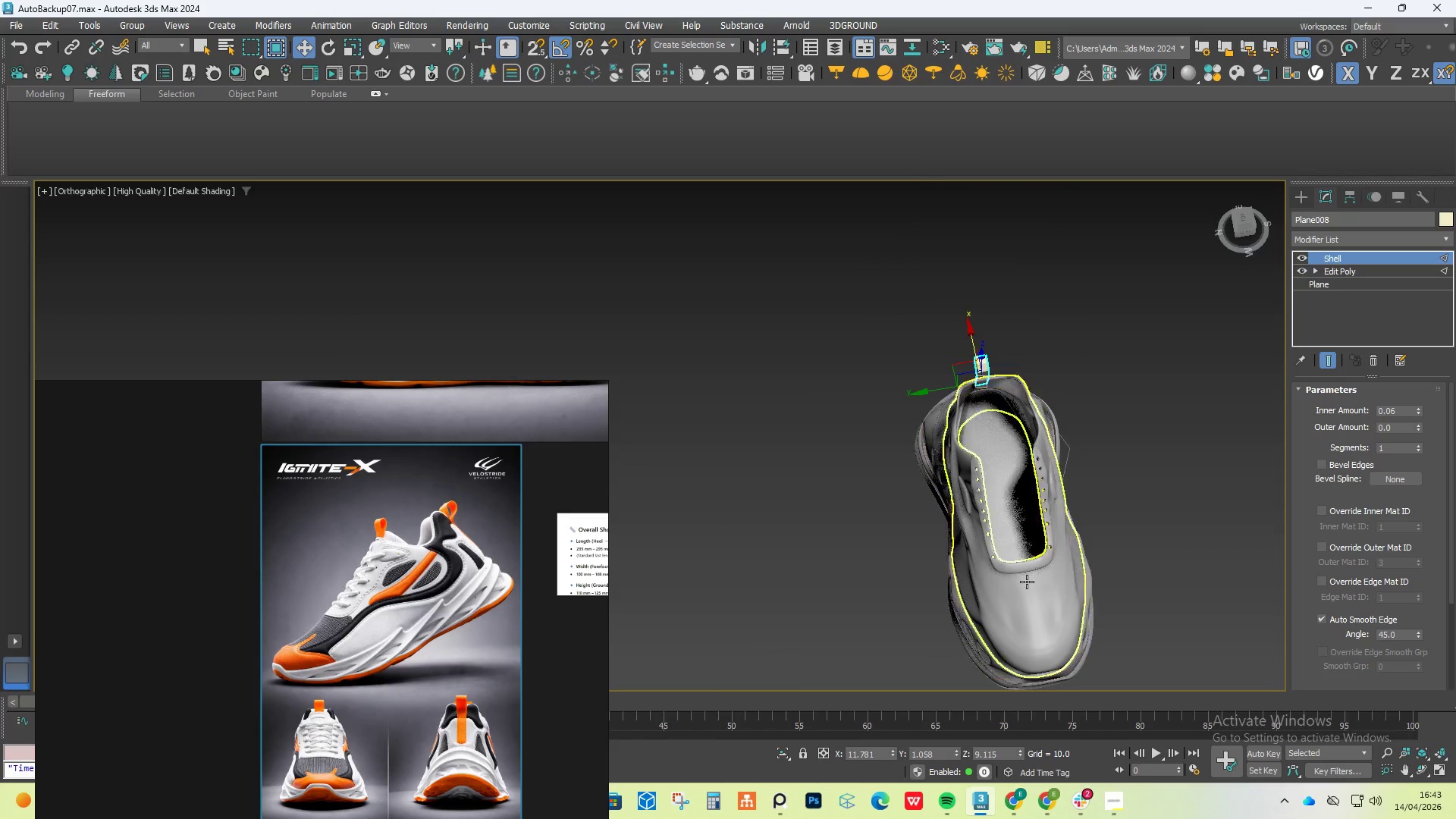 
scroll: coordinate [706, 403], scroll_direction: up, amount: 6.0
 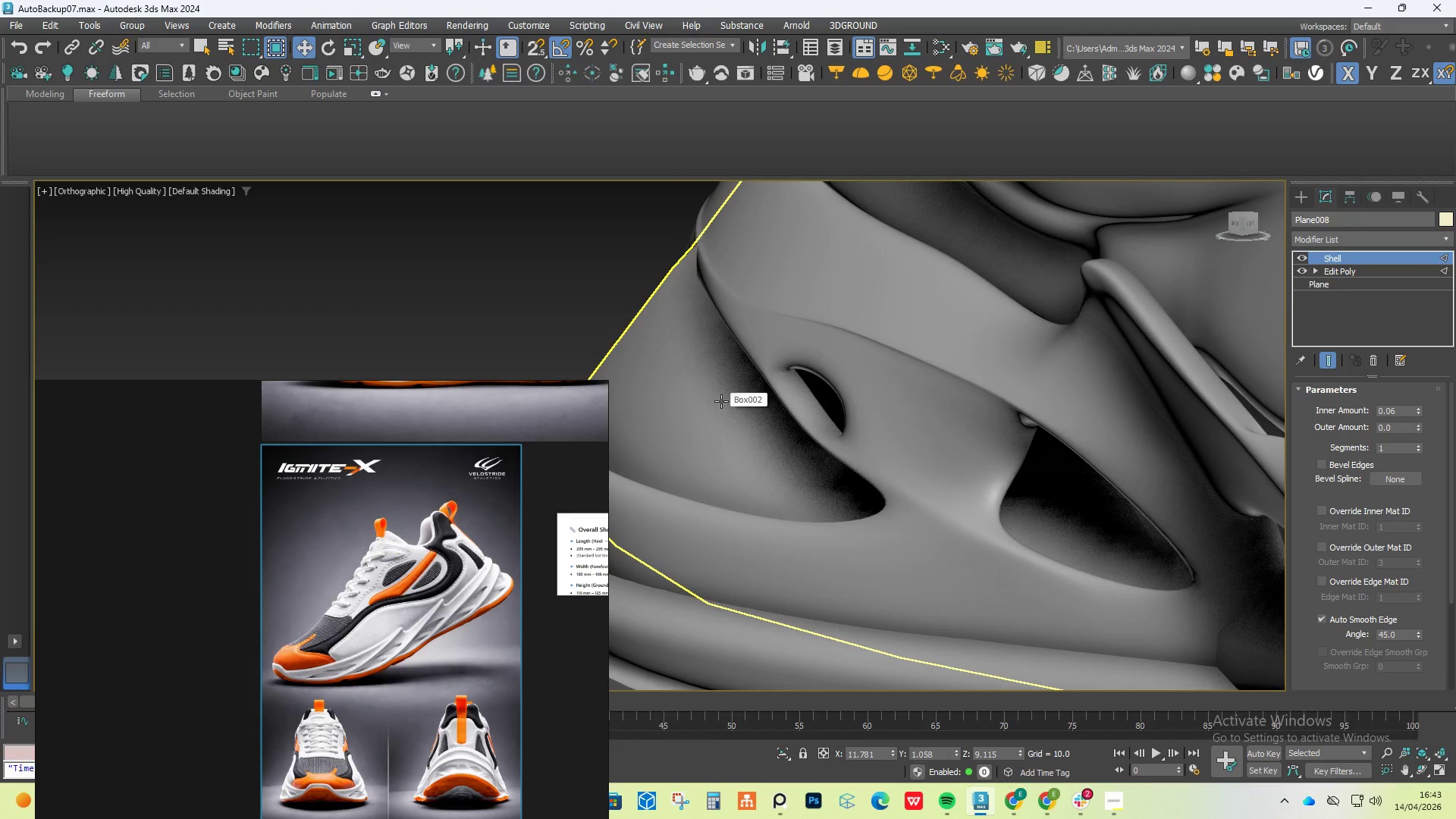 
scroll: coordinate [724, 400], scroll_direction: down, amount: 2.0
 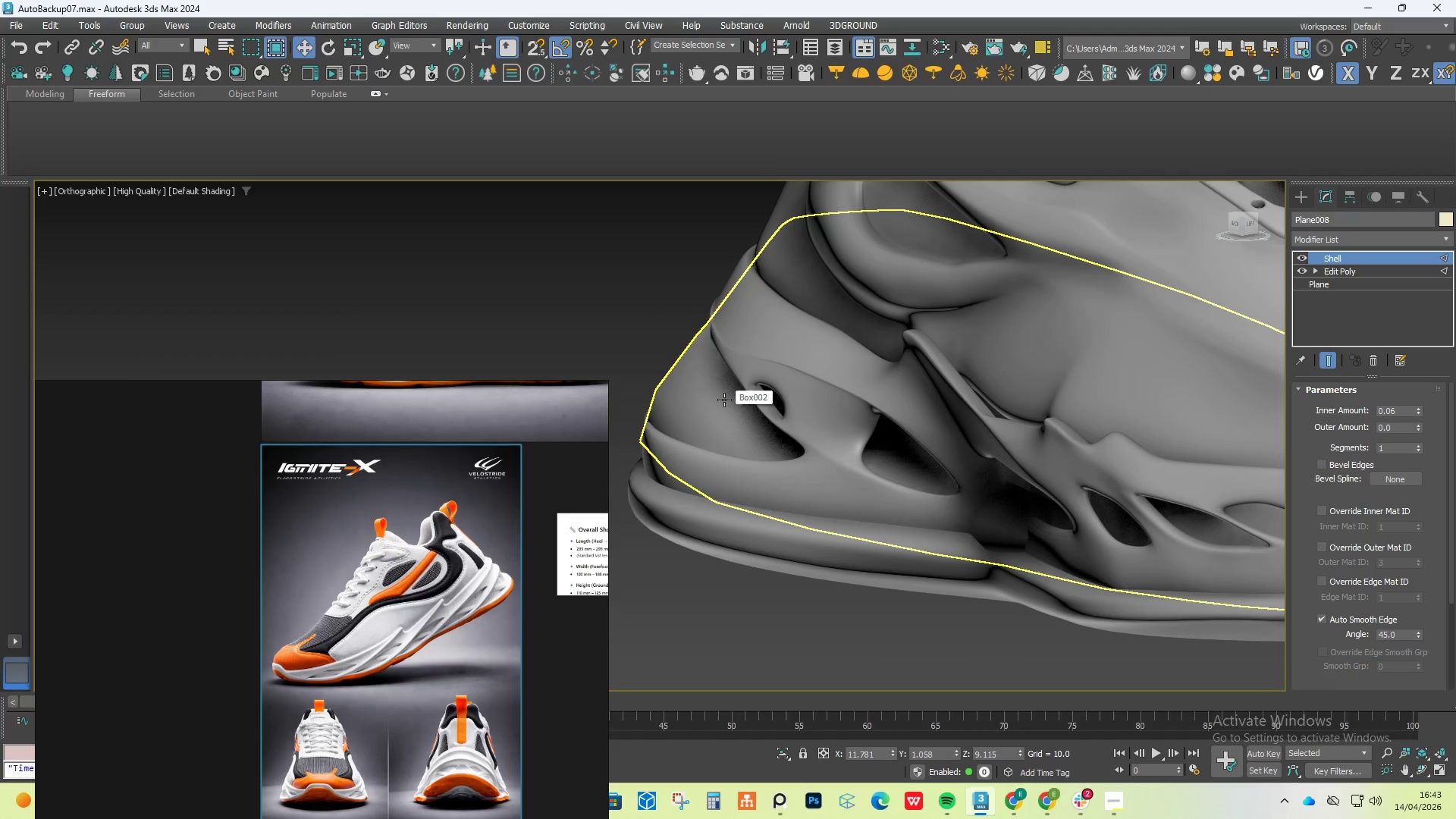 
hold_key(key=AltLeft, duration=0.88)
 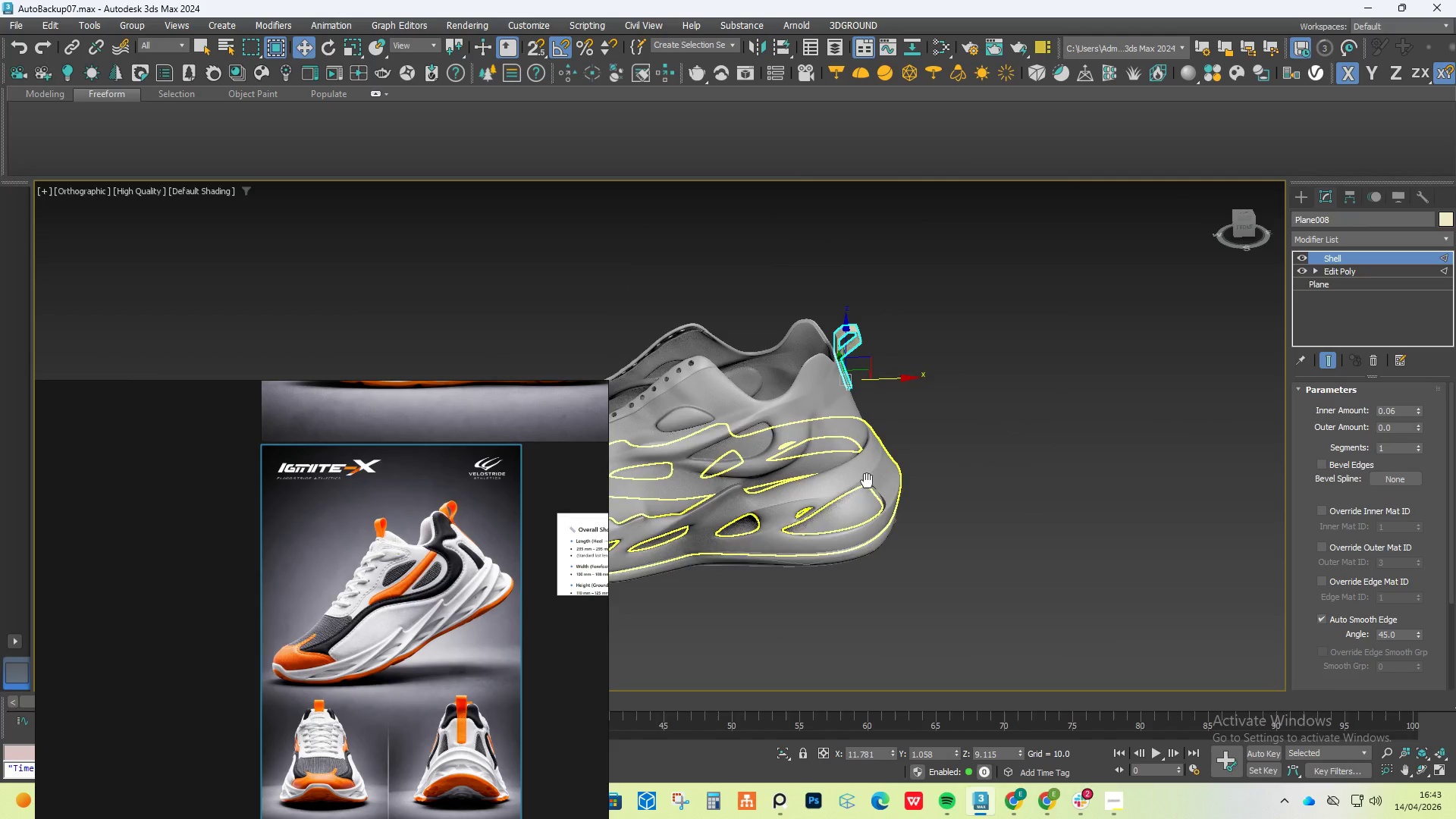 
scroll: coordinate [724, 400], scroll_direction: down, amount: 3.0
 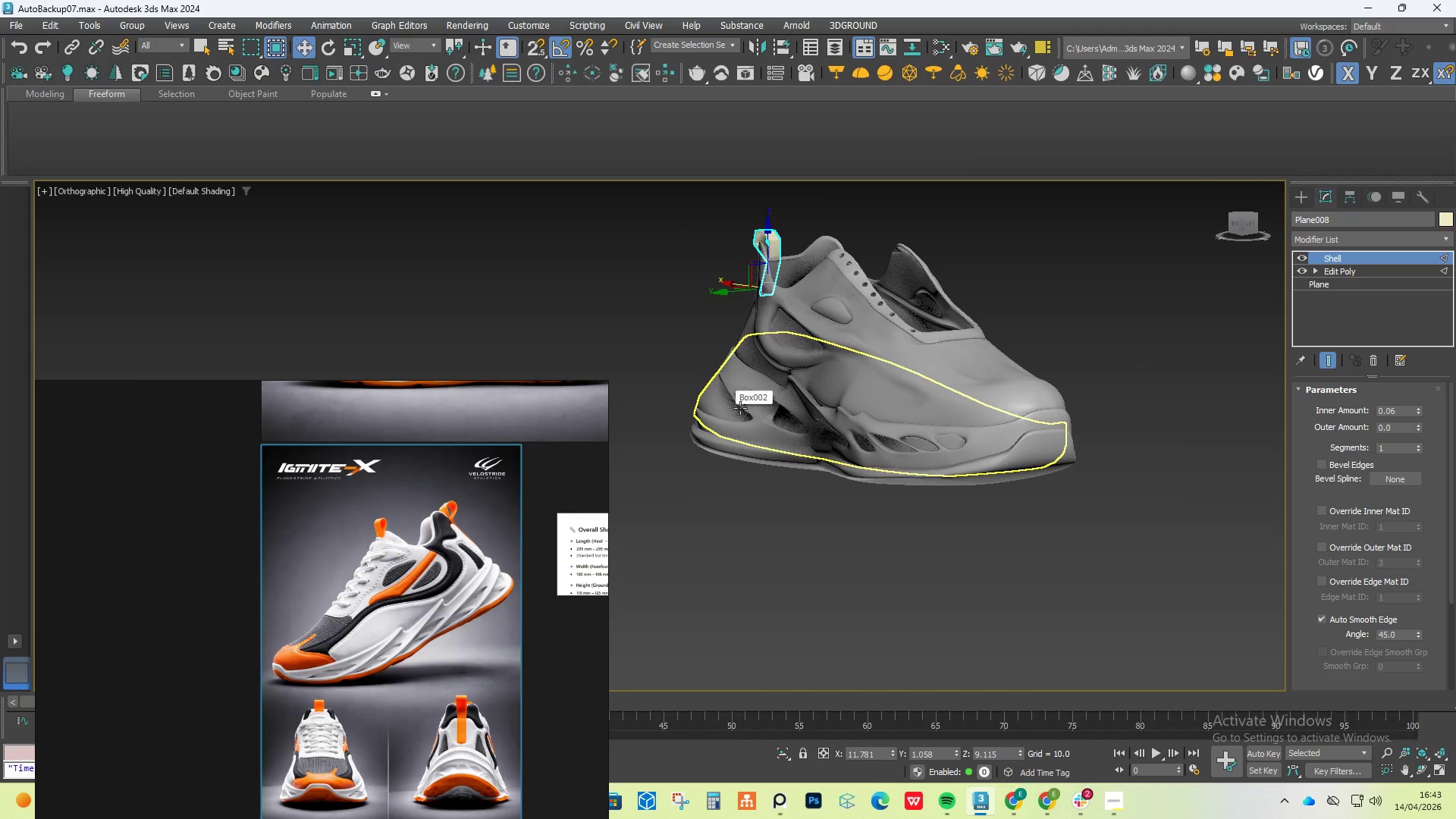 
scroll: coordinate [873, 388], scroll_direction: up, amount: 5.0
 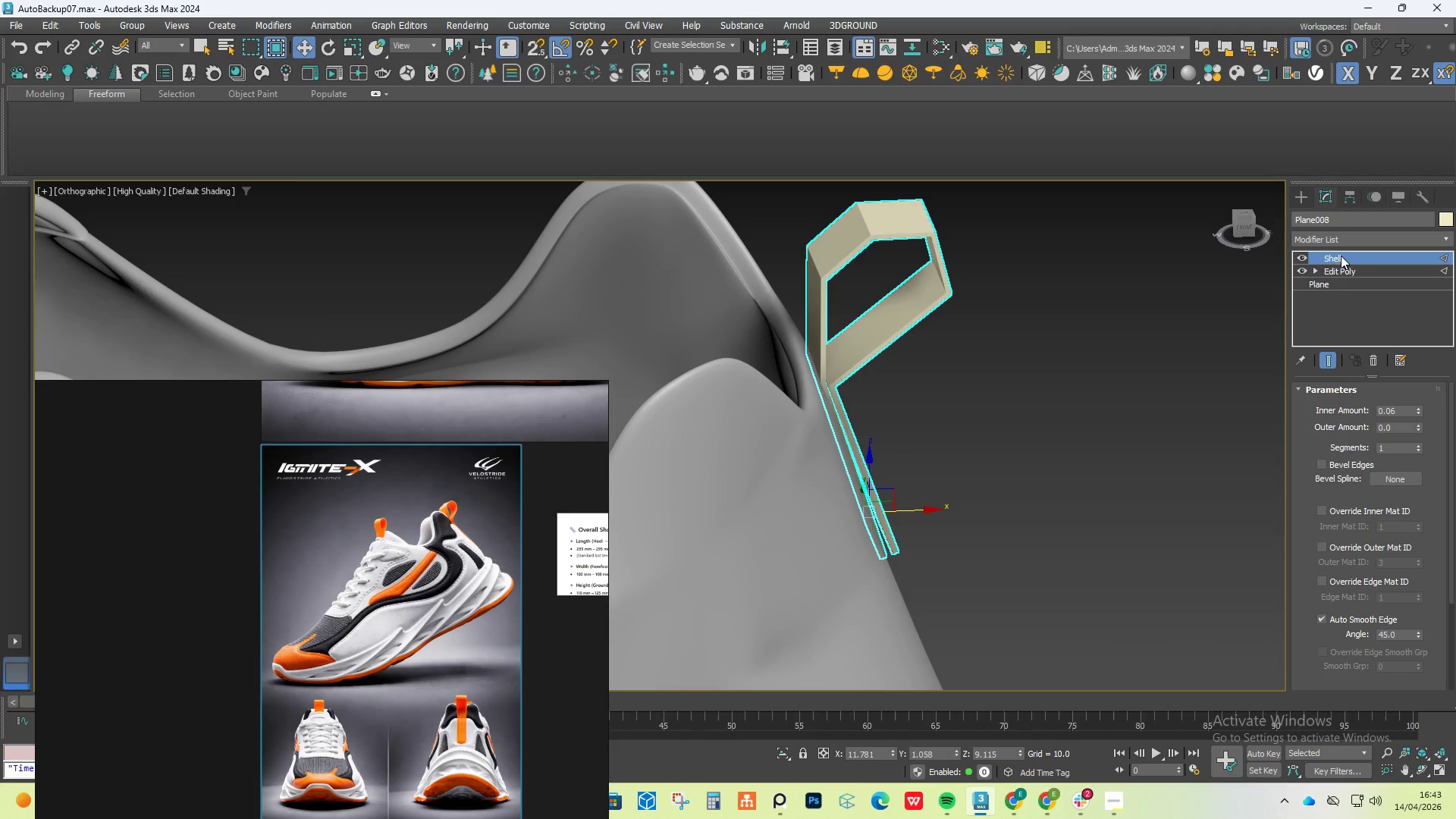 
left_click([1339, 270])
 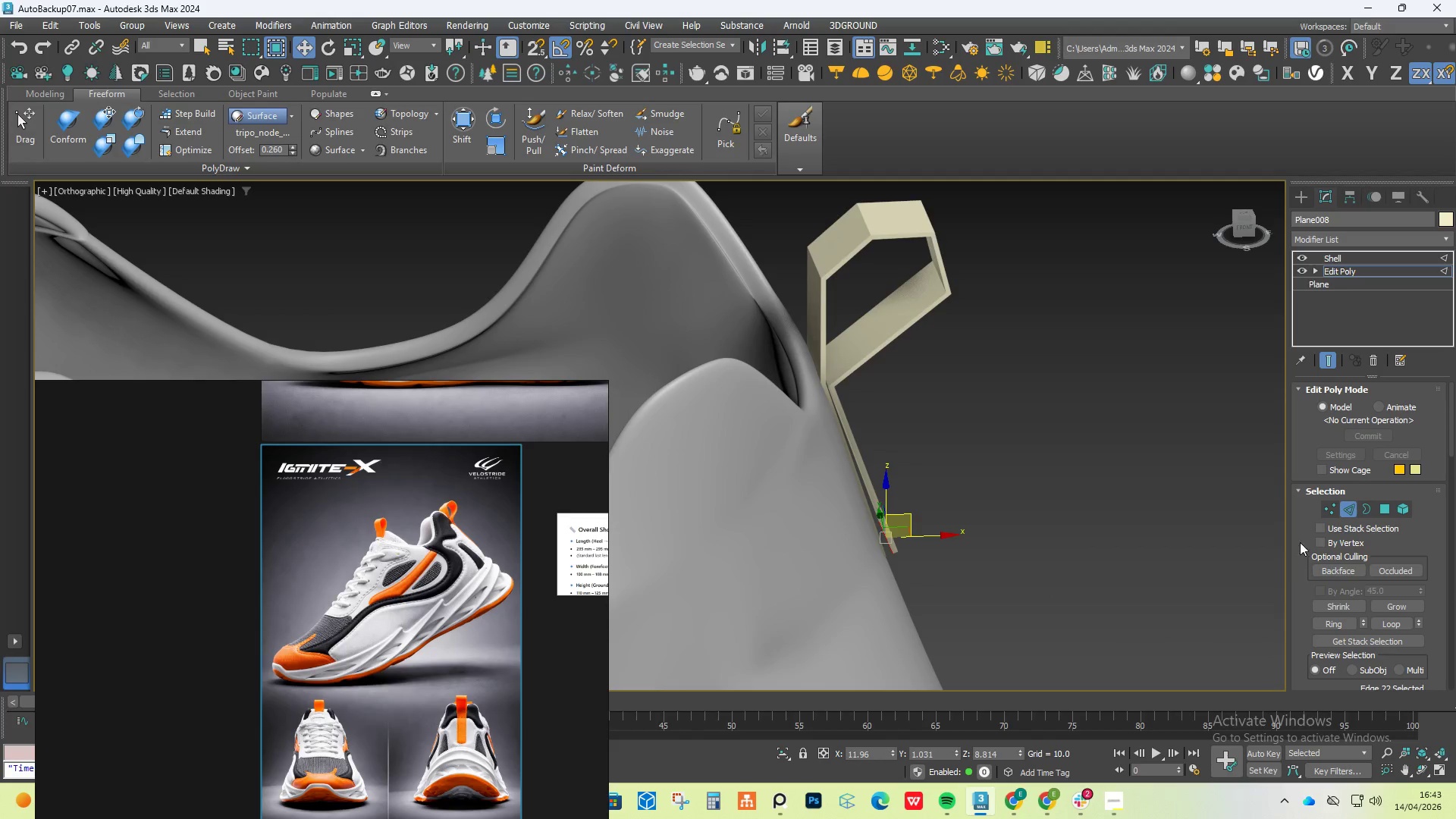 
left_click([1325, 508])
 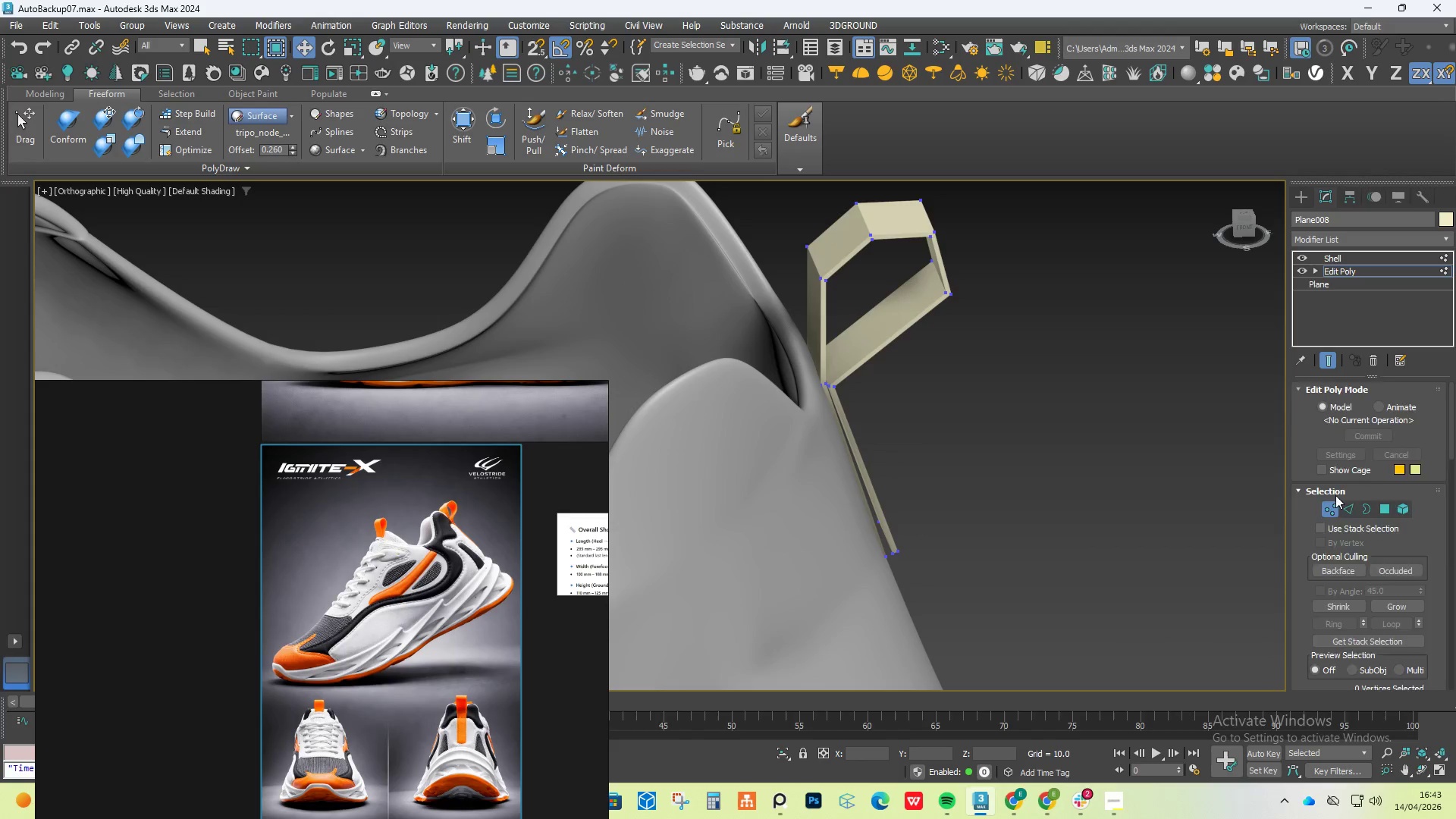 
scroll: coordinate [1335, 495], scroll_direction: down, amount: 7.0
 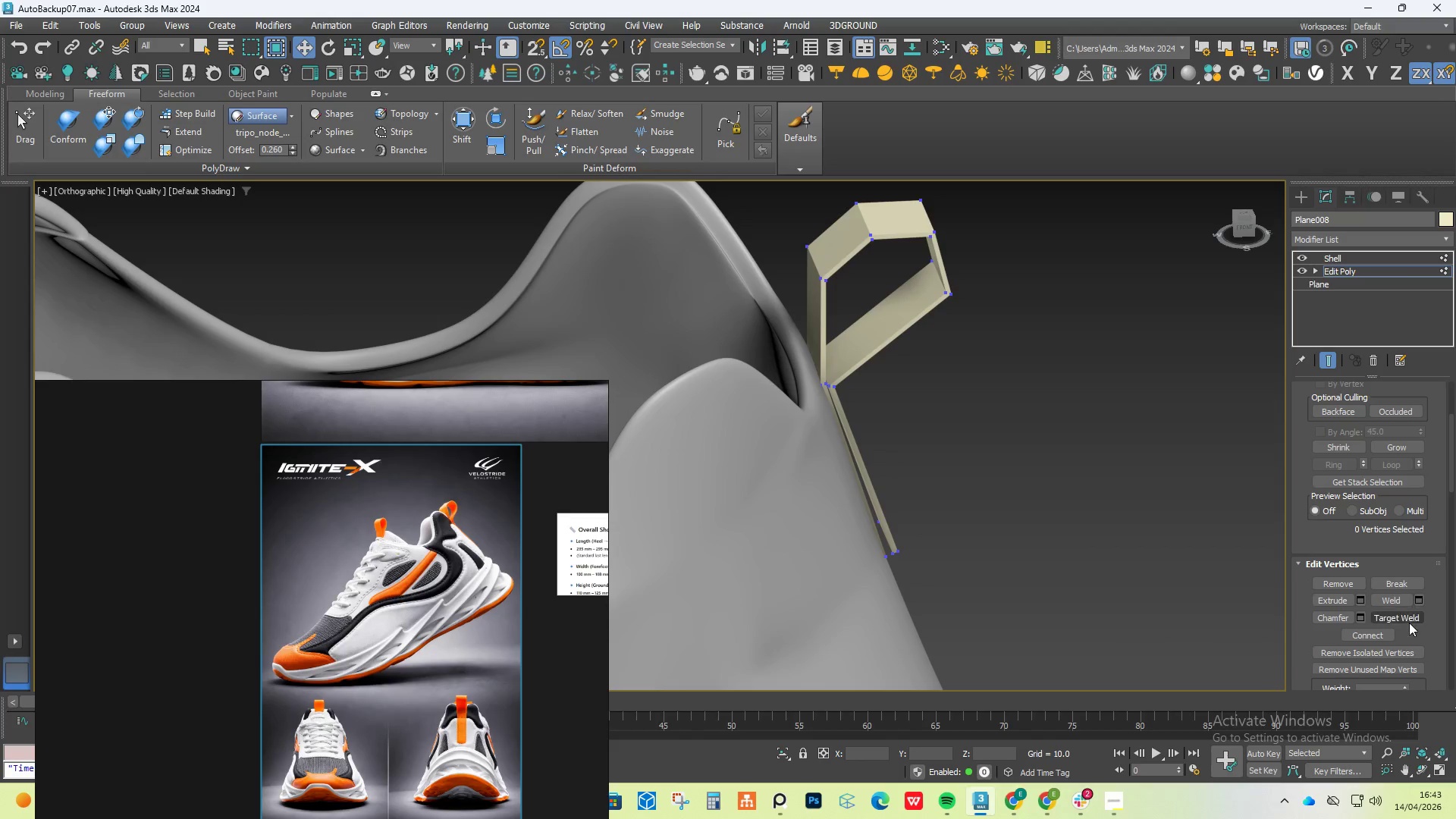 
left_click([1413, 613])
 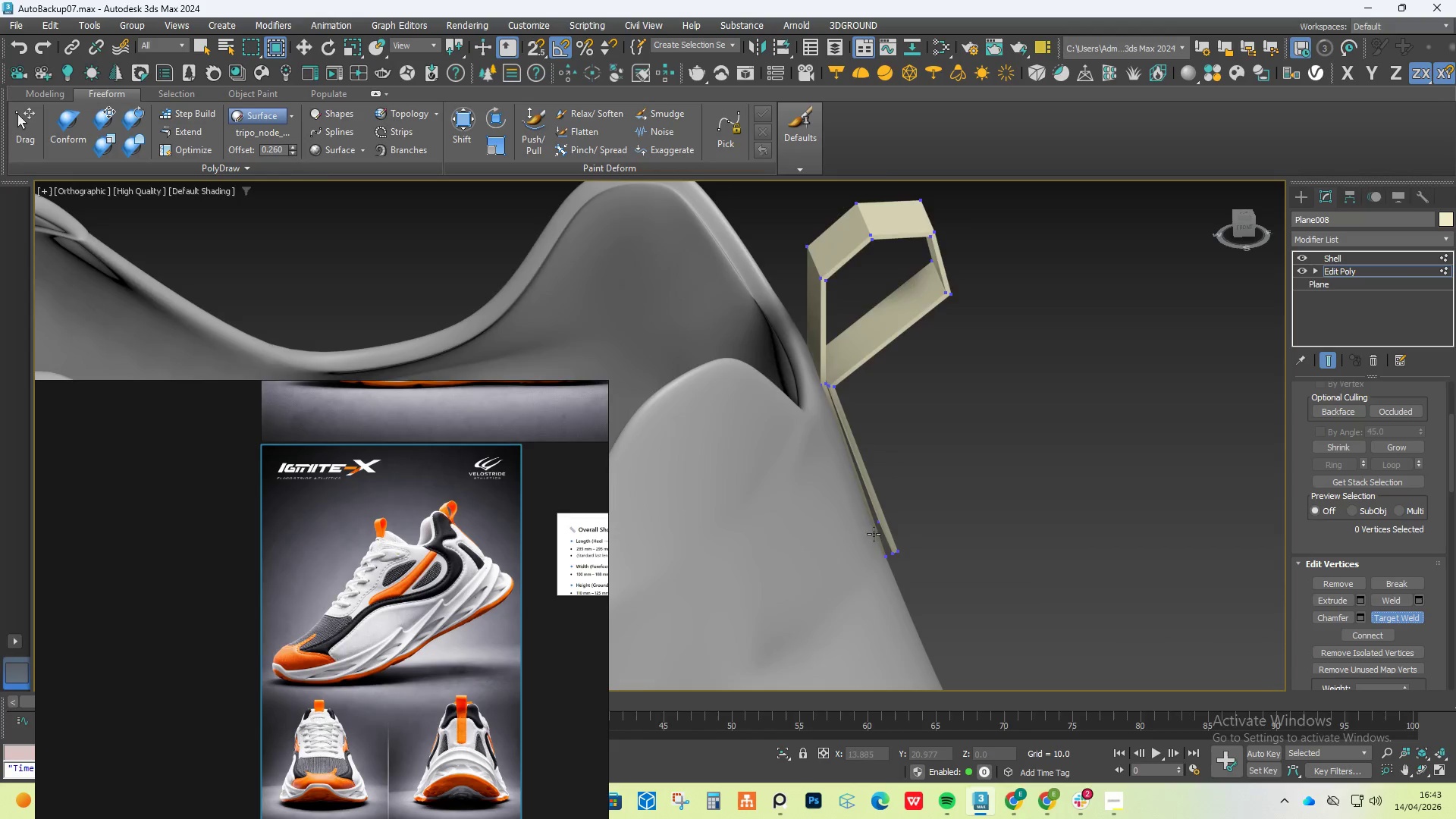 
scroll: coordinate [903, 564], scroll_direction: up, amount: 3.0
 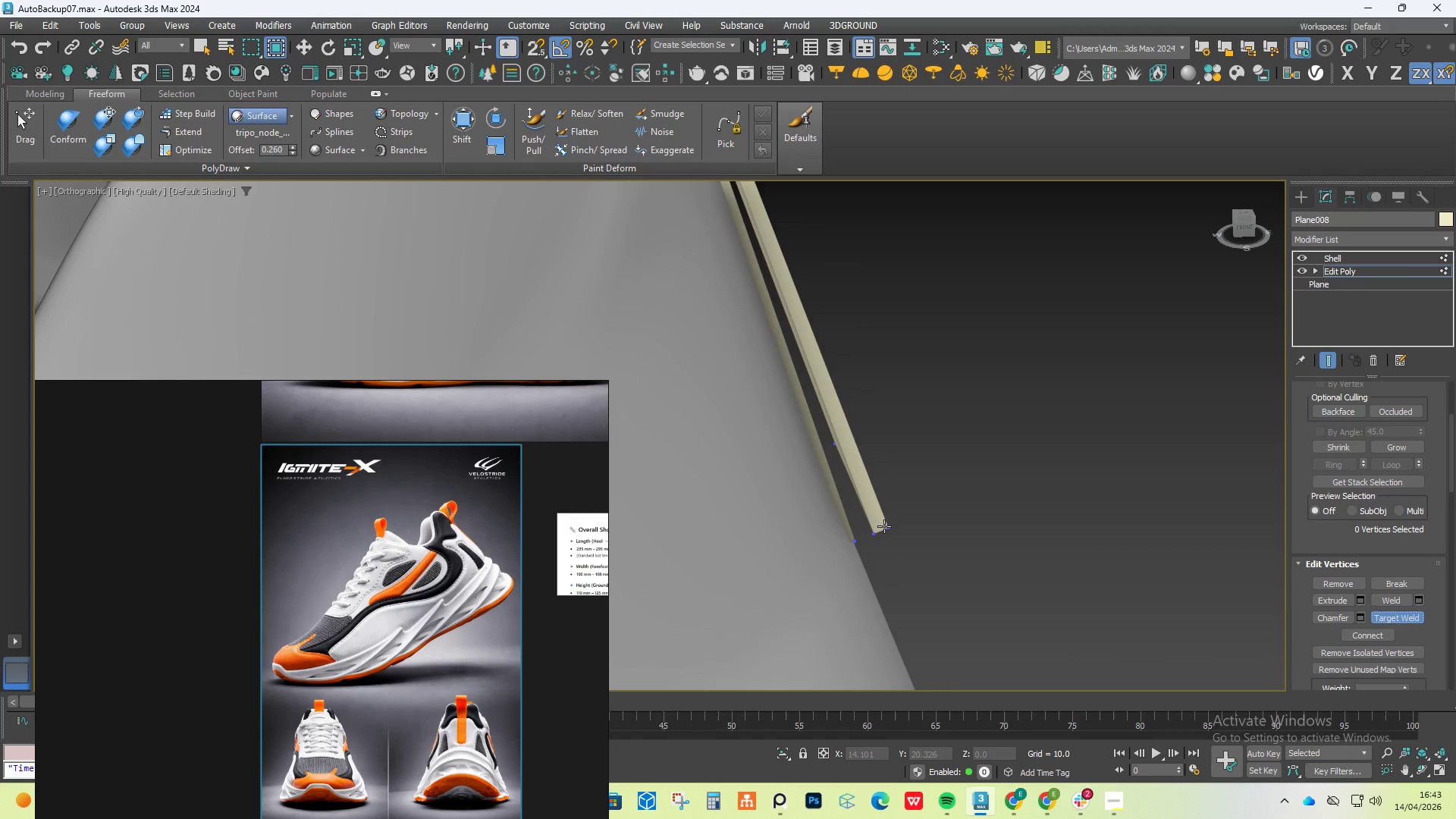 
left_click([884, 526])
 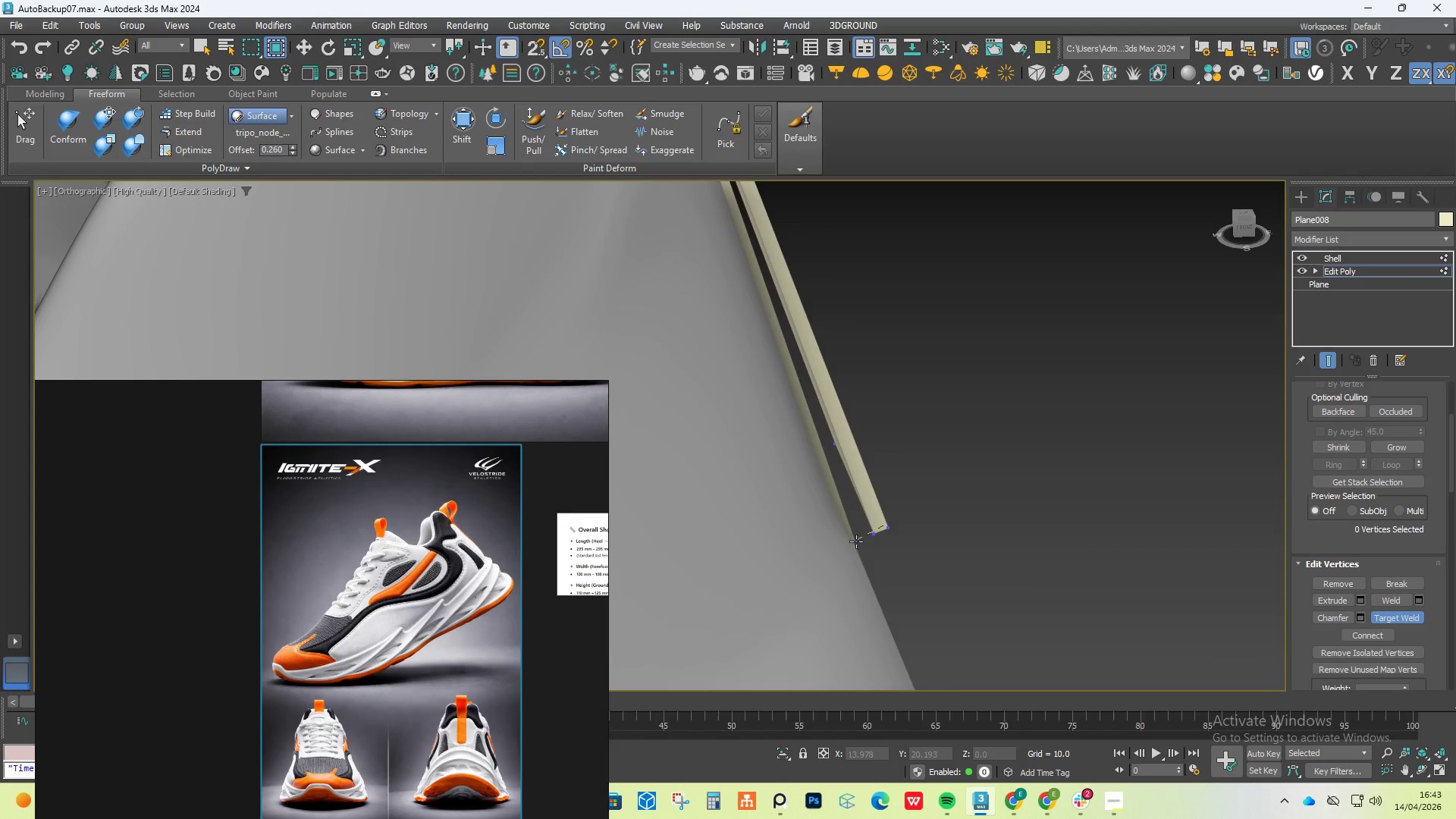 
left_click([854, 541])
 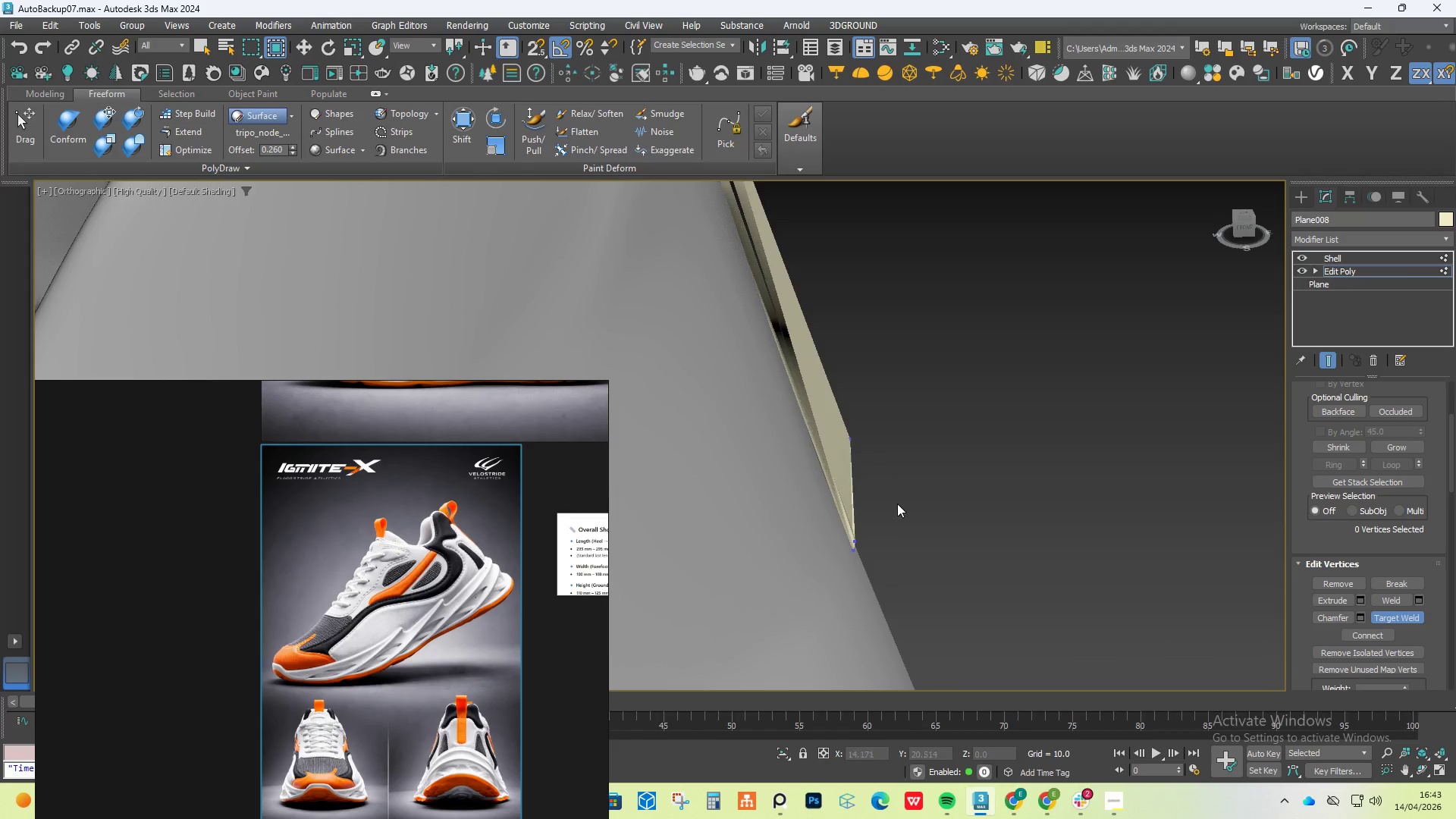 
hold_key(key=AltLeft, duration=0.58)
 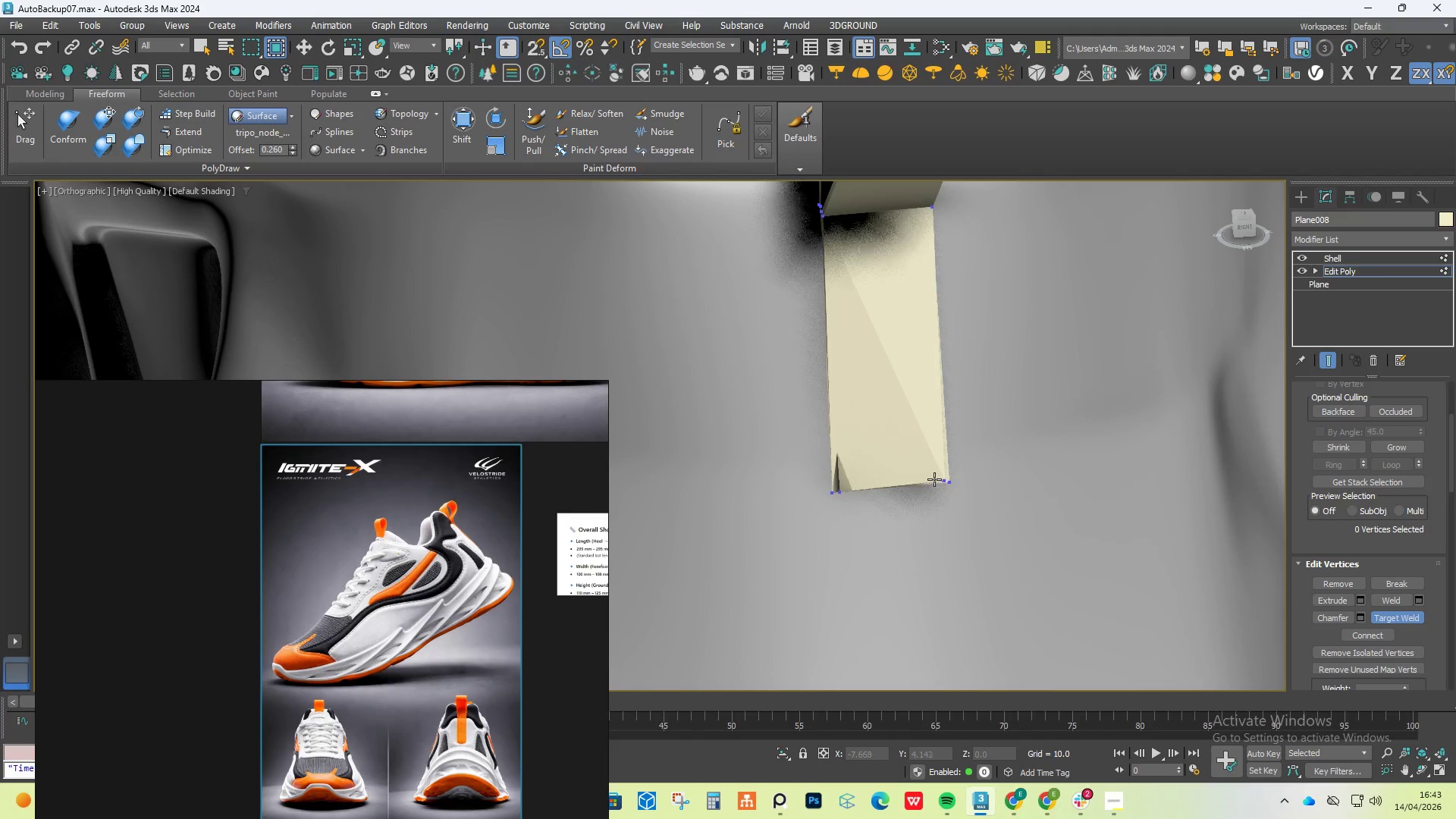 
scroll: coordinate [897, 497], scroll_direction: down, amount: 2.0
 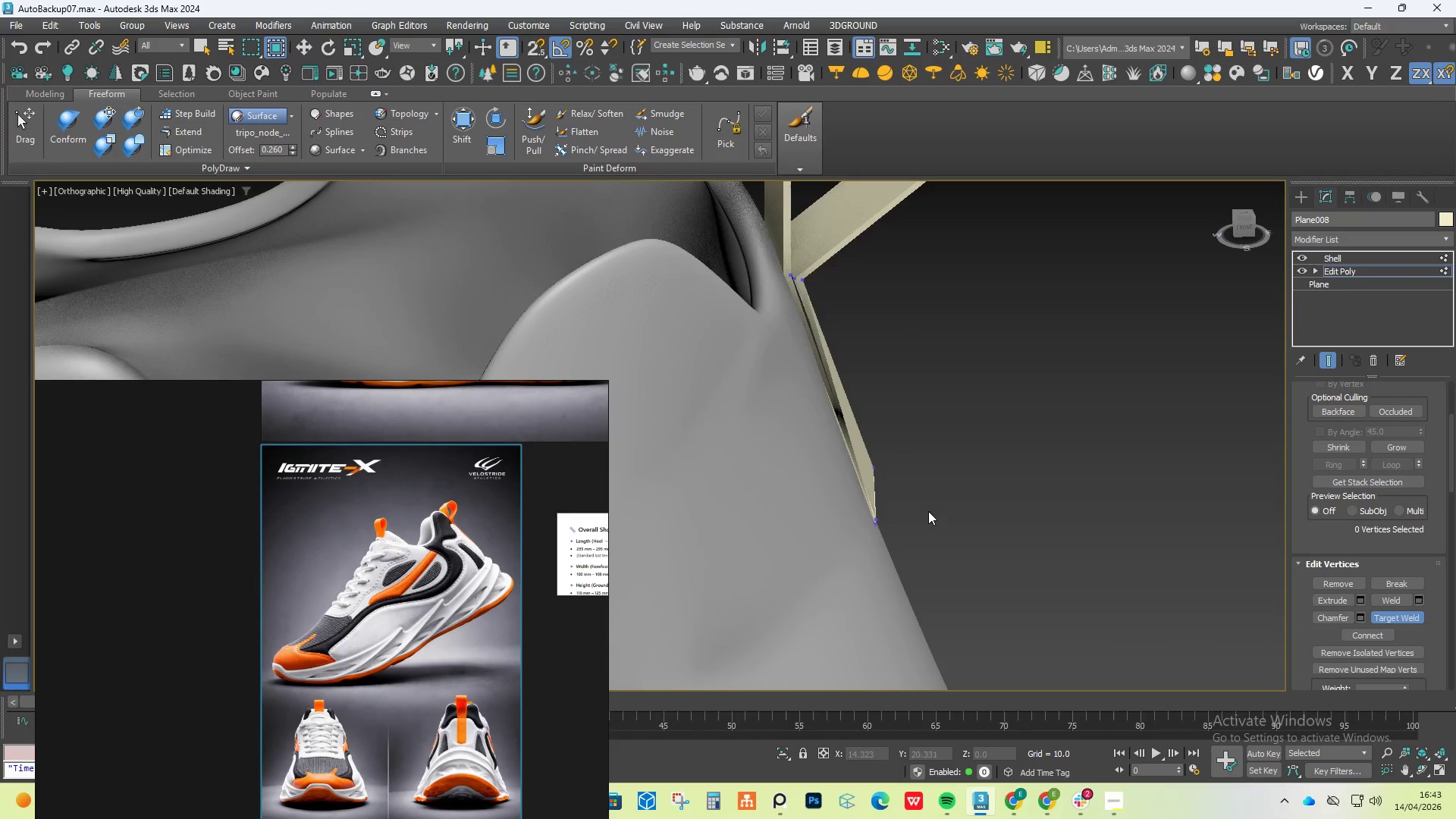 
hold_key(key=AltLeft, duration=1.55)
left_click([934, 479])
 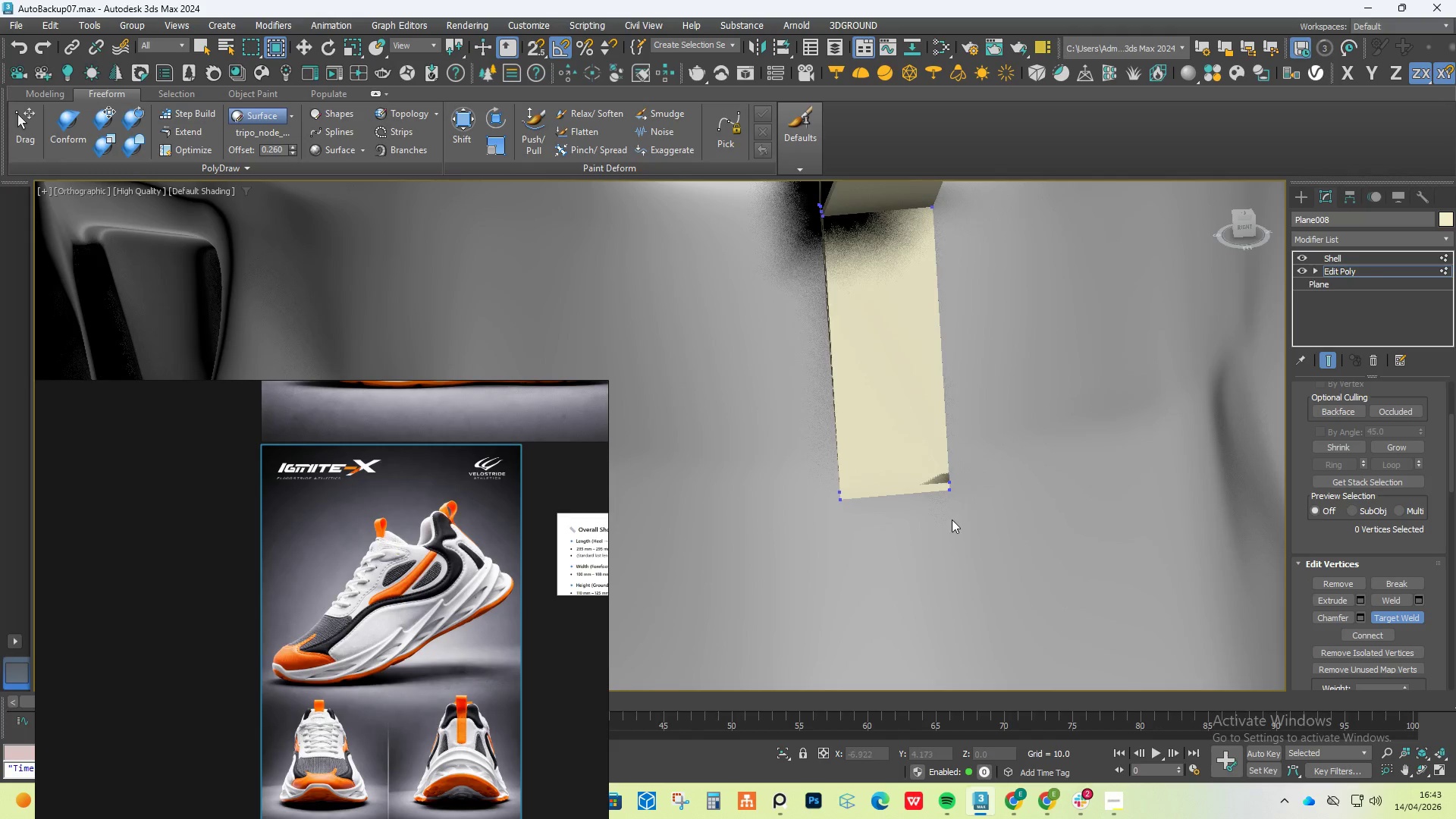 
hold_key(key=AltLeft, duration=1.25)
 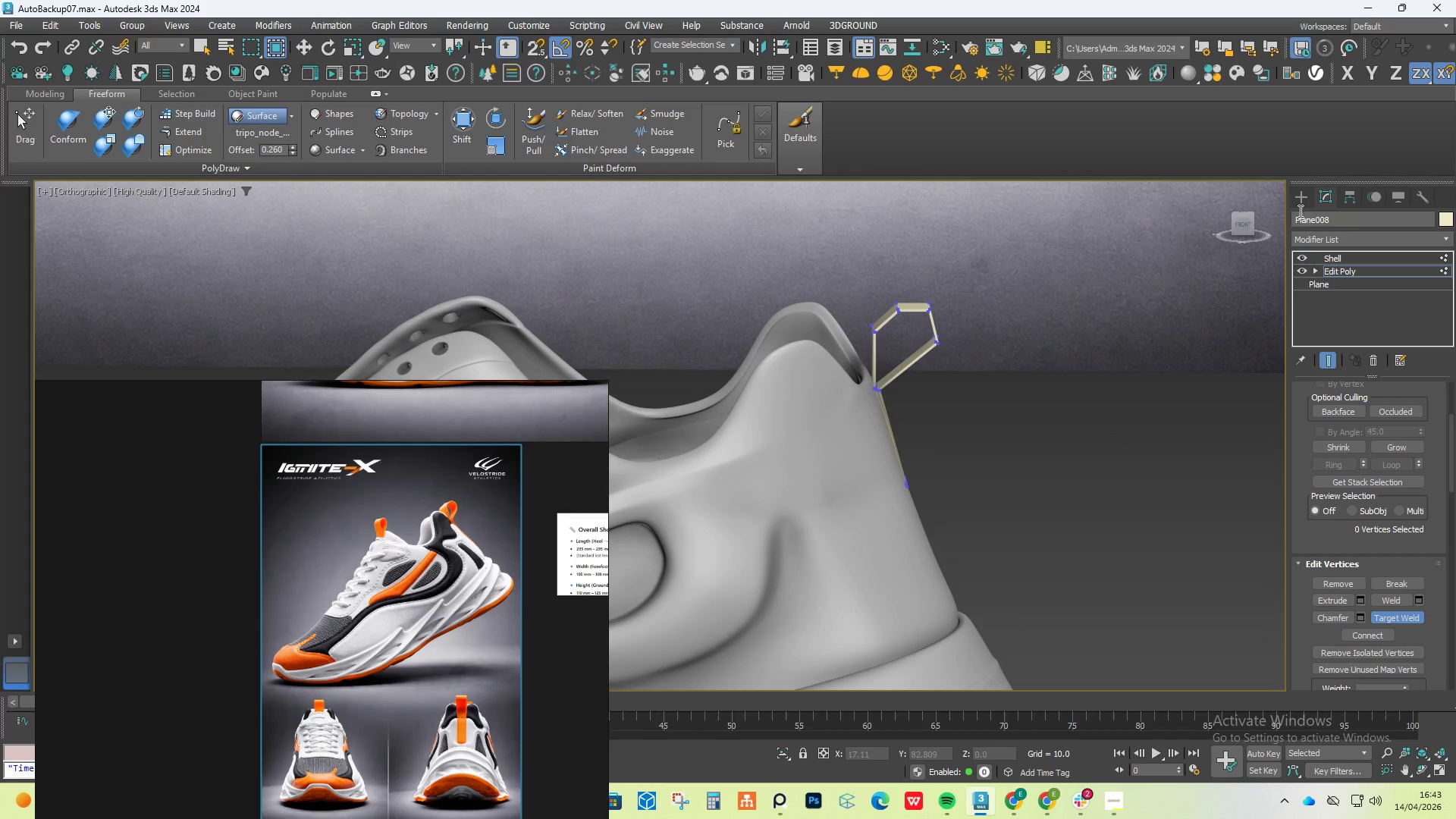 
scroll: coordinate [927, 461], scroll_direction: down, amount: 3.0
 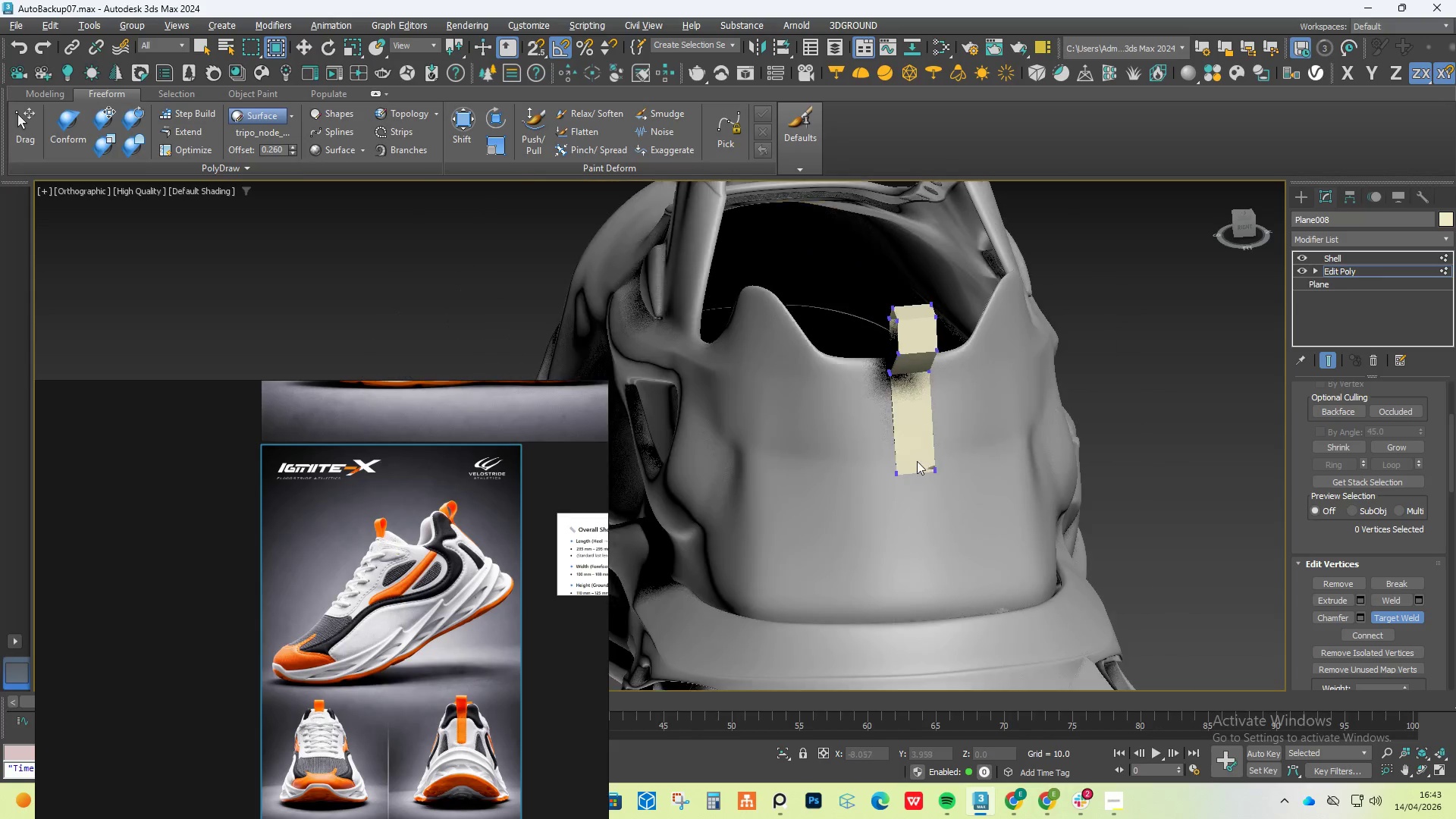 
left_click([1298, 207])
 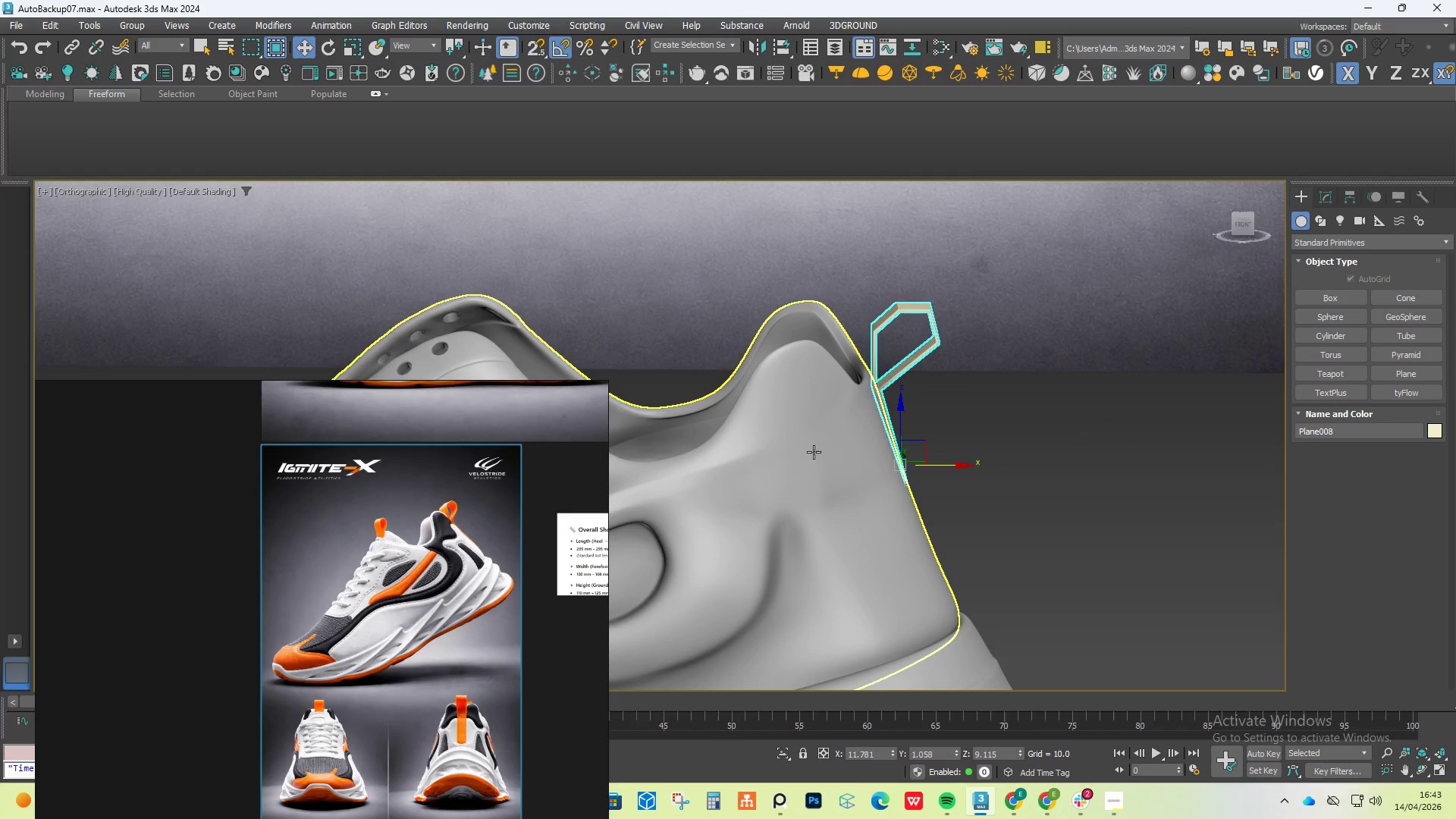 
scroll: coordinate [880, 415], scroll_direction: up, amount: 4.0
 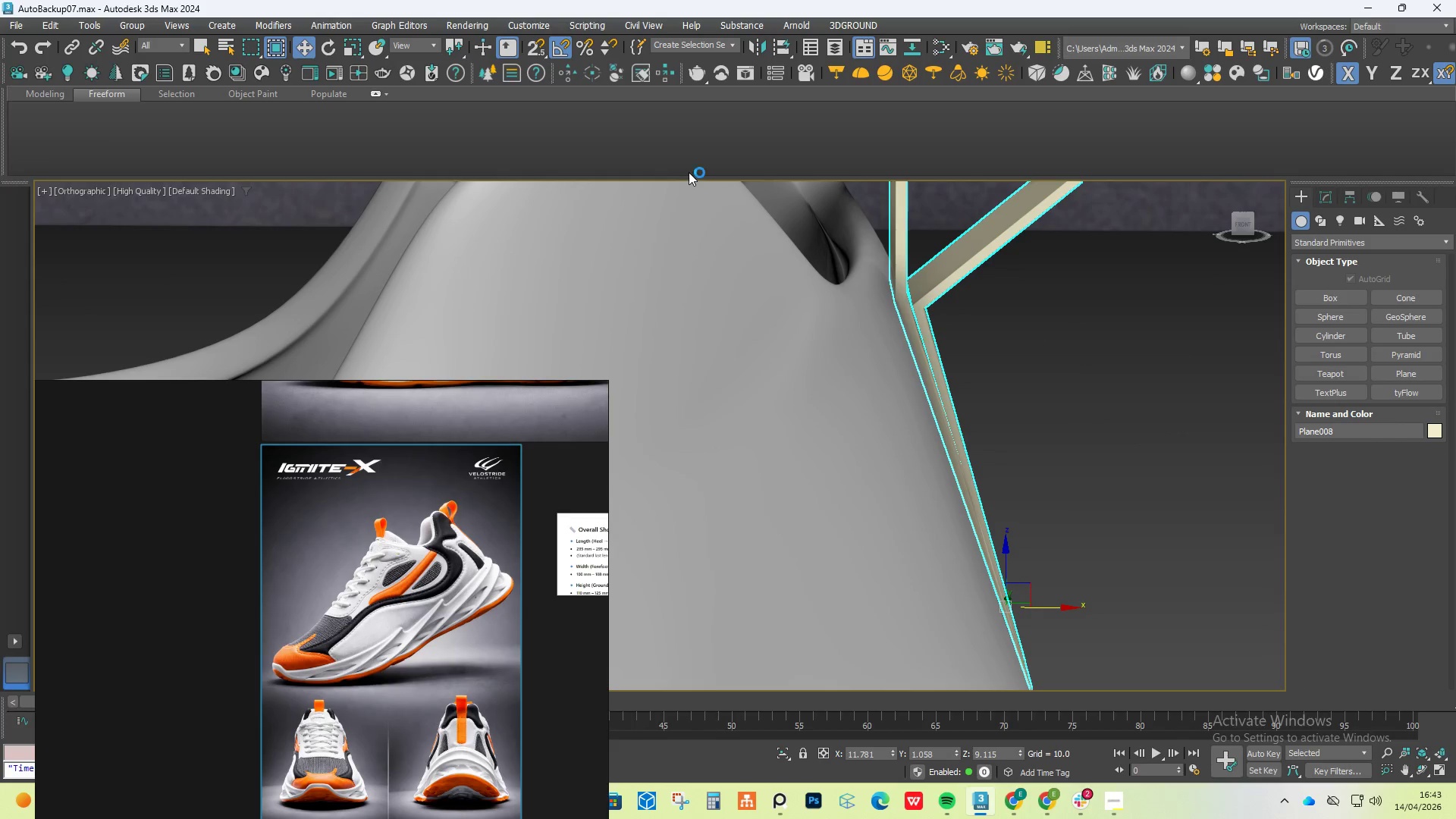 
wait(10.54)
 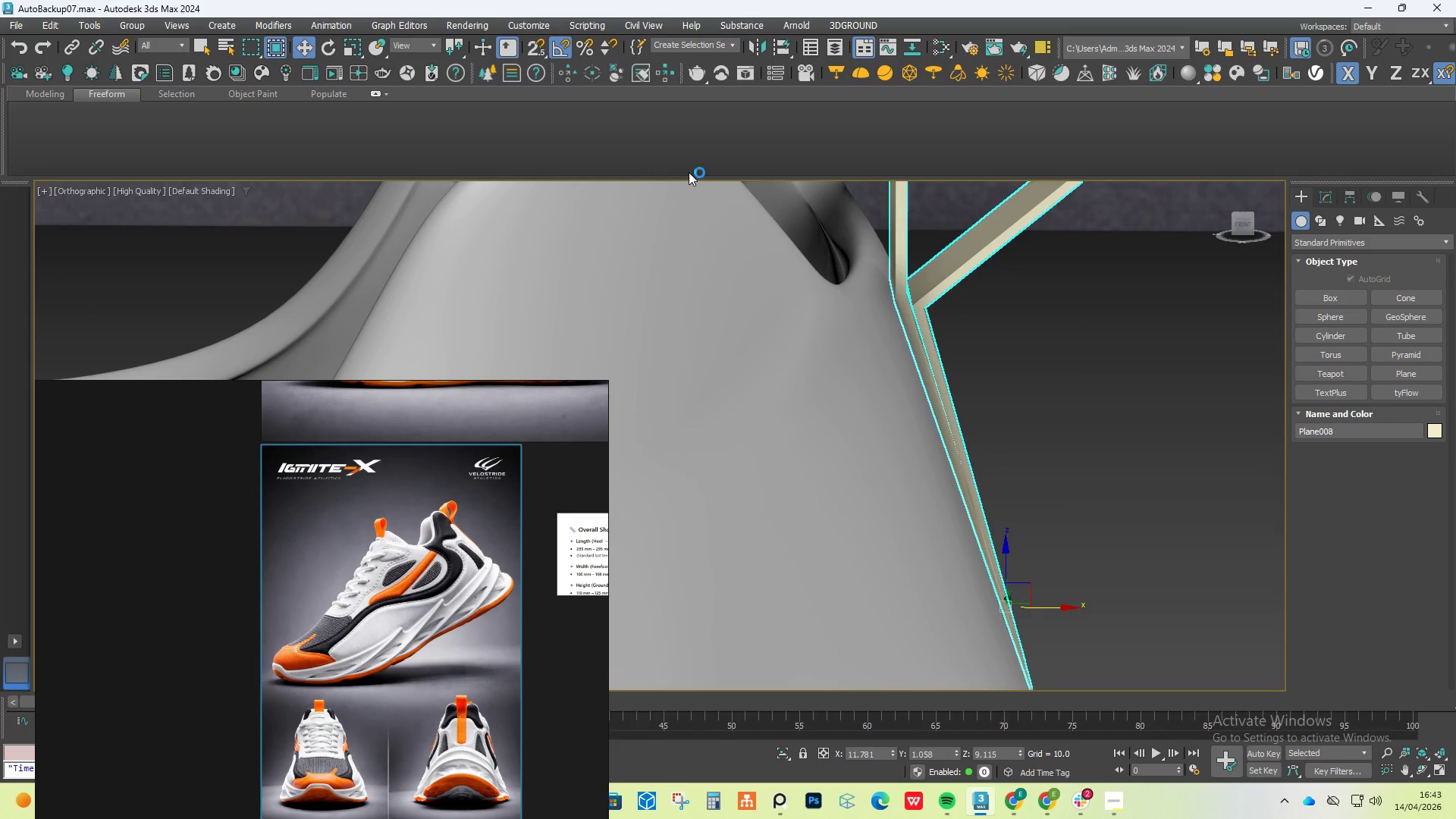 
left_click([1323, 201])
 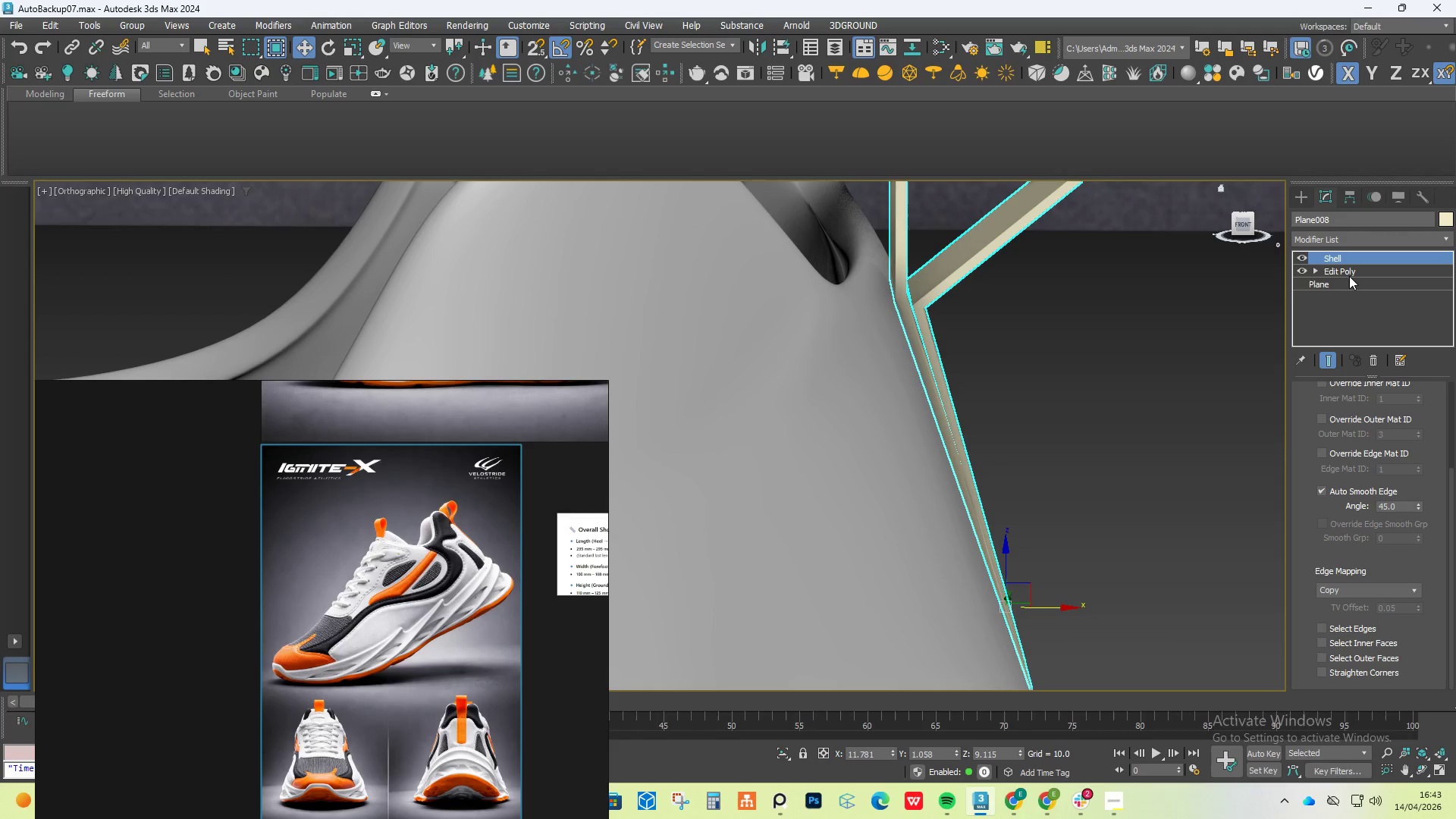 
left_click([1348, 275])
 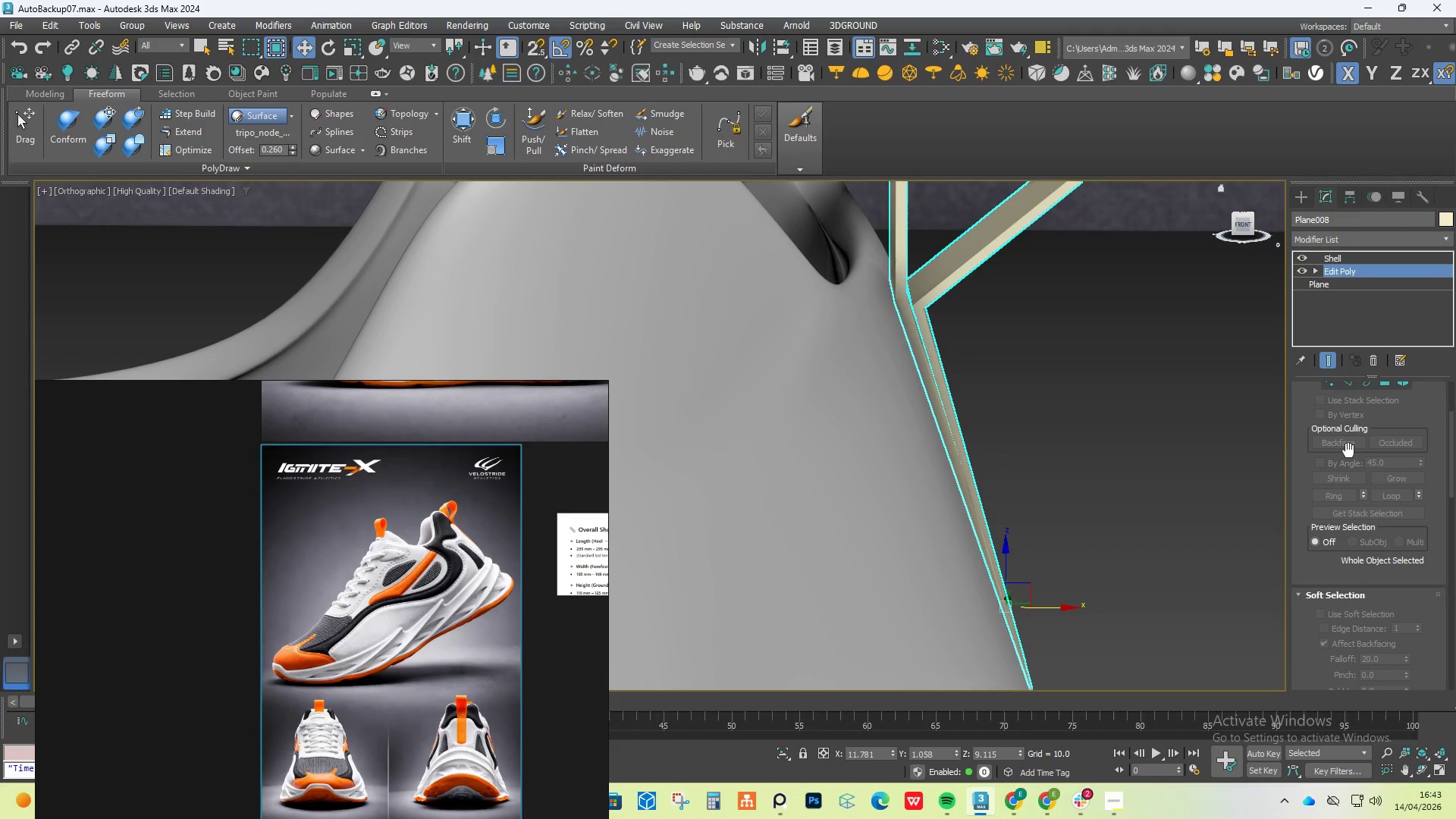 
wait(5.45)
 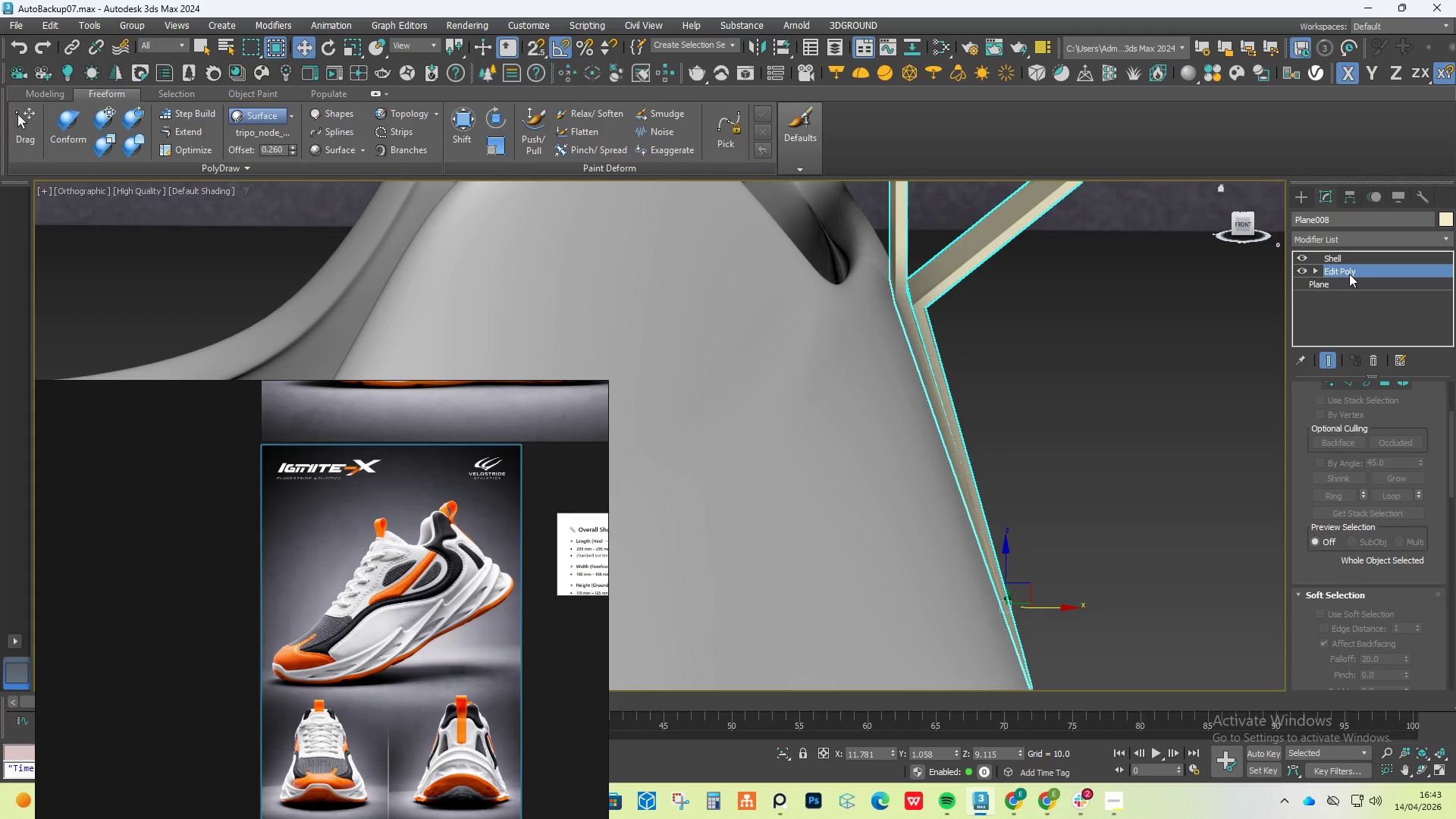 
left_click([1331, 385])
 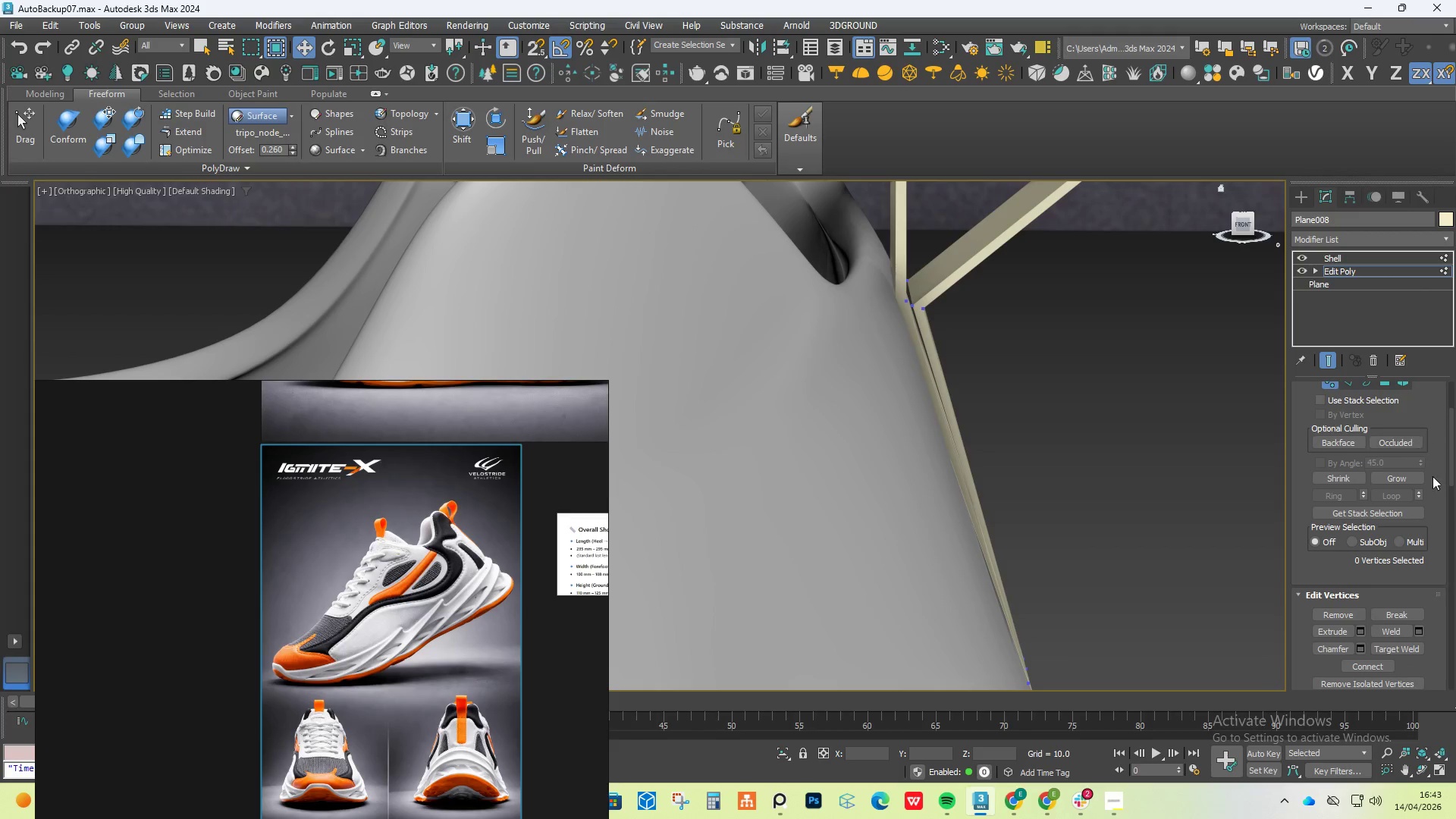 
scroll: coordinate [1441, 511], scroll_direction: down, amount: 10.0
 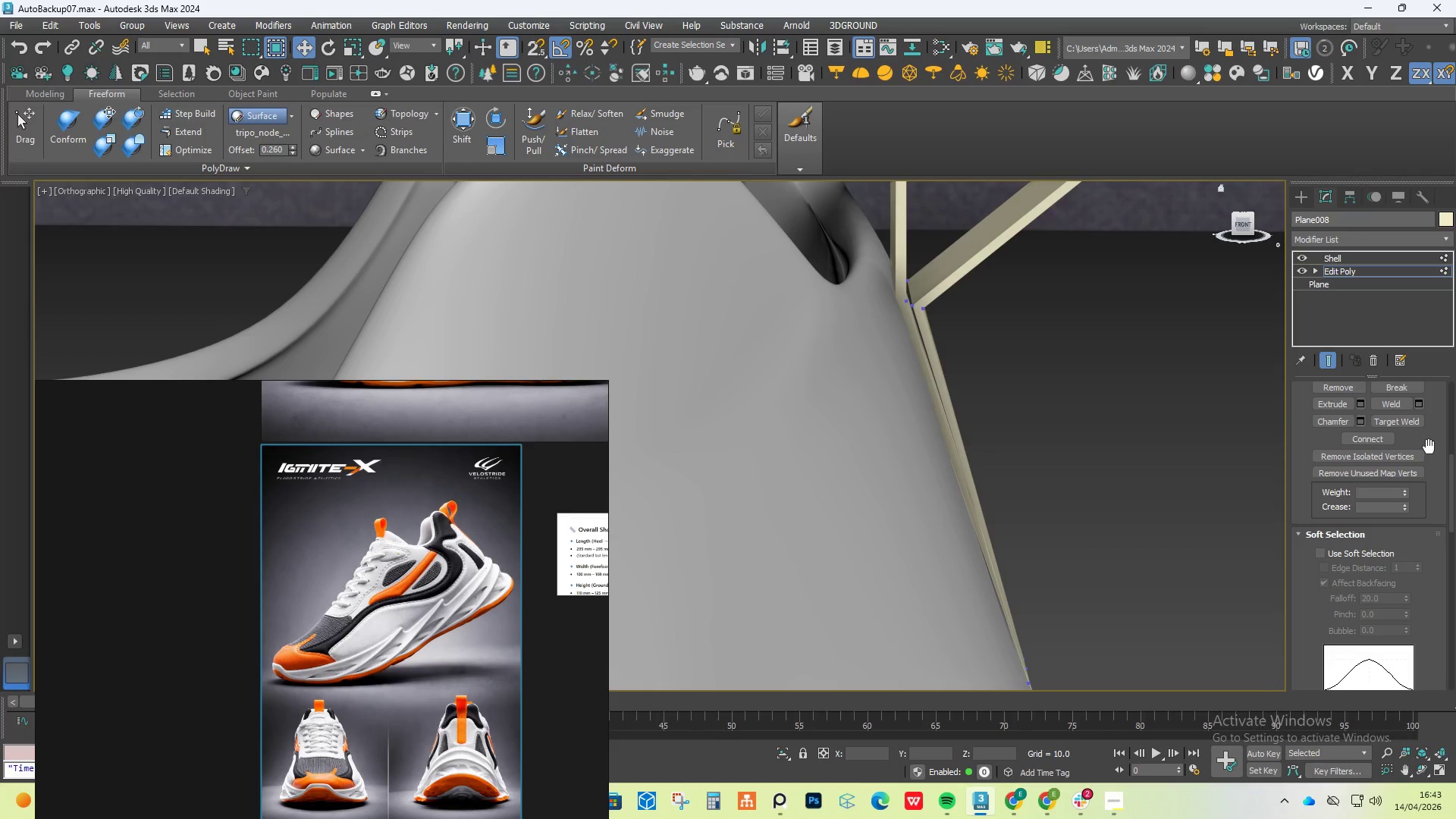 
left_click([1410, 422])
 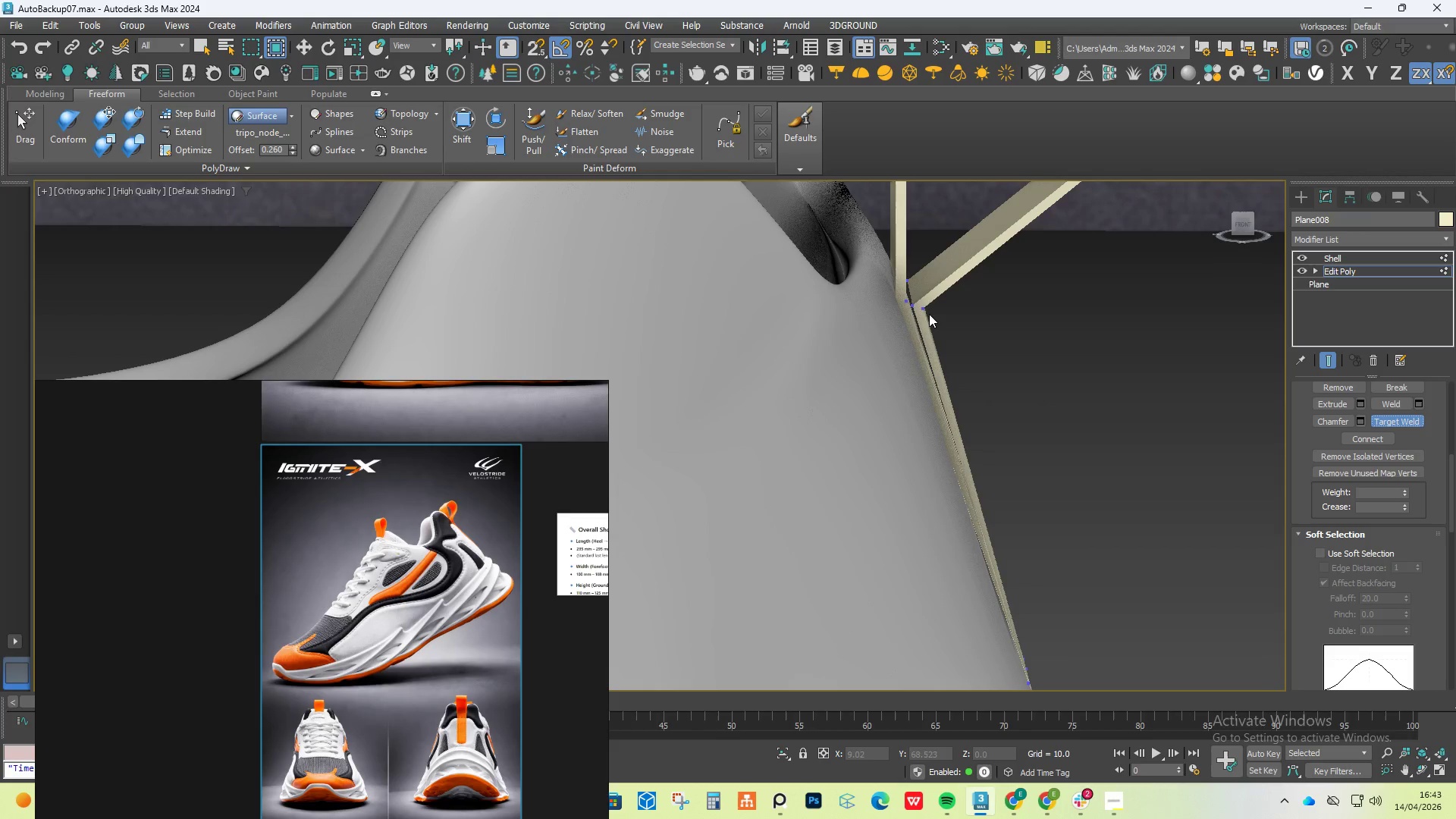 
left_click([920, 309])
 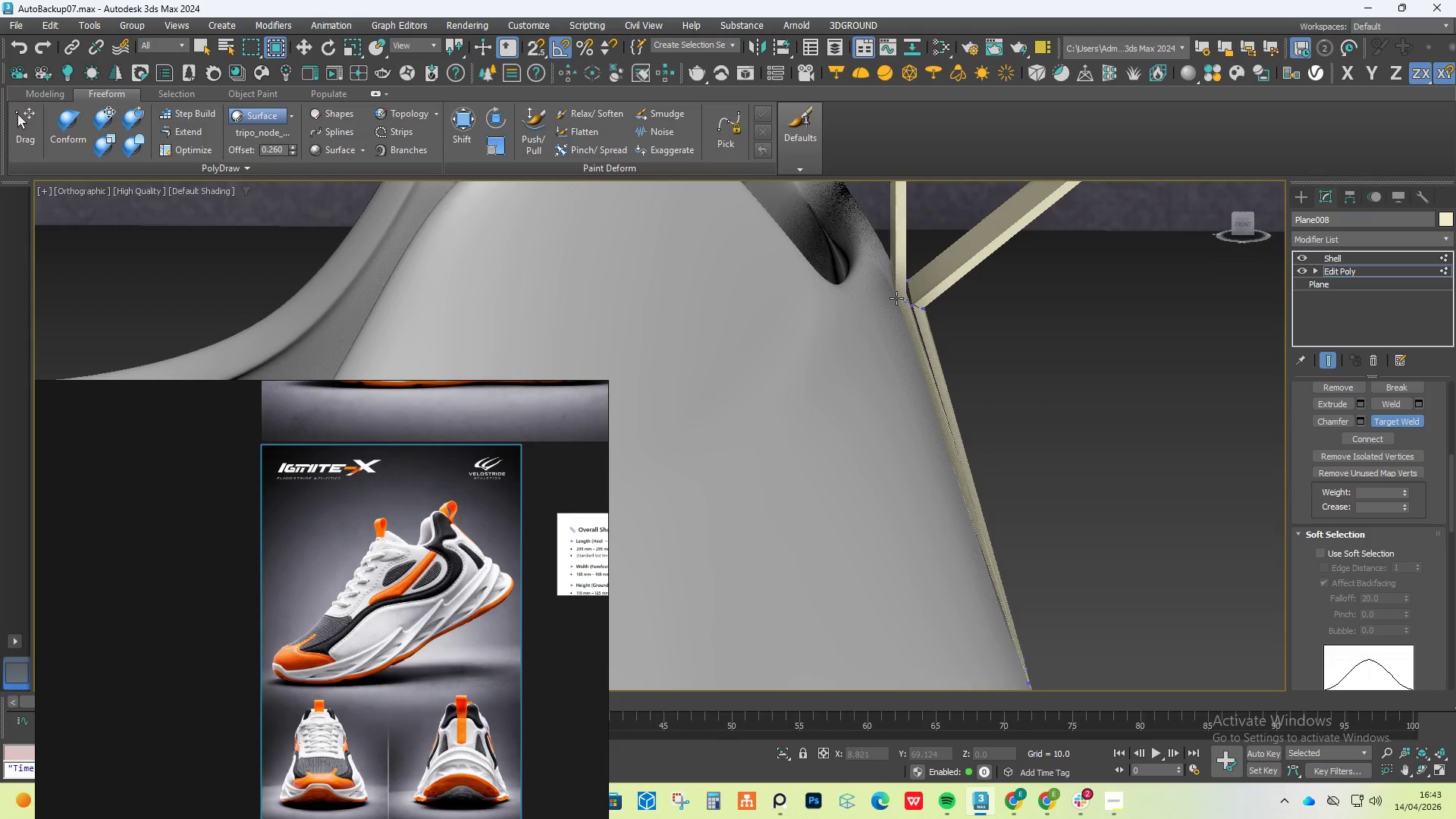 
left_click([893, 297])
 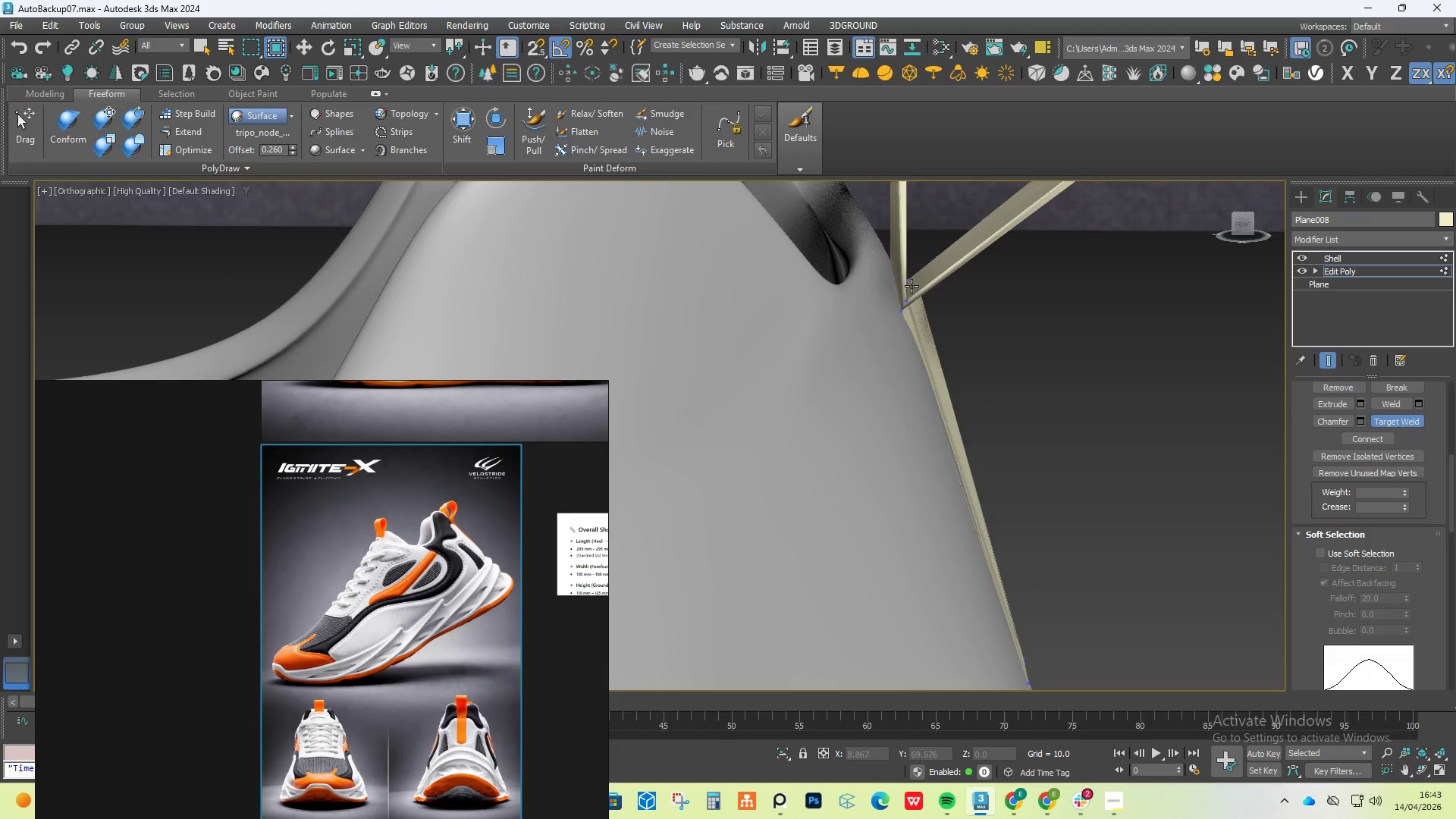 
left_click([912, 285])
 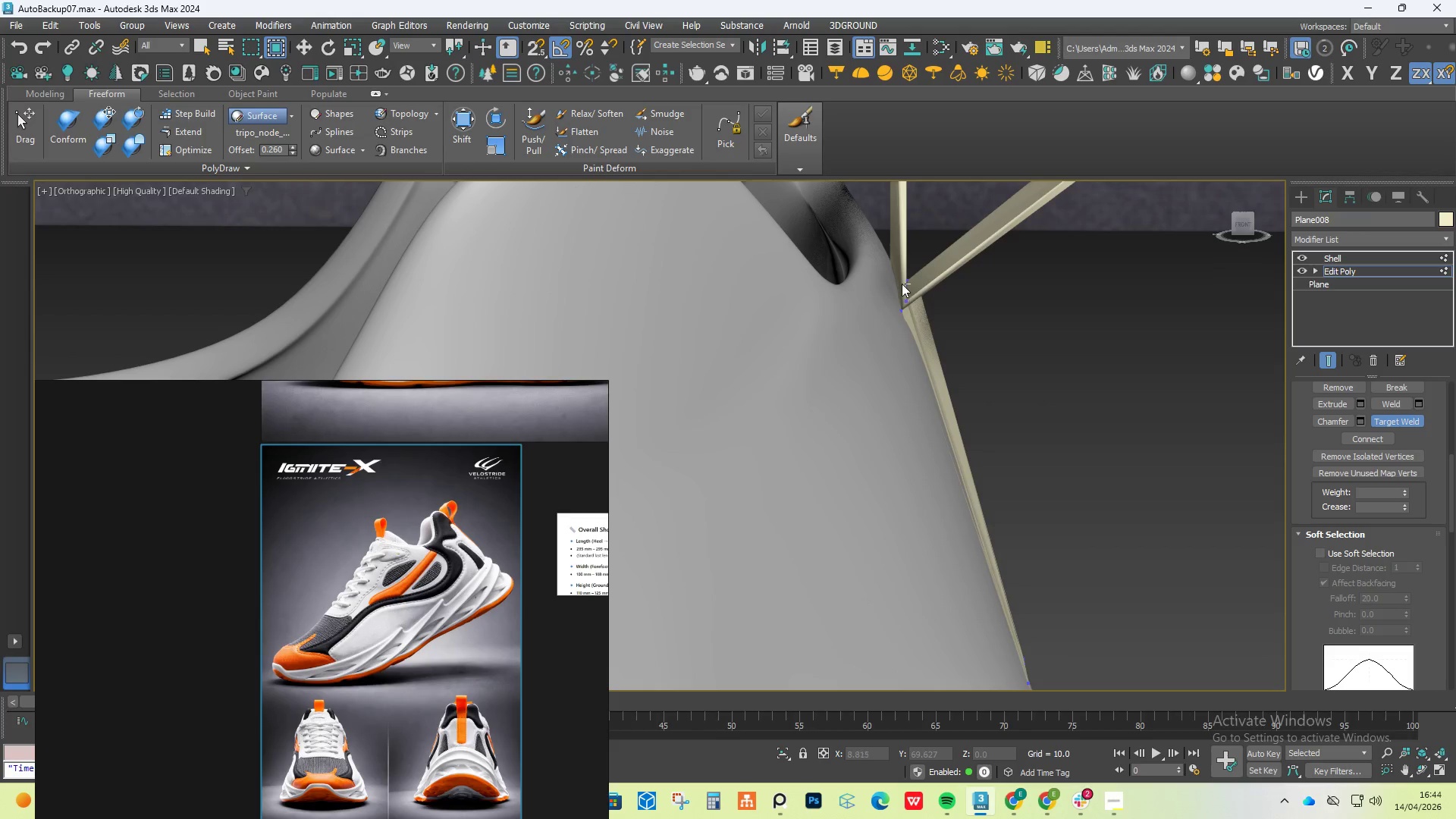 
left_click([900, 283])
 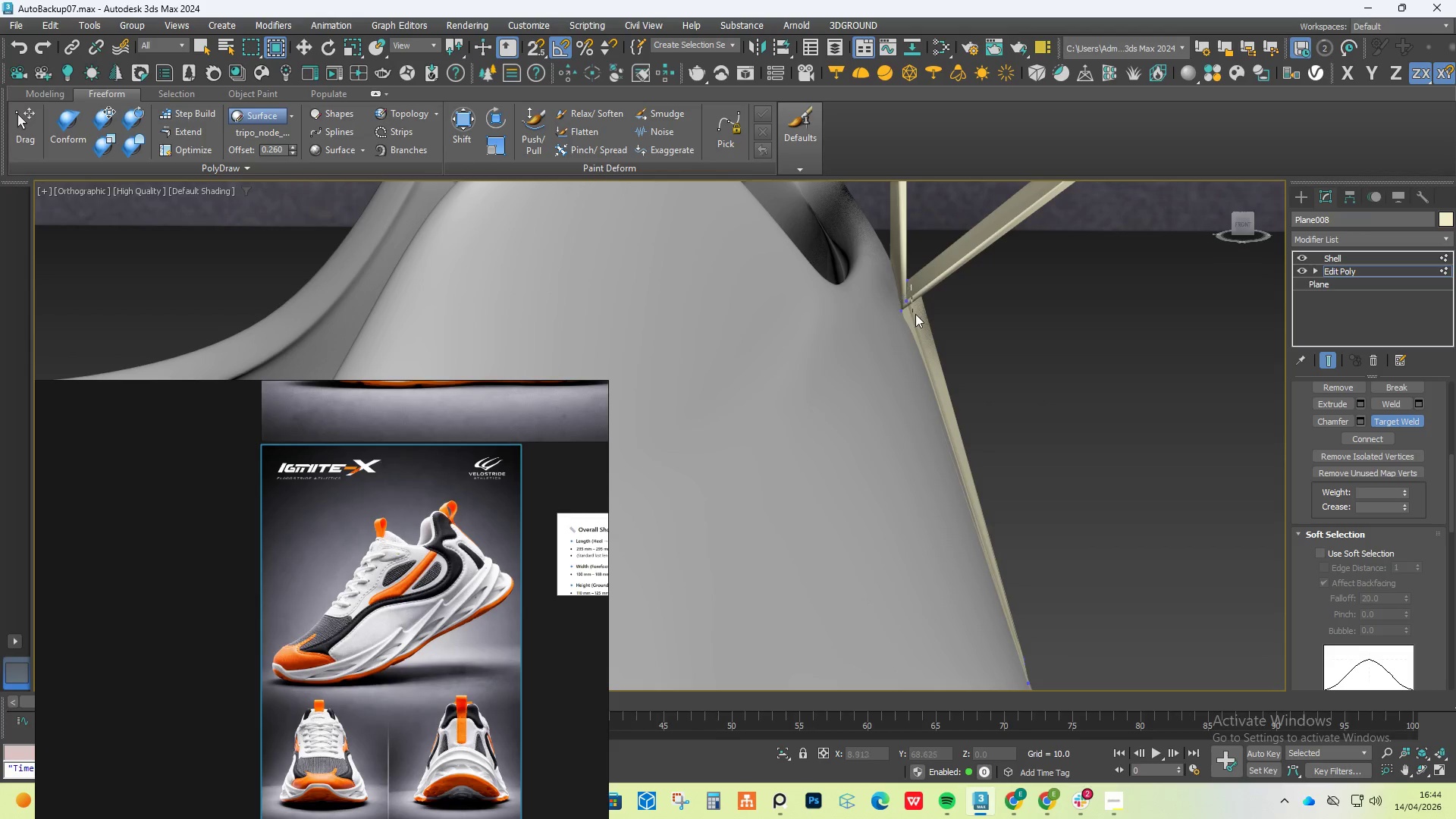 
hold_key(key=AltLeft, duration=0.94)
 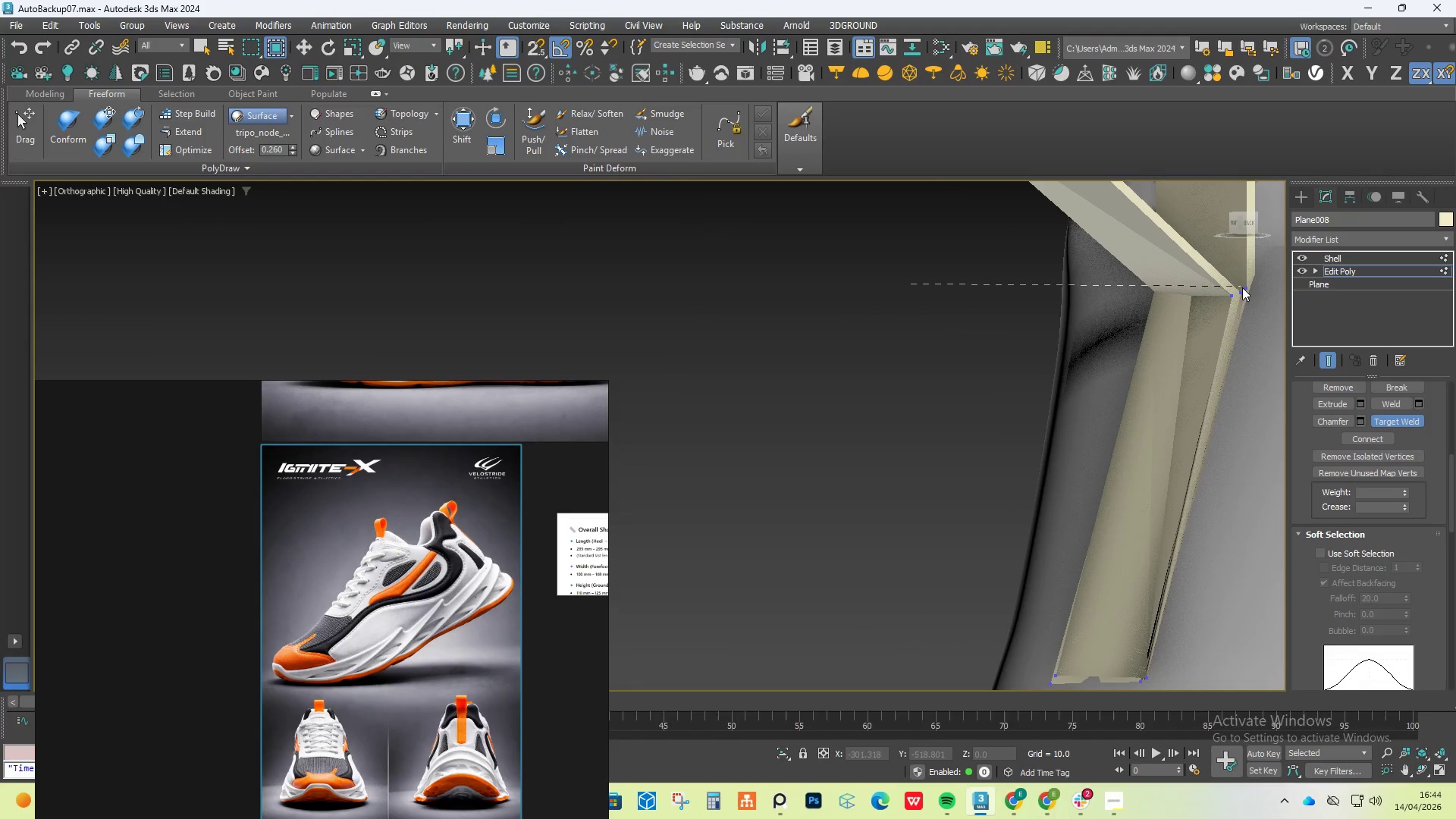 
left_click([1243, 285])
 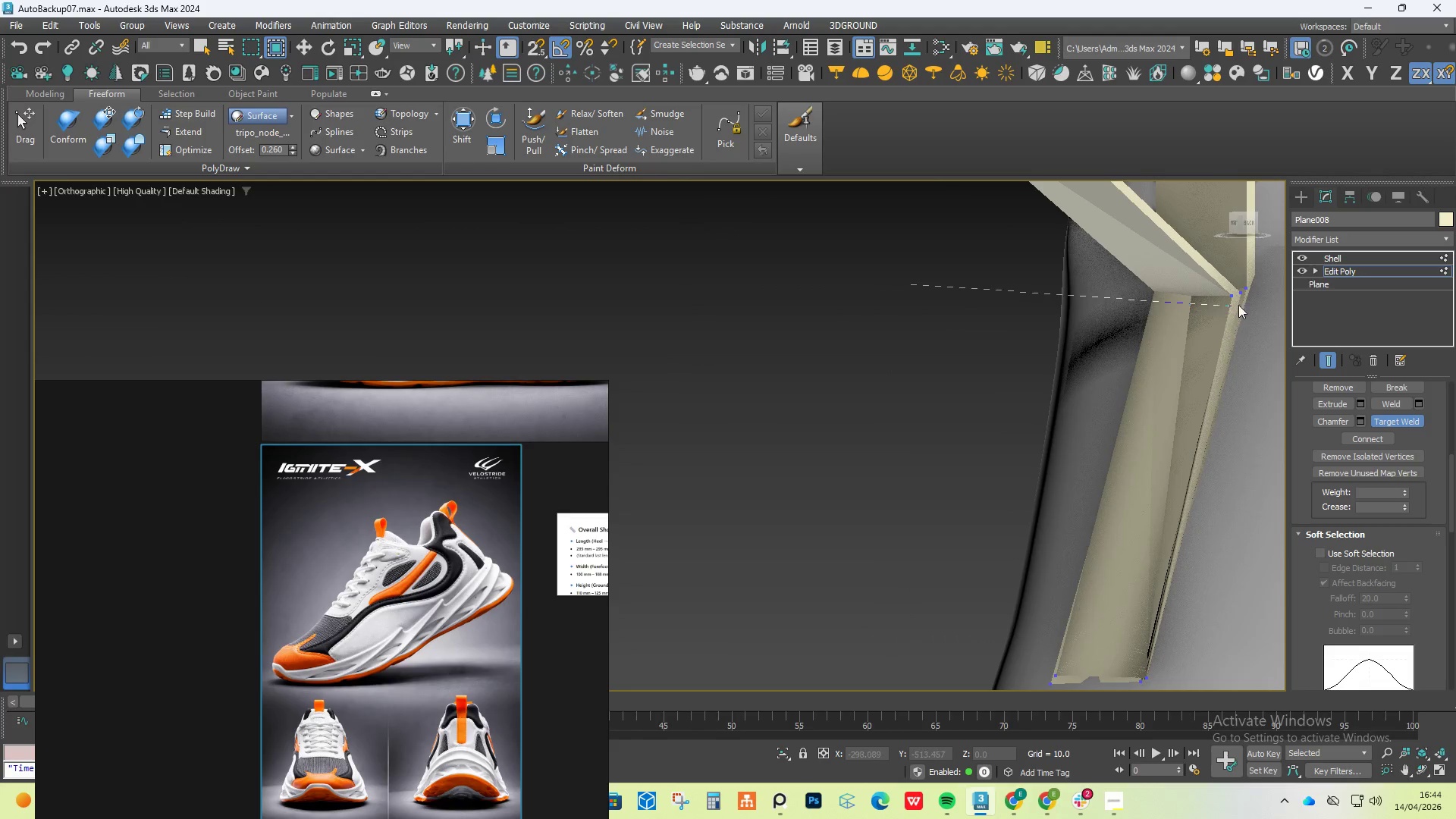 
left_click([1245, 286])
 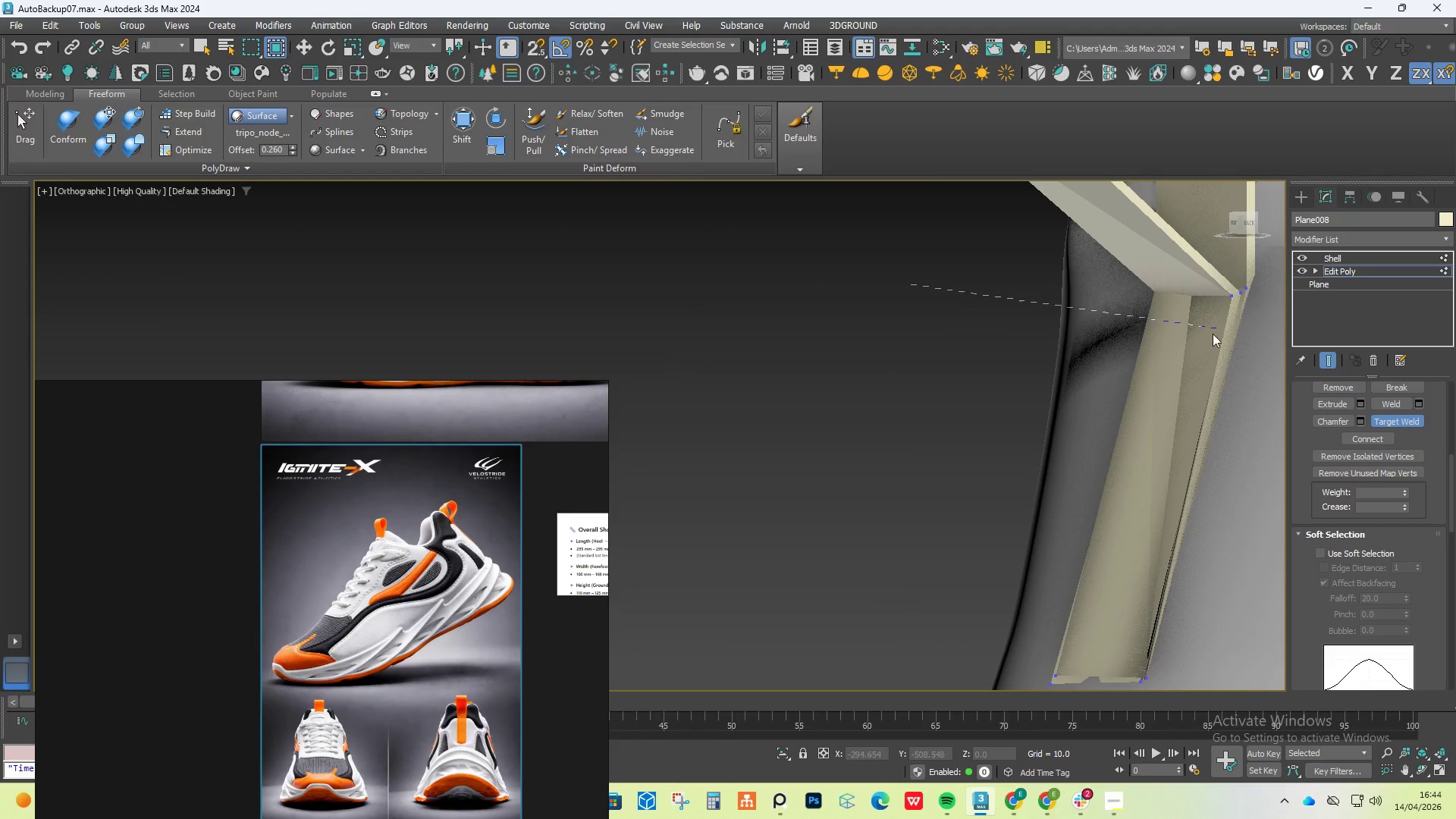 
right_click([1203, 338])
 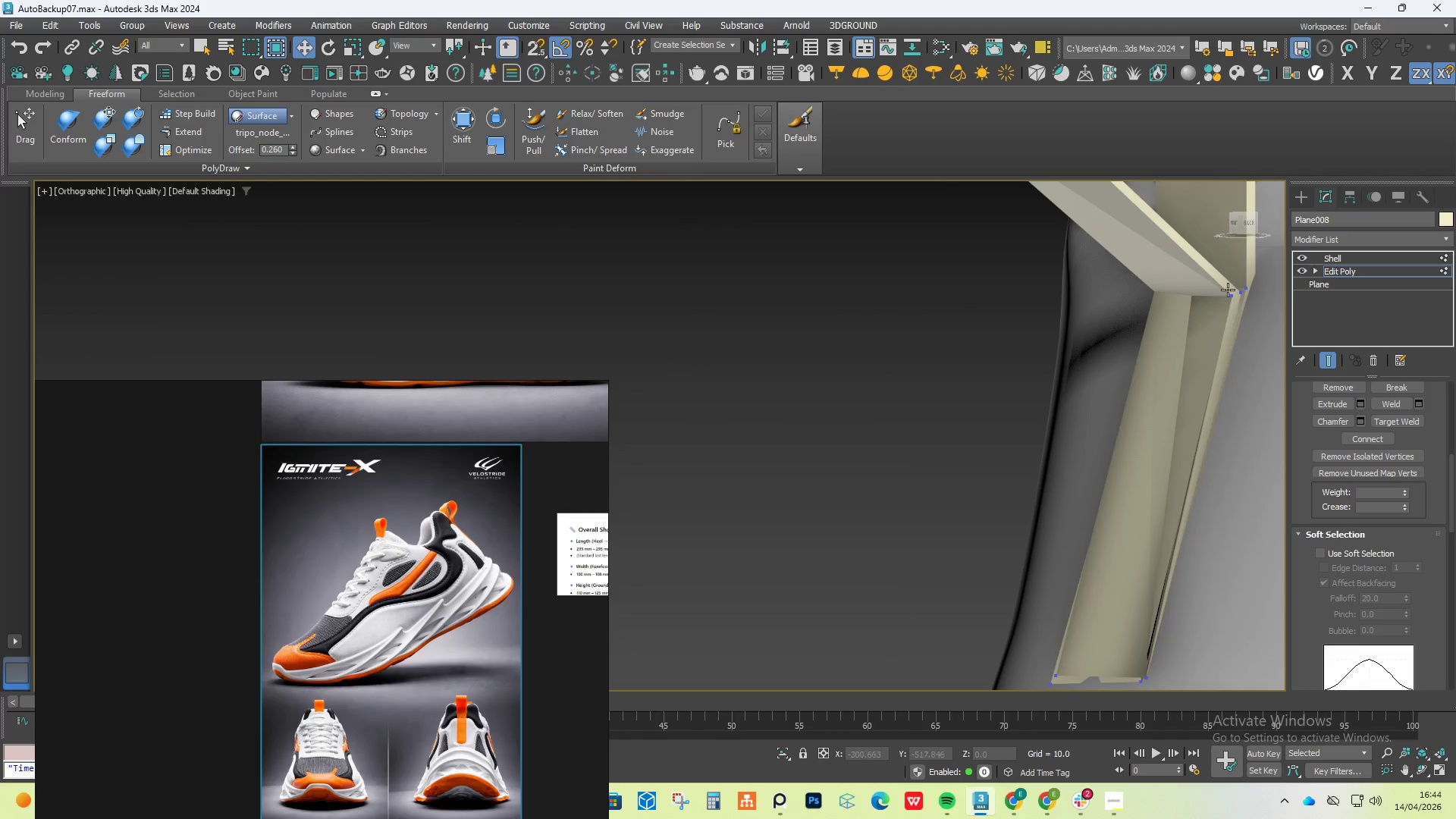 
left_click([1228, 290])
 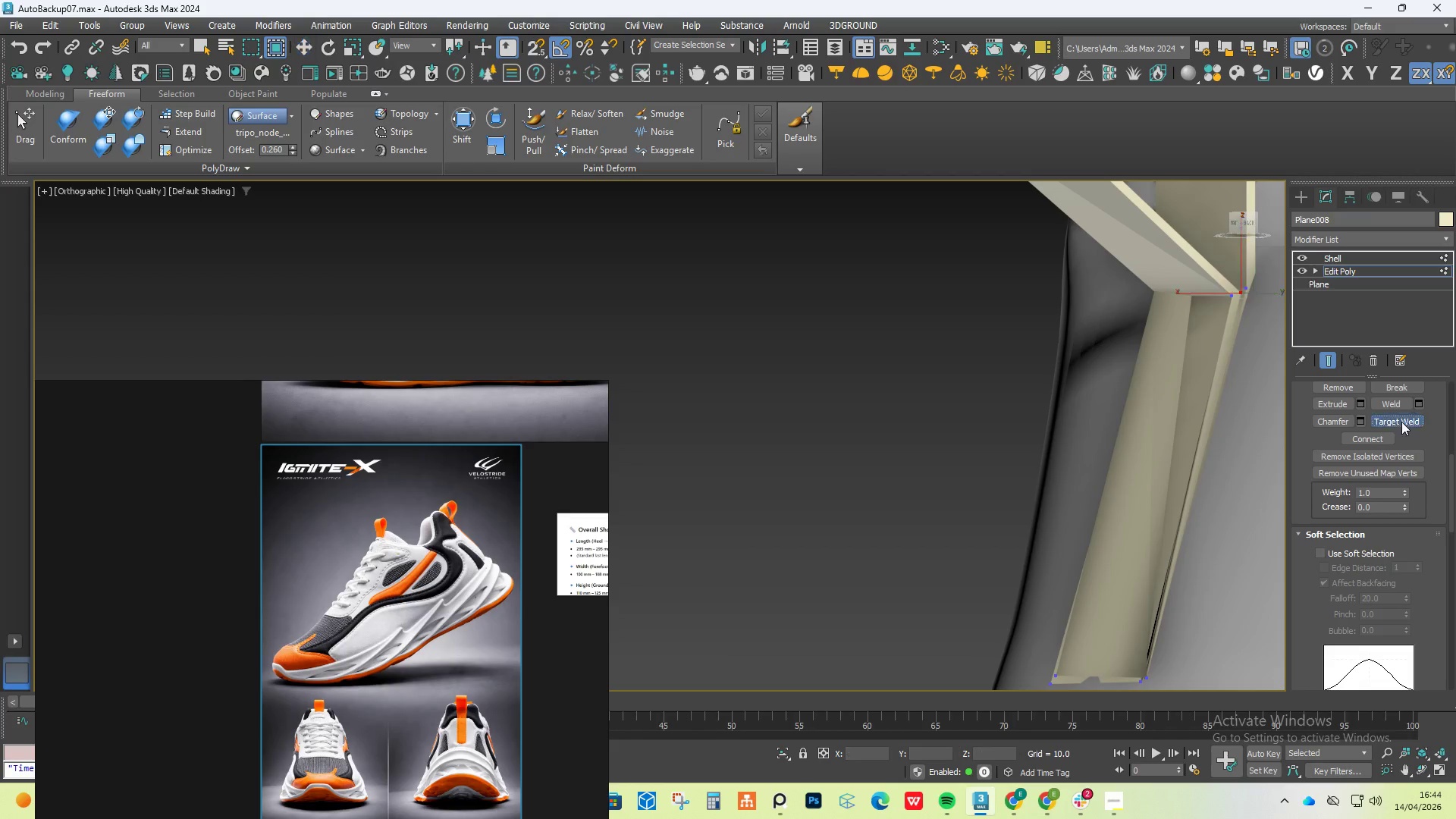 
left_click([1227, 297])
 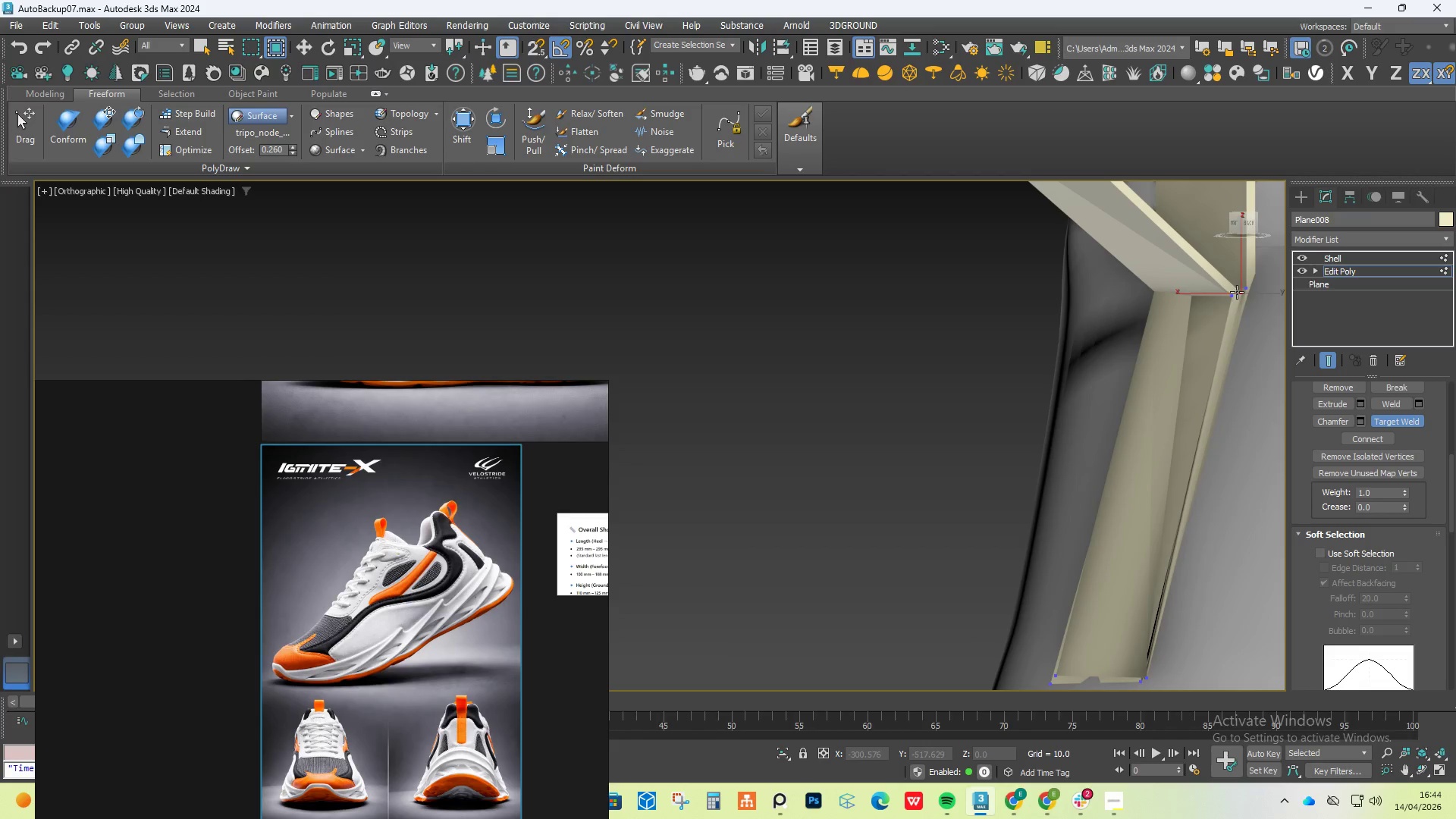 
left_click([1252, 287])
 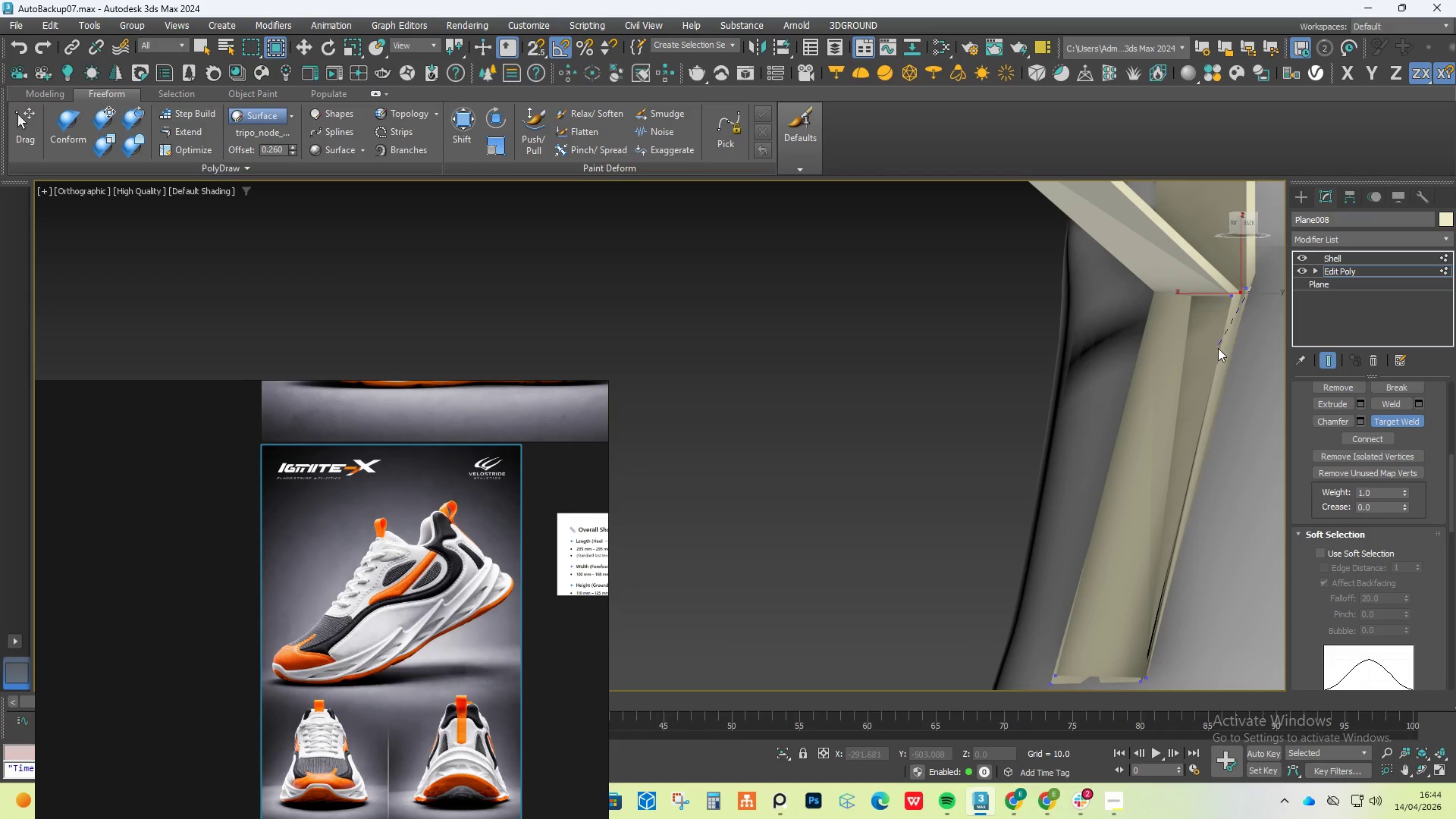 
right_click([1226, 334])
 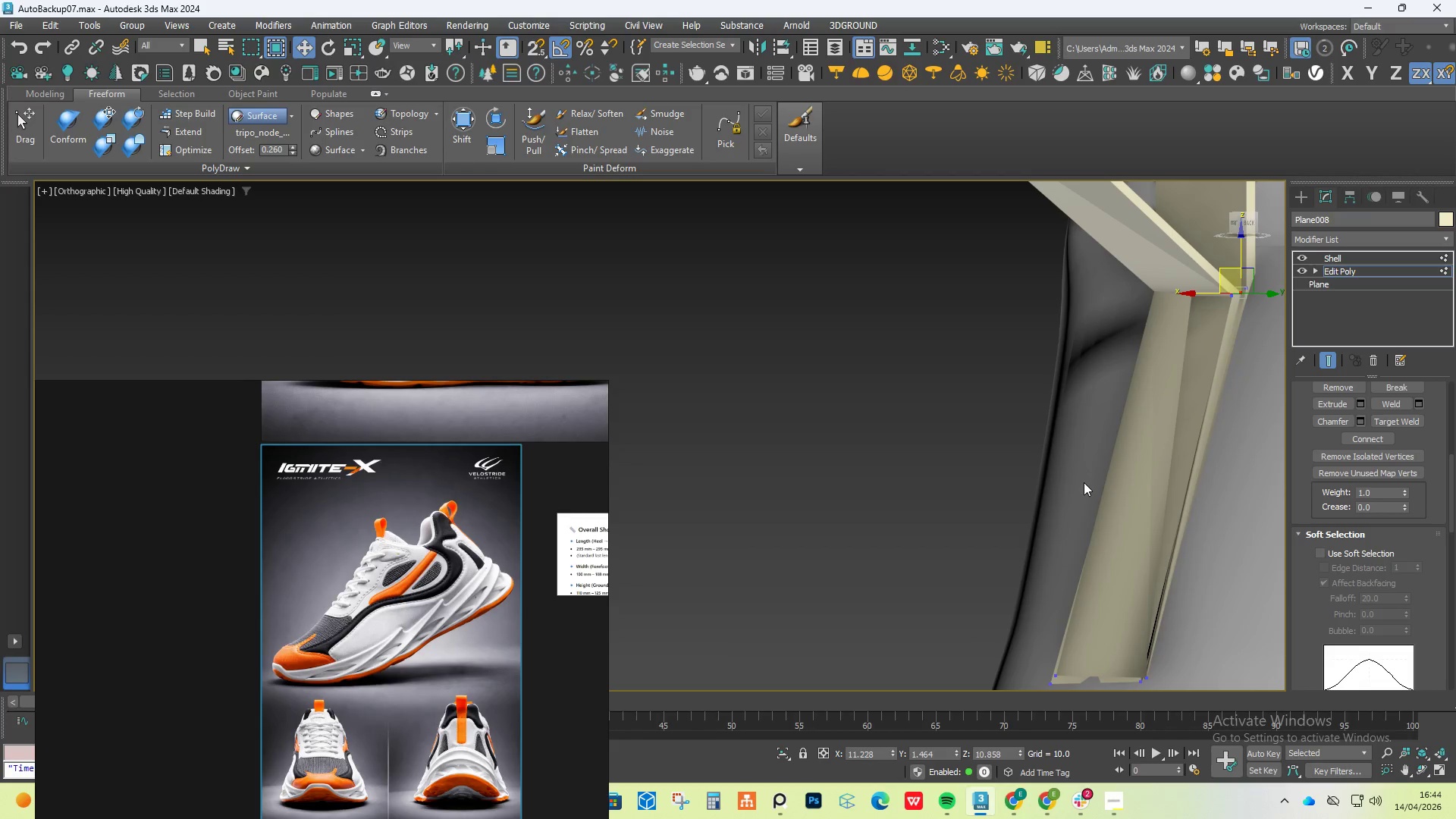 
scroll: coordinate [1084, 484], scroll_direction: down, amount: 2.0
 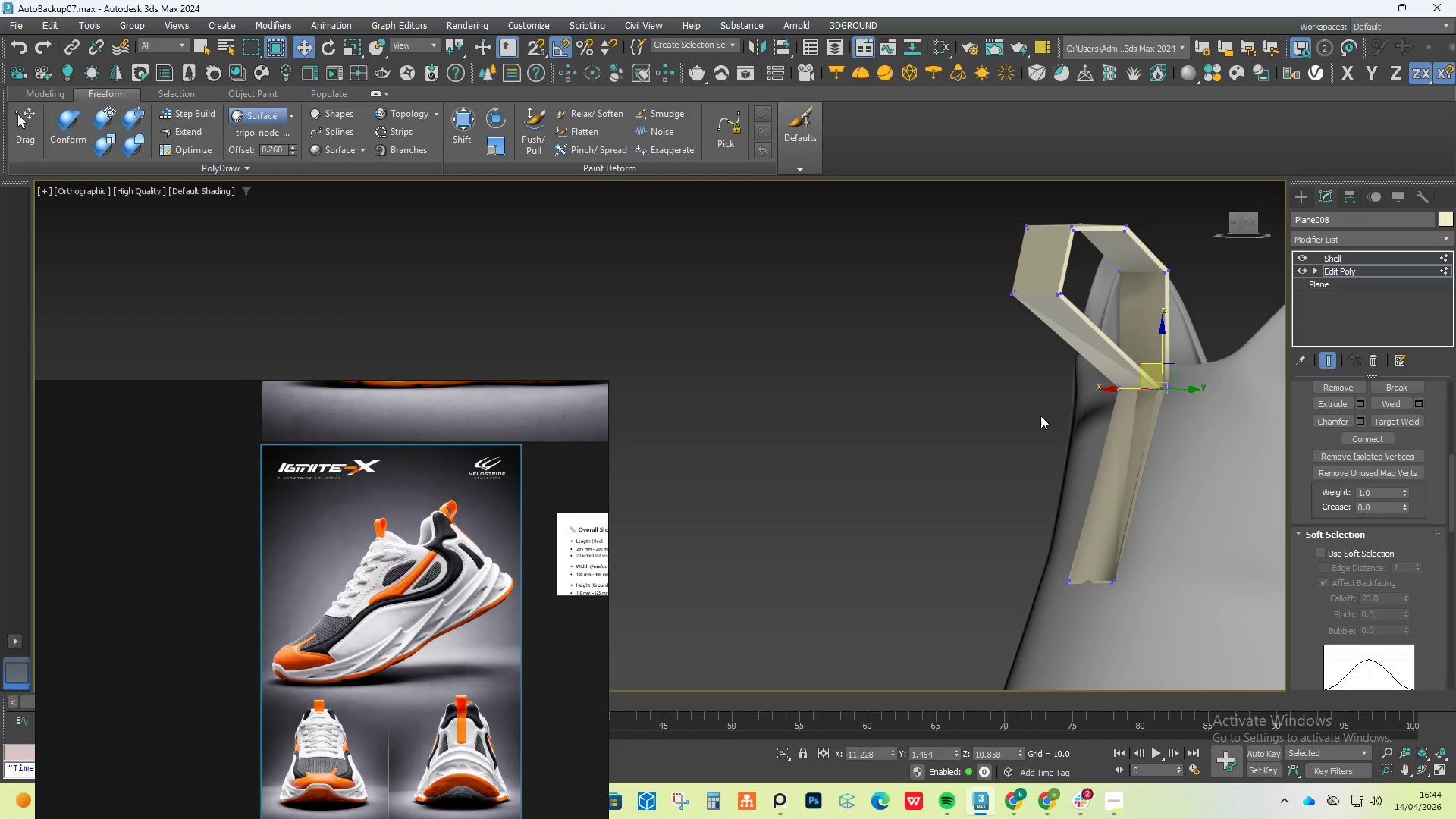 
wait(6.19)
 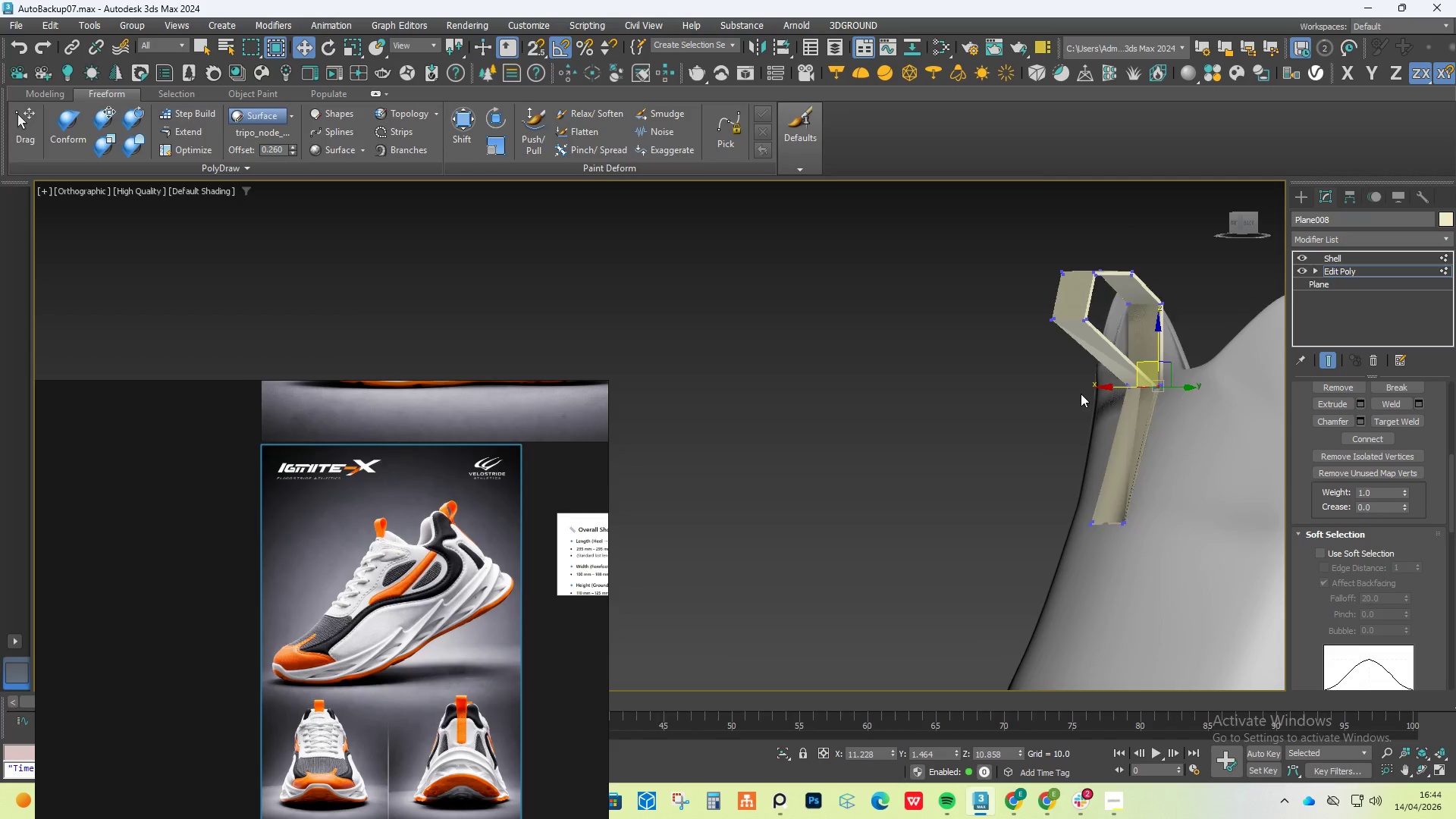 
hold_key(key=AltLeft, duration=0.89)
 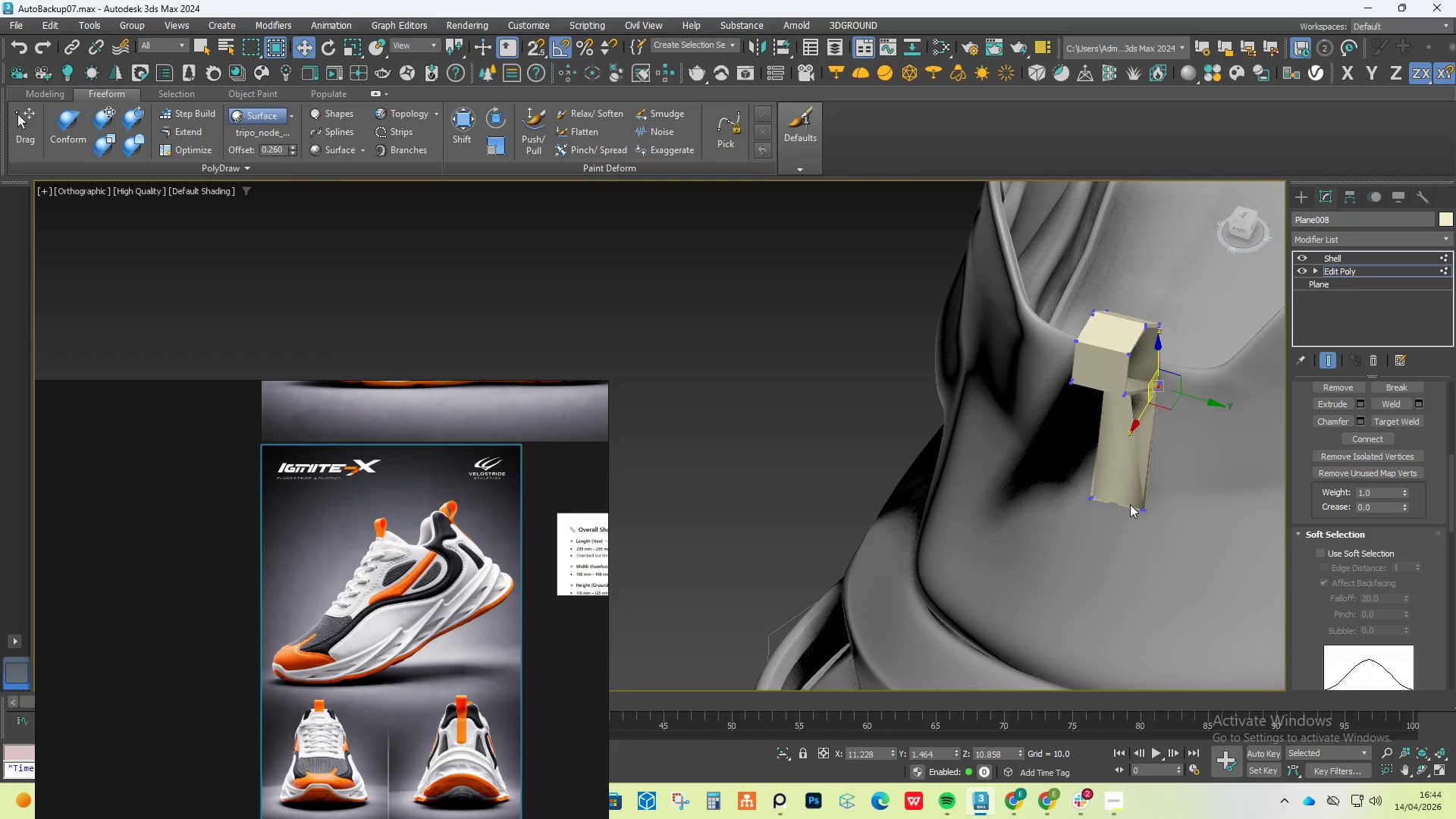 
scroll: coordinate [1148, 381], scroll_direction: down, amount: 1.0
 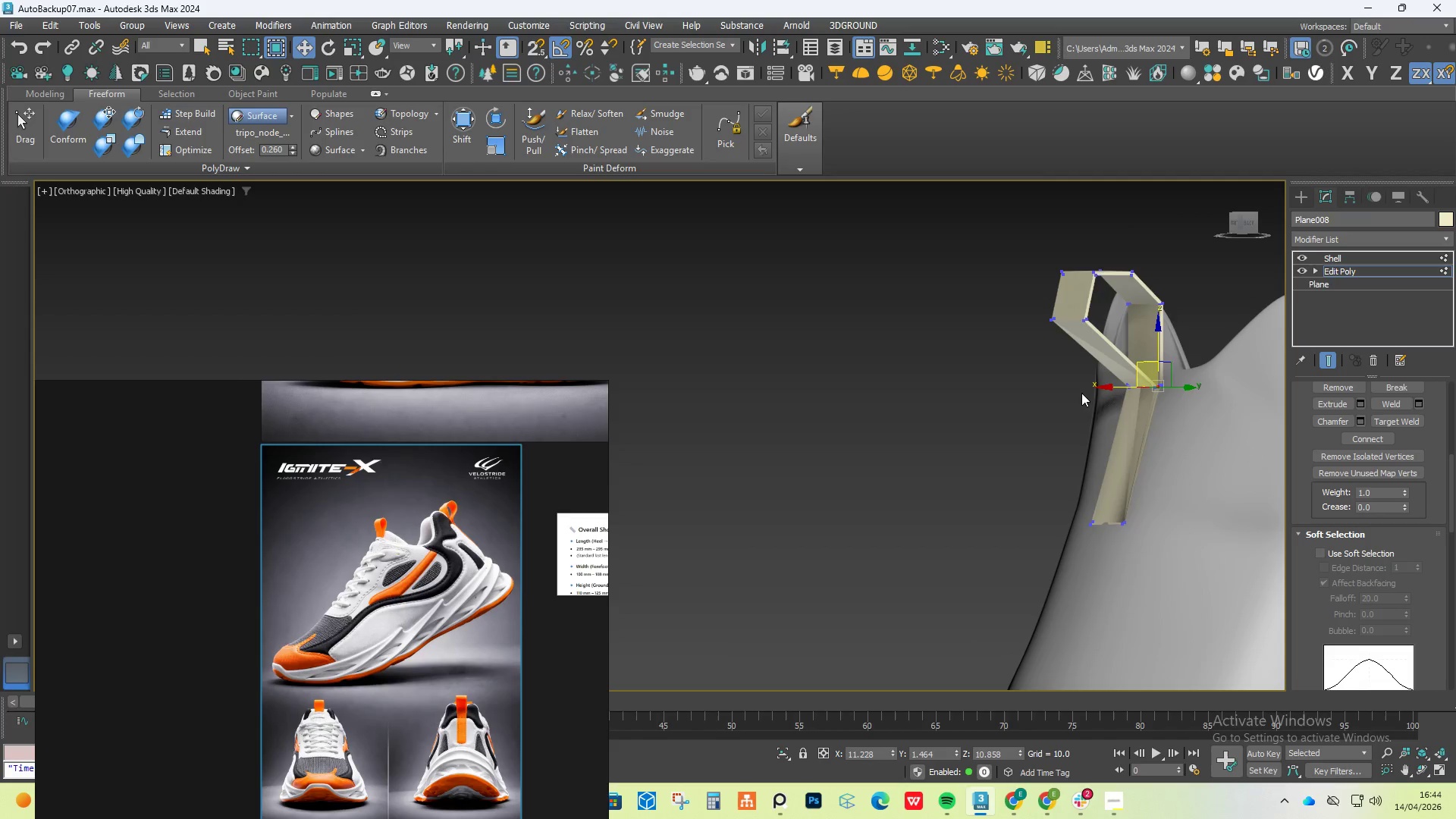 
scroll: coordinate [1129, 505], scroll_direction: up, amount: 1.0
 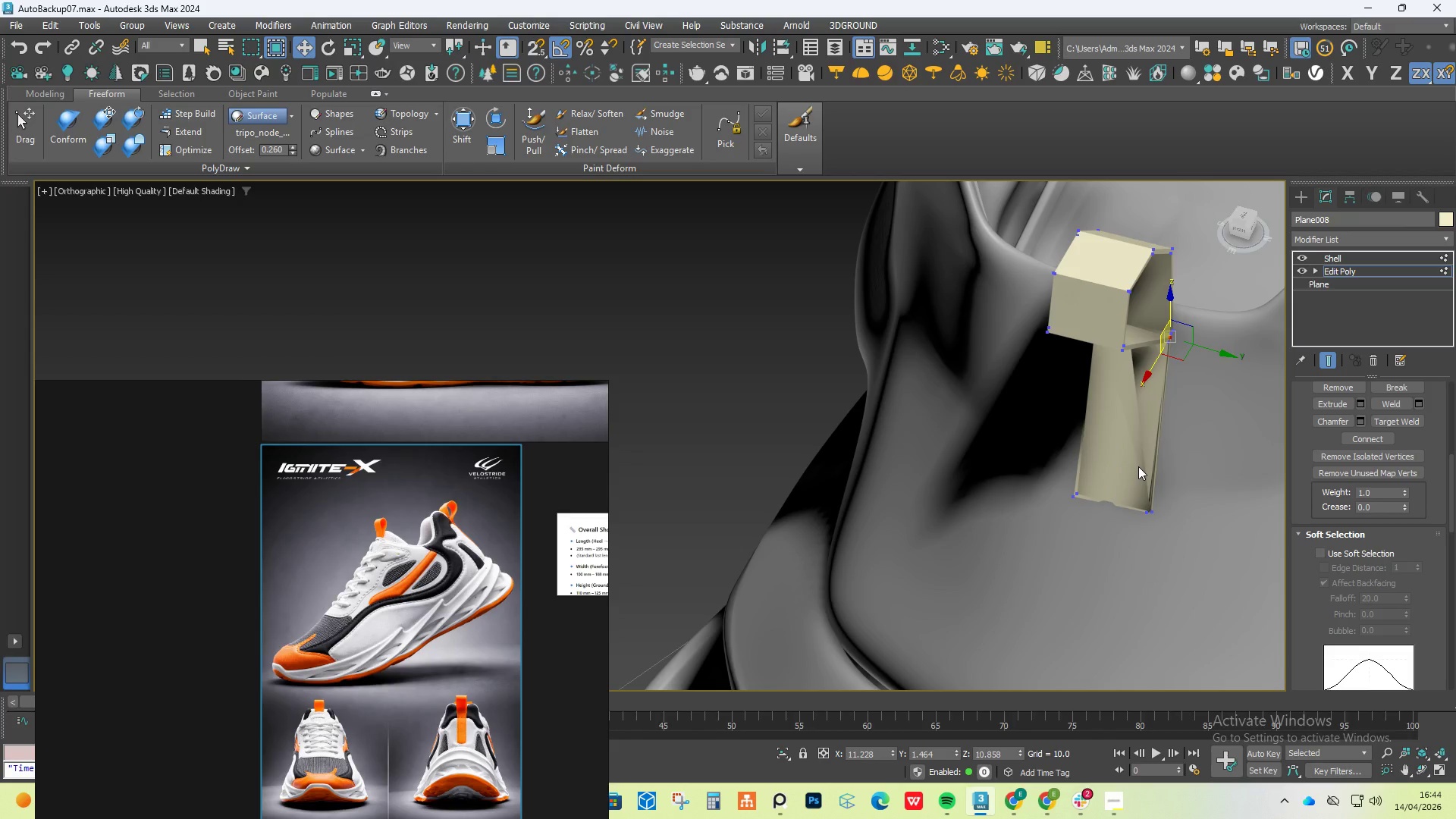 
wait(35.82)
 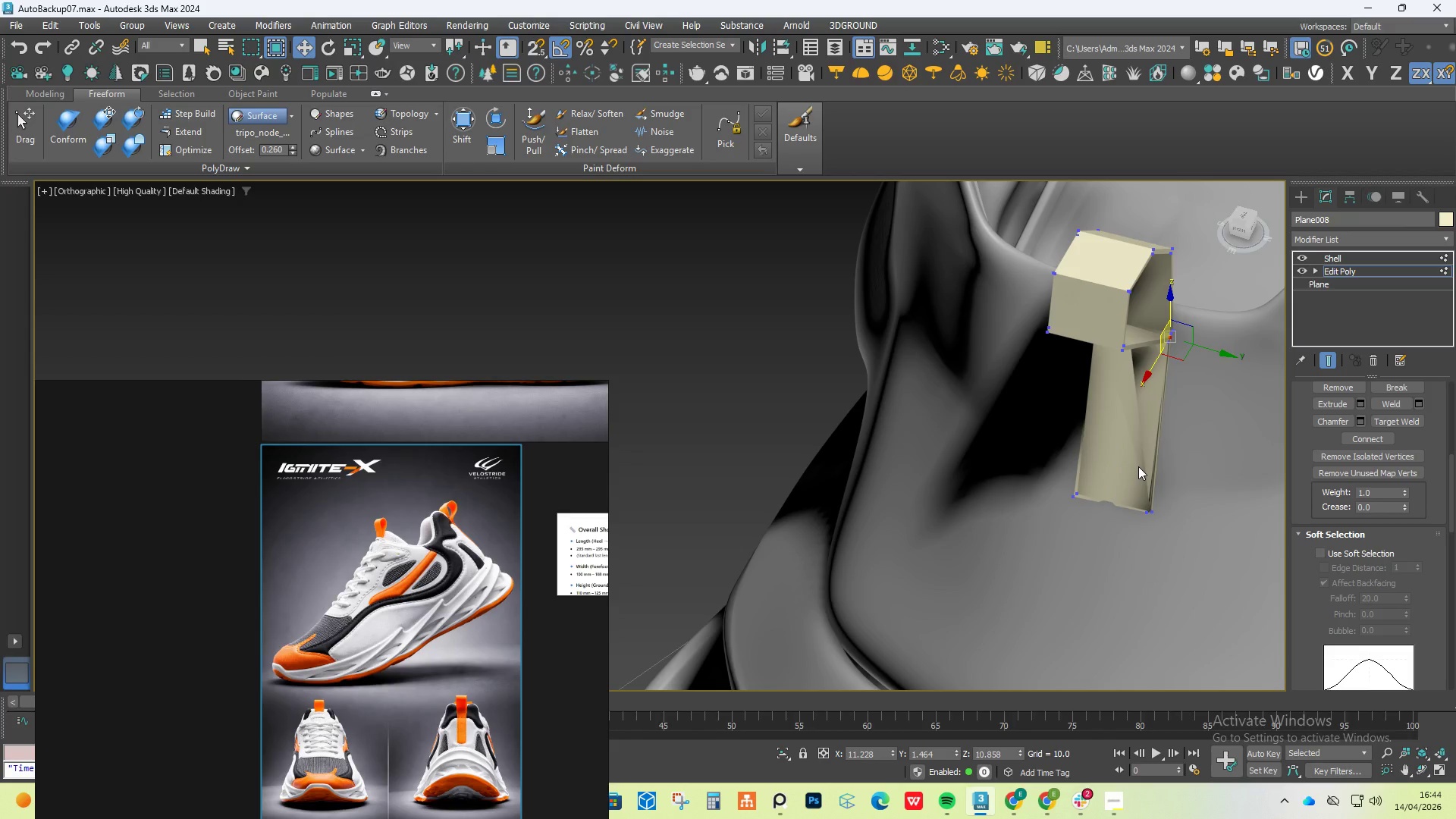 
hold_key(key=AltLeft, duration=0.5)
 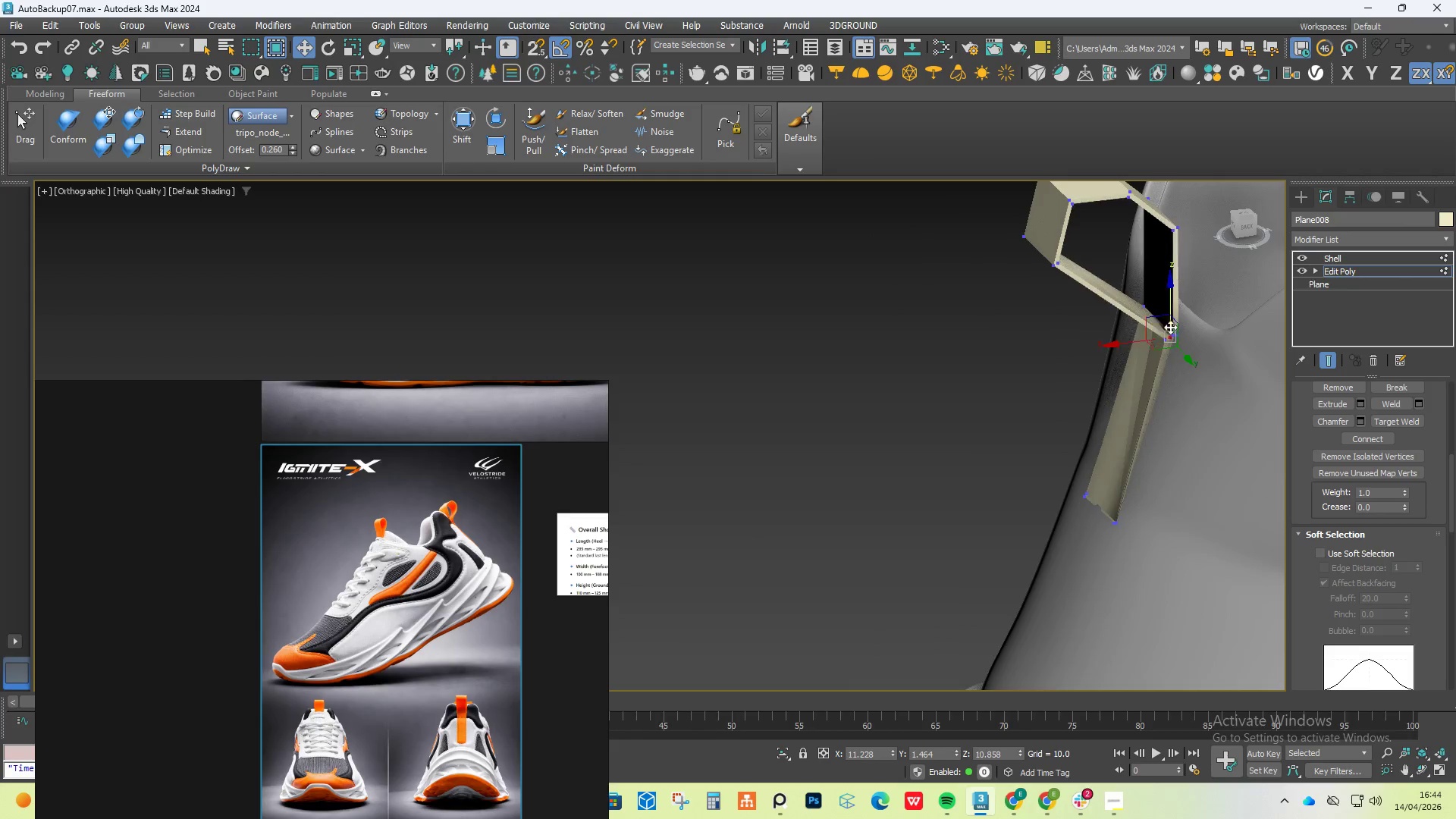 
scroll: coordinate [1111, 438], scroll_direction: up, amount: 3.0
 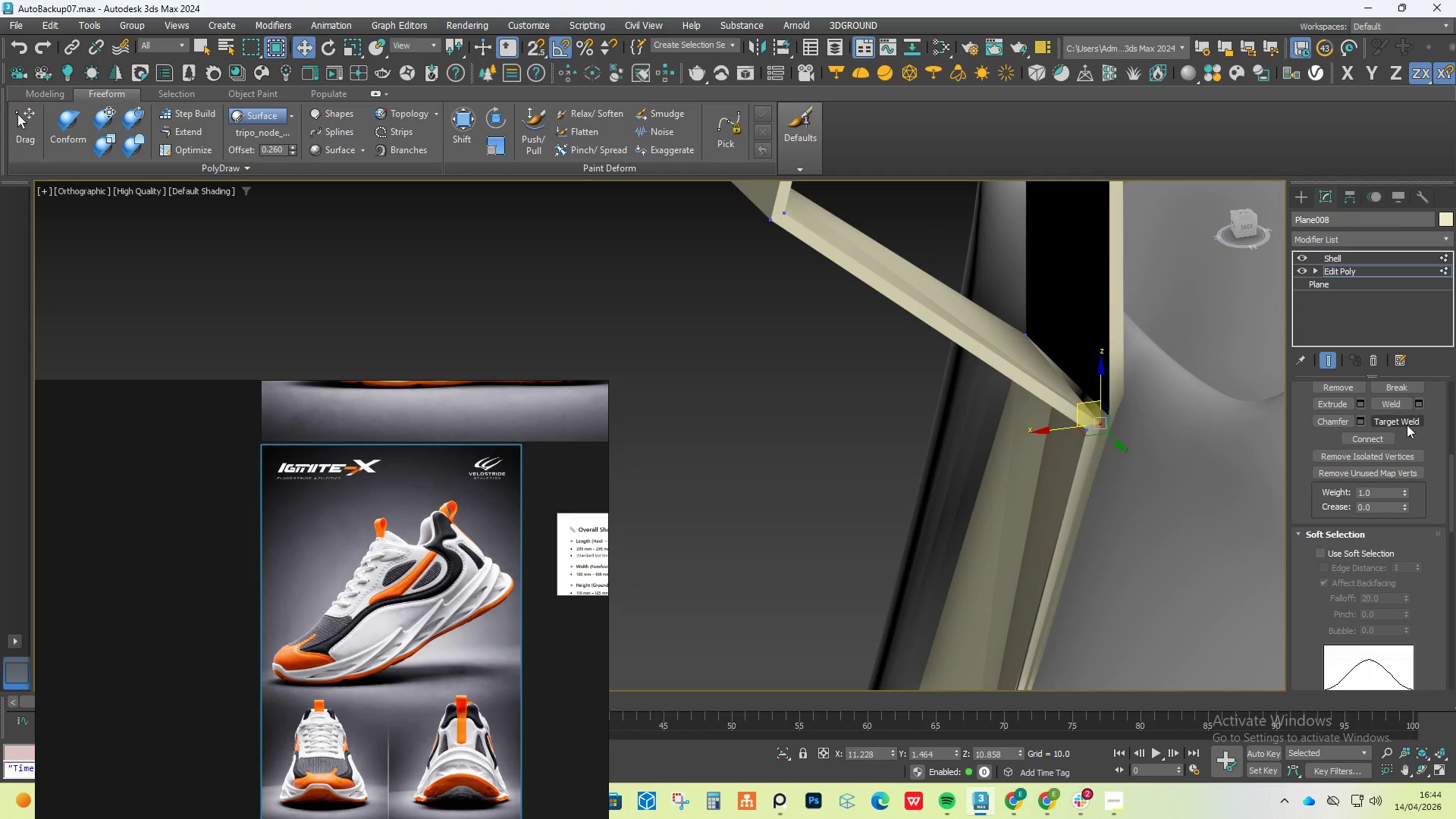 
left_click([1414, 419])
 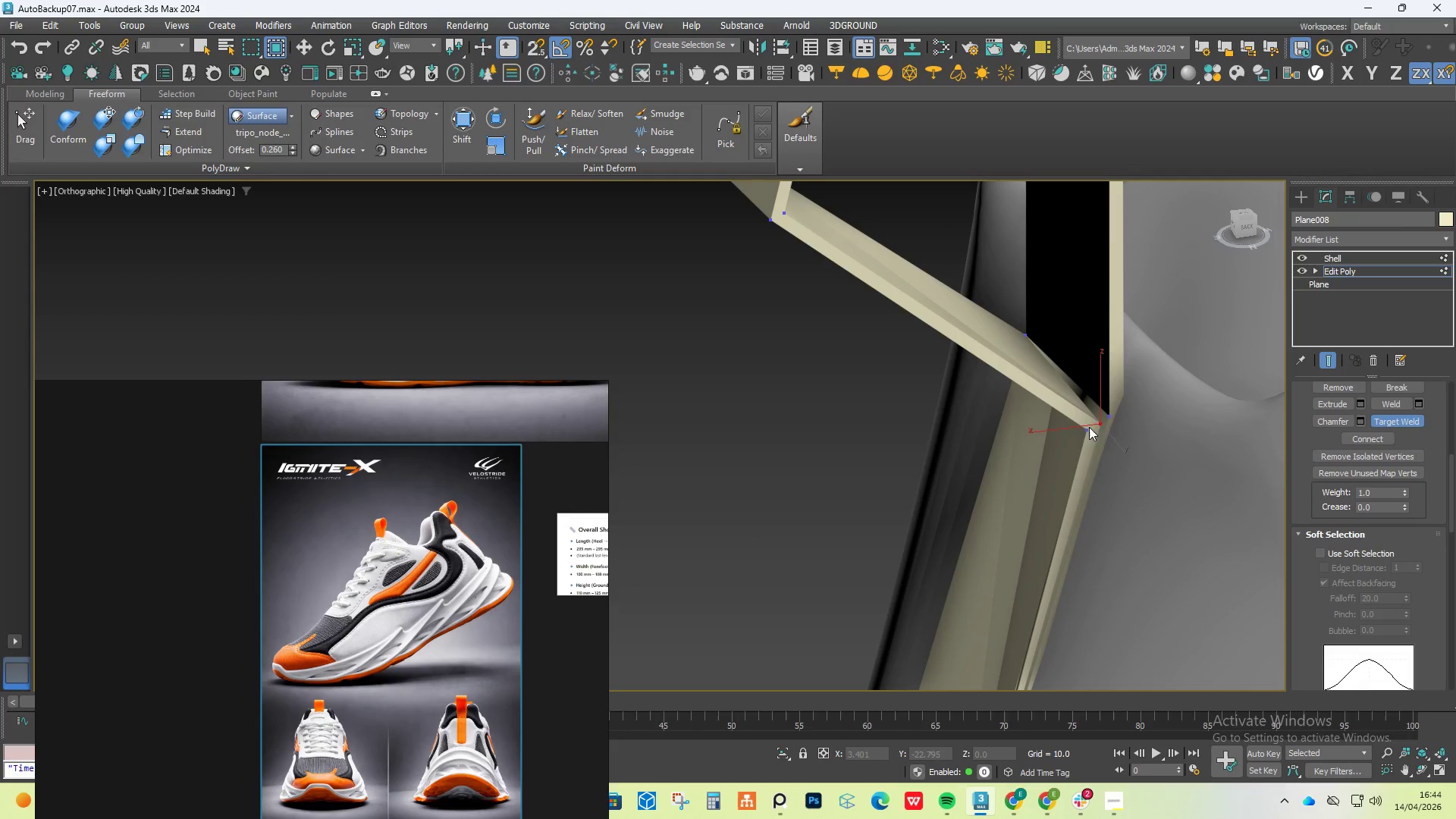 
double_click([1115, 410])
 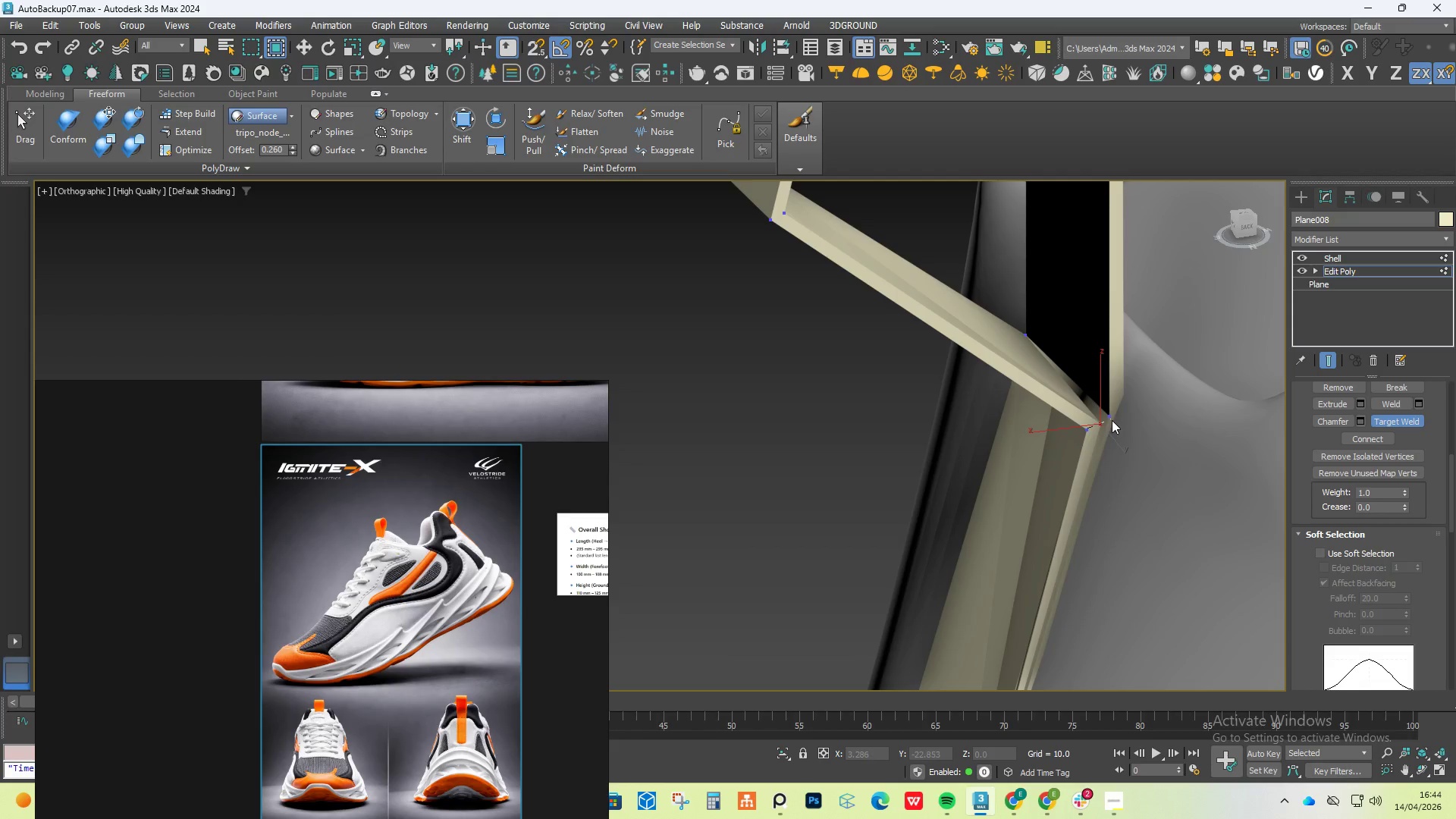 
hold_key(key=AltLeft, duration=0.59)
 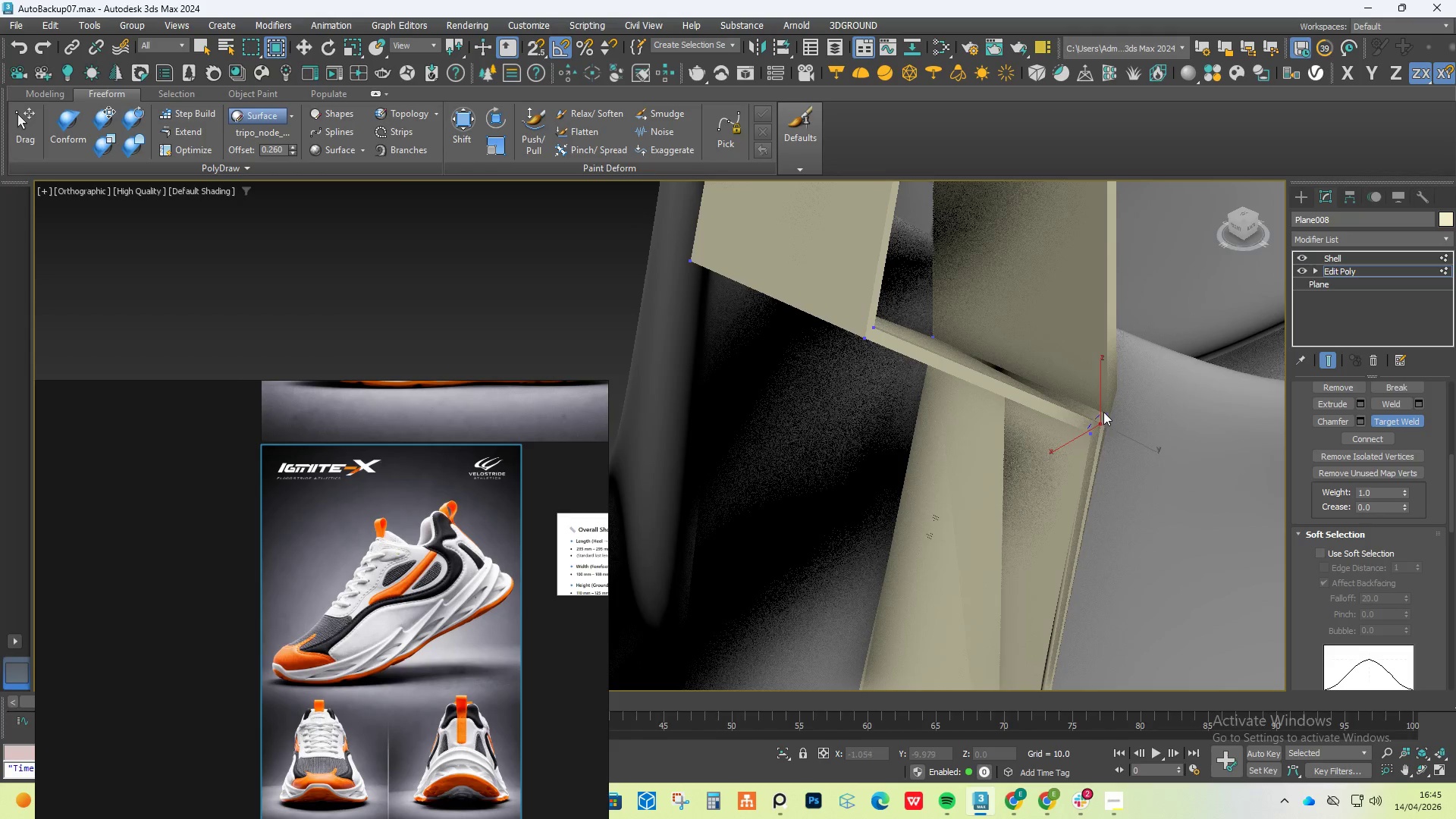 
left_click([1103, 412])
 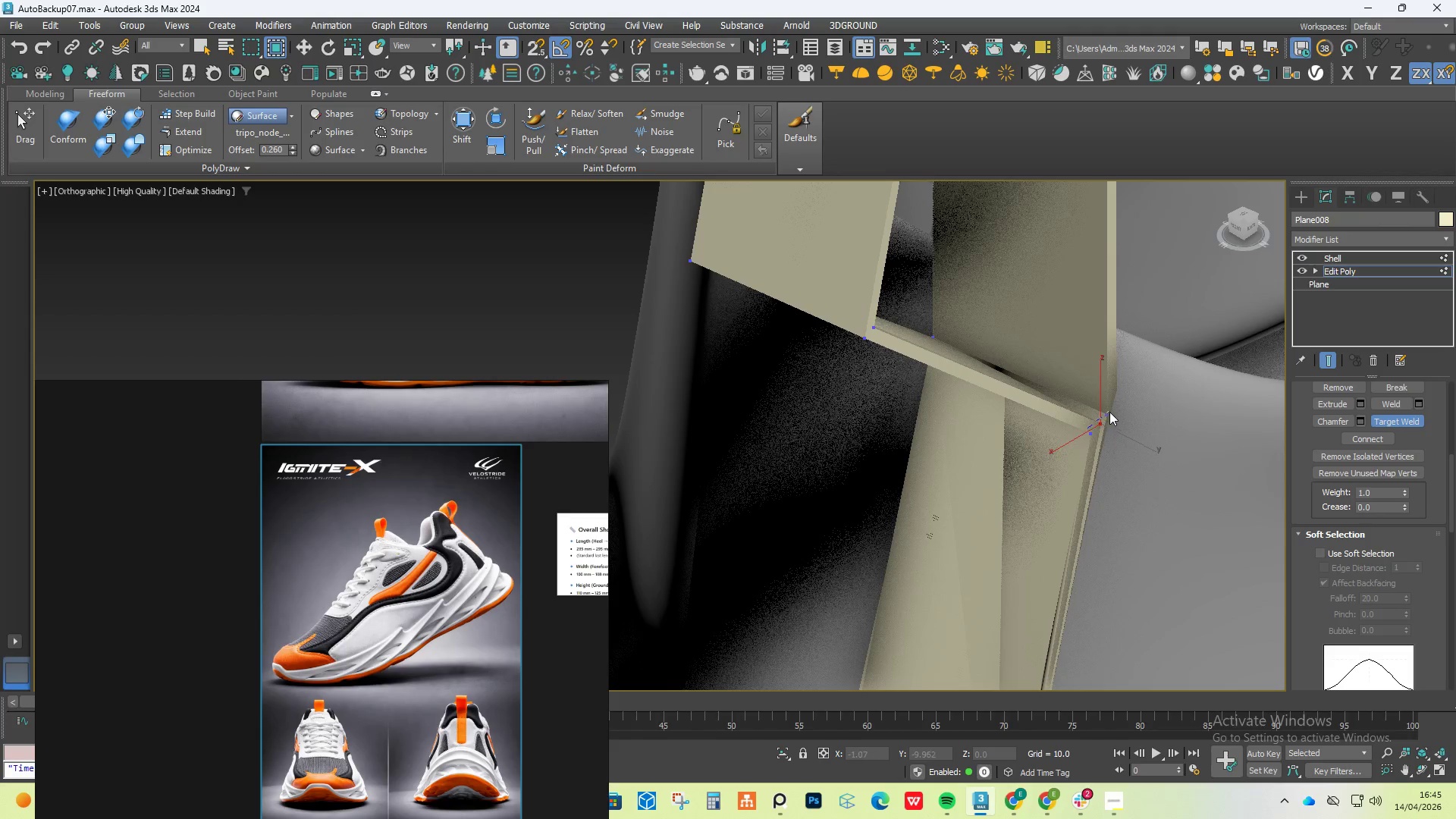 
right_click([1109, 412])
 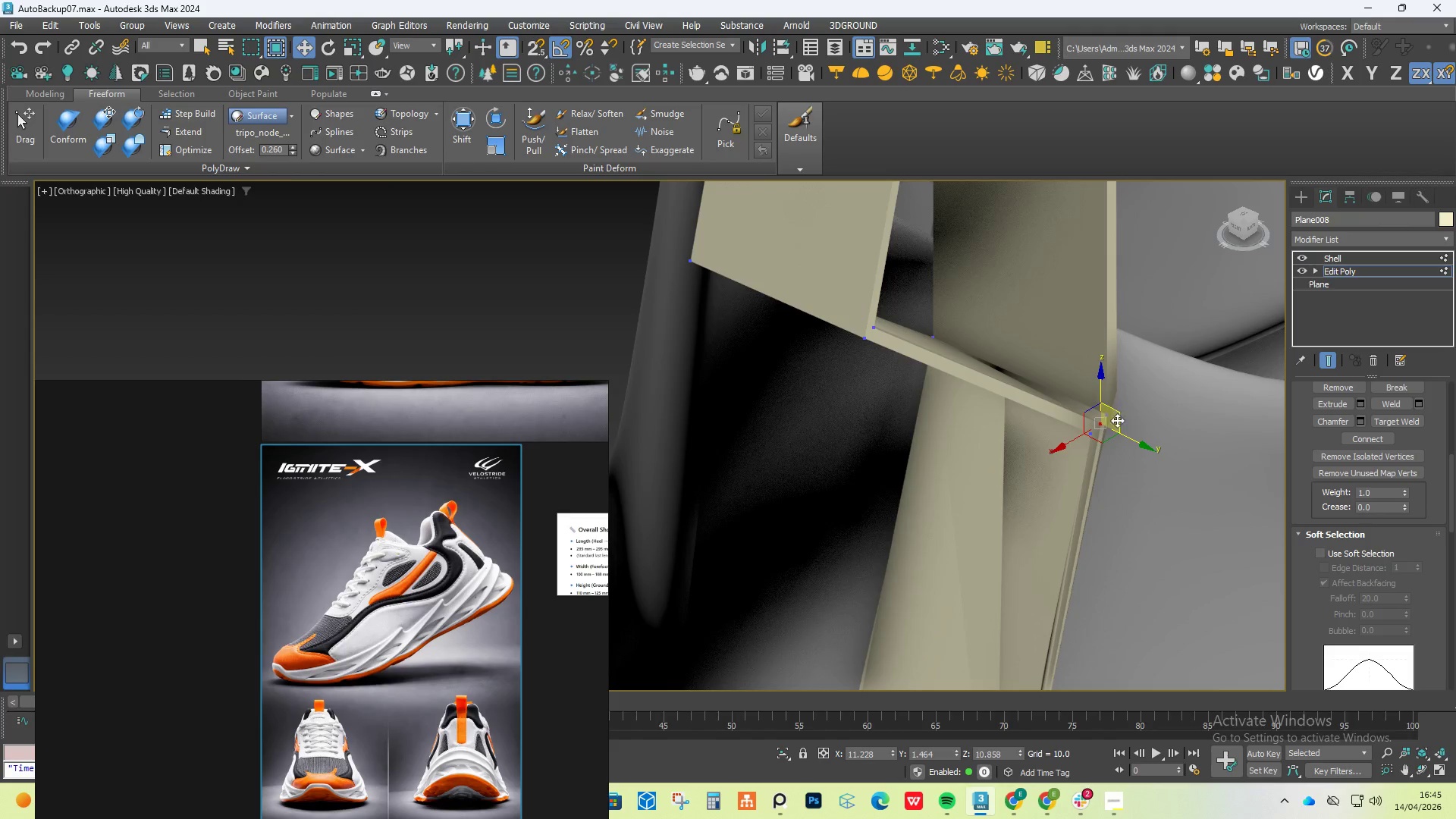 
hold_key(key=AltLeft, duration=1.38)
 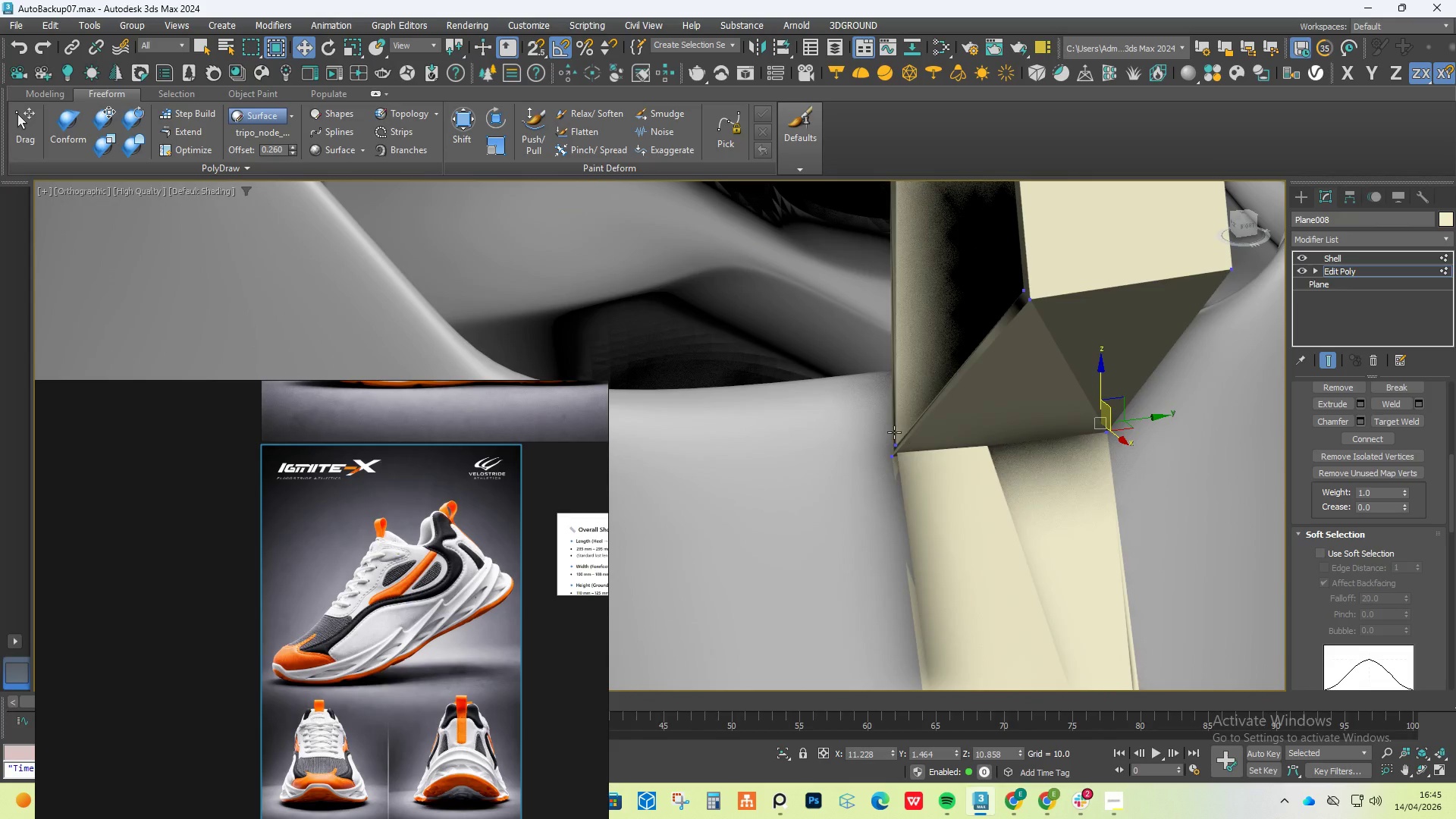 
hold_key(key=AltLeft, duration=1.53)
 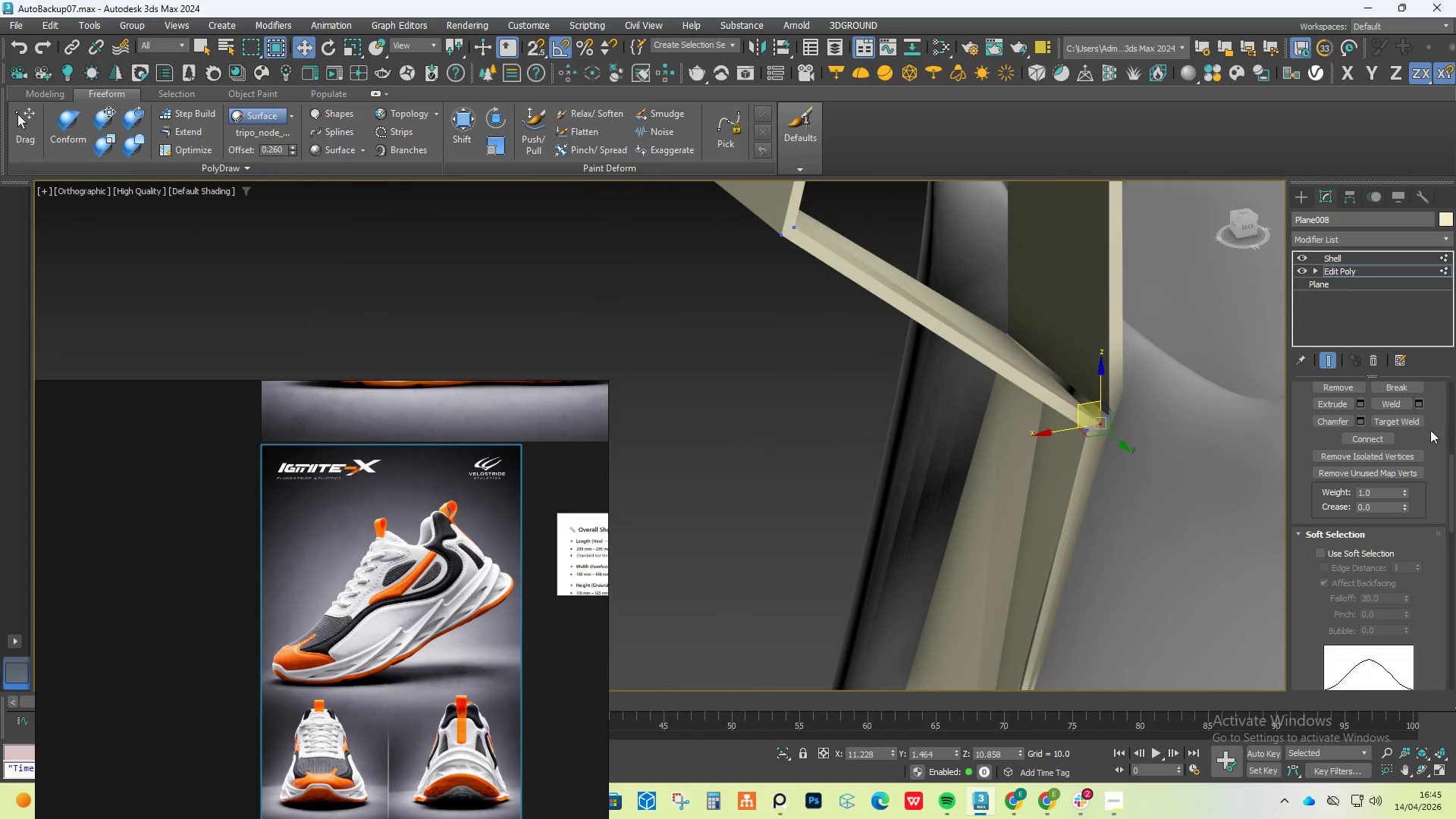 
key(Alt+AltLeft)
 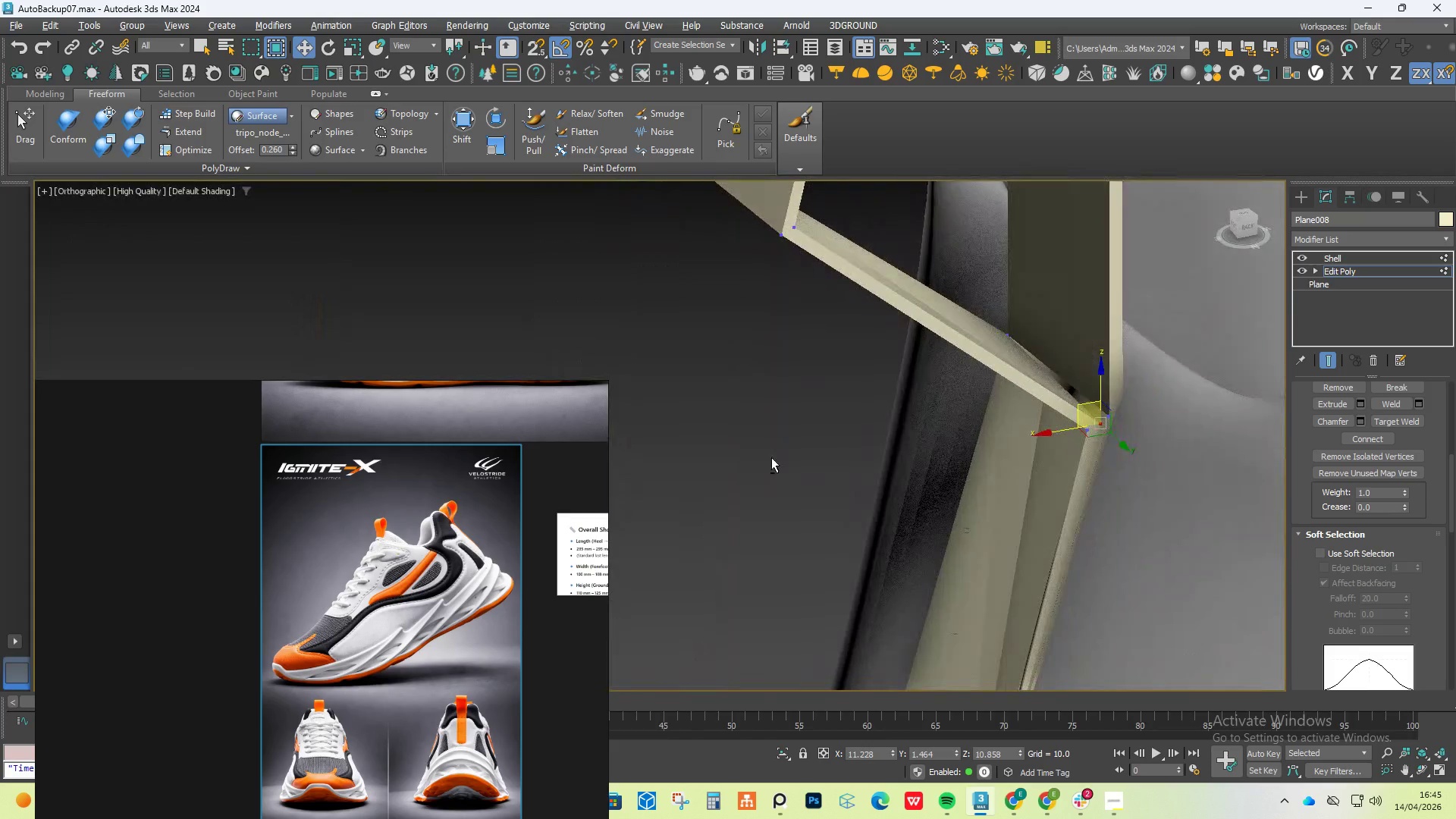 
key(Alt+AltLeft)
 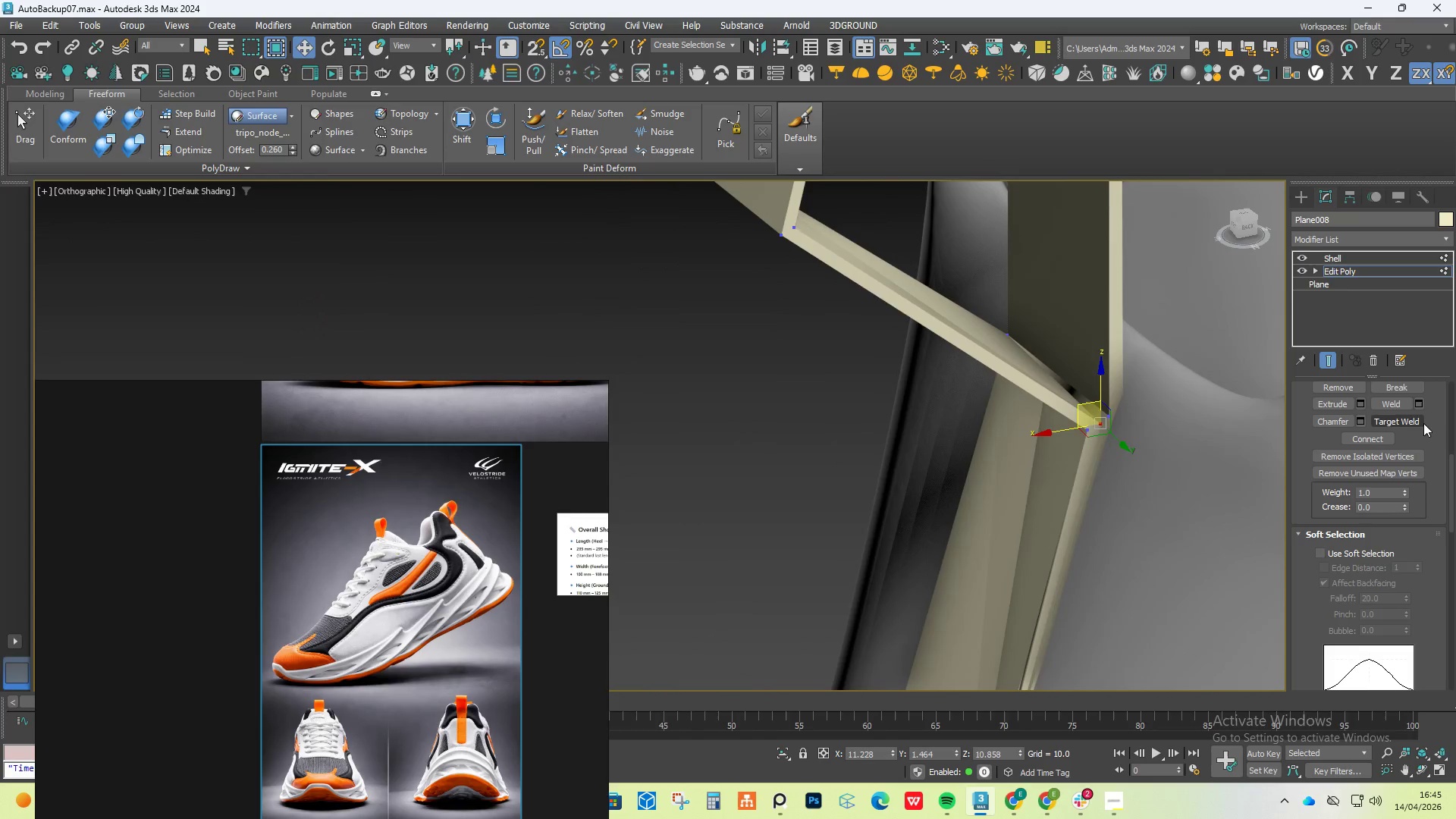 
left_click([1415, 422])
 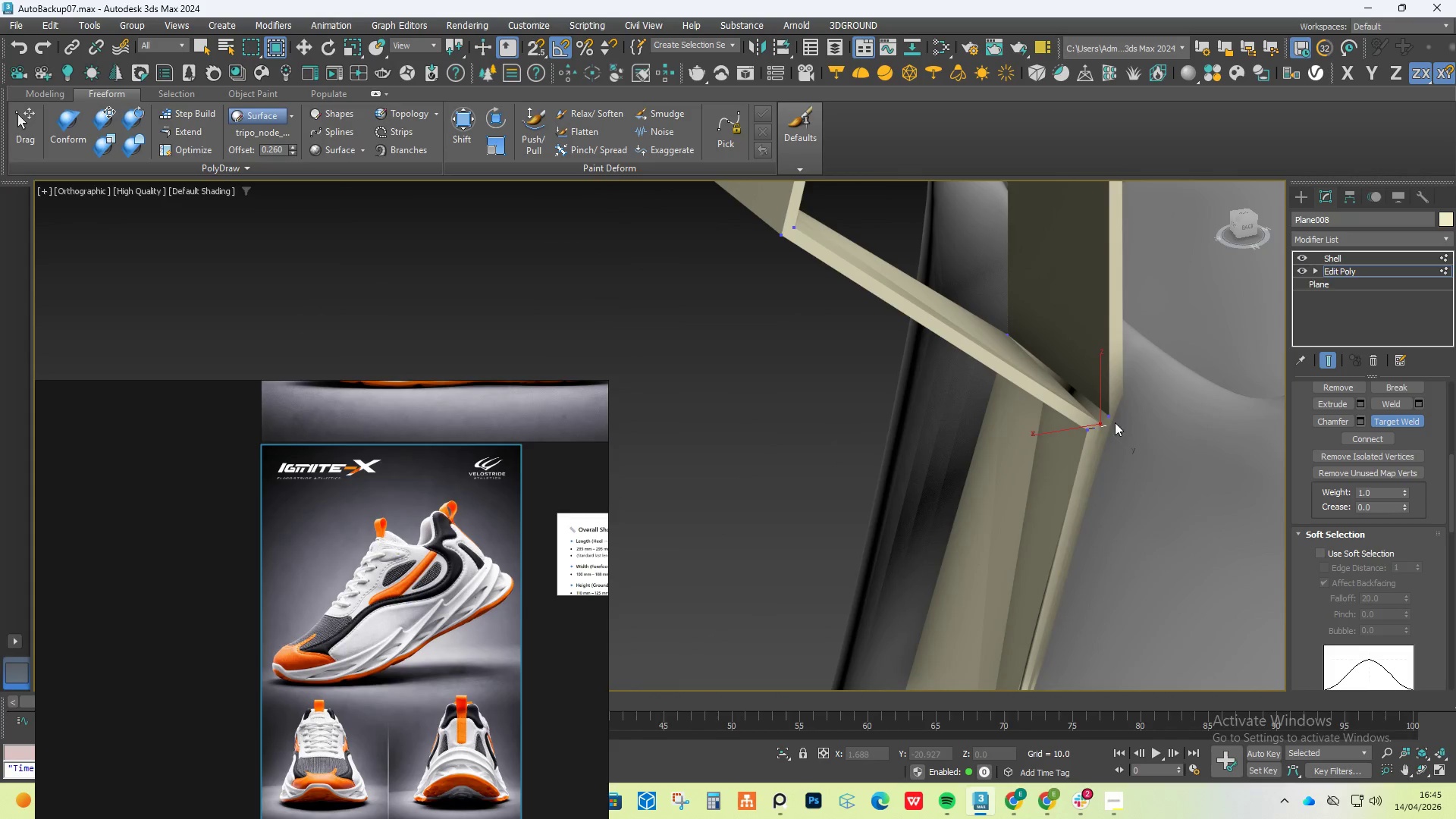 
double_click([1113, 416])
 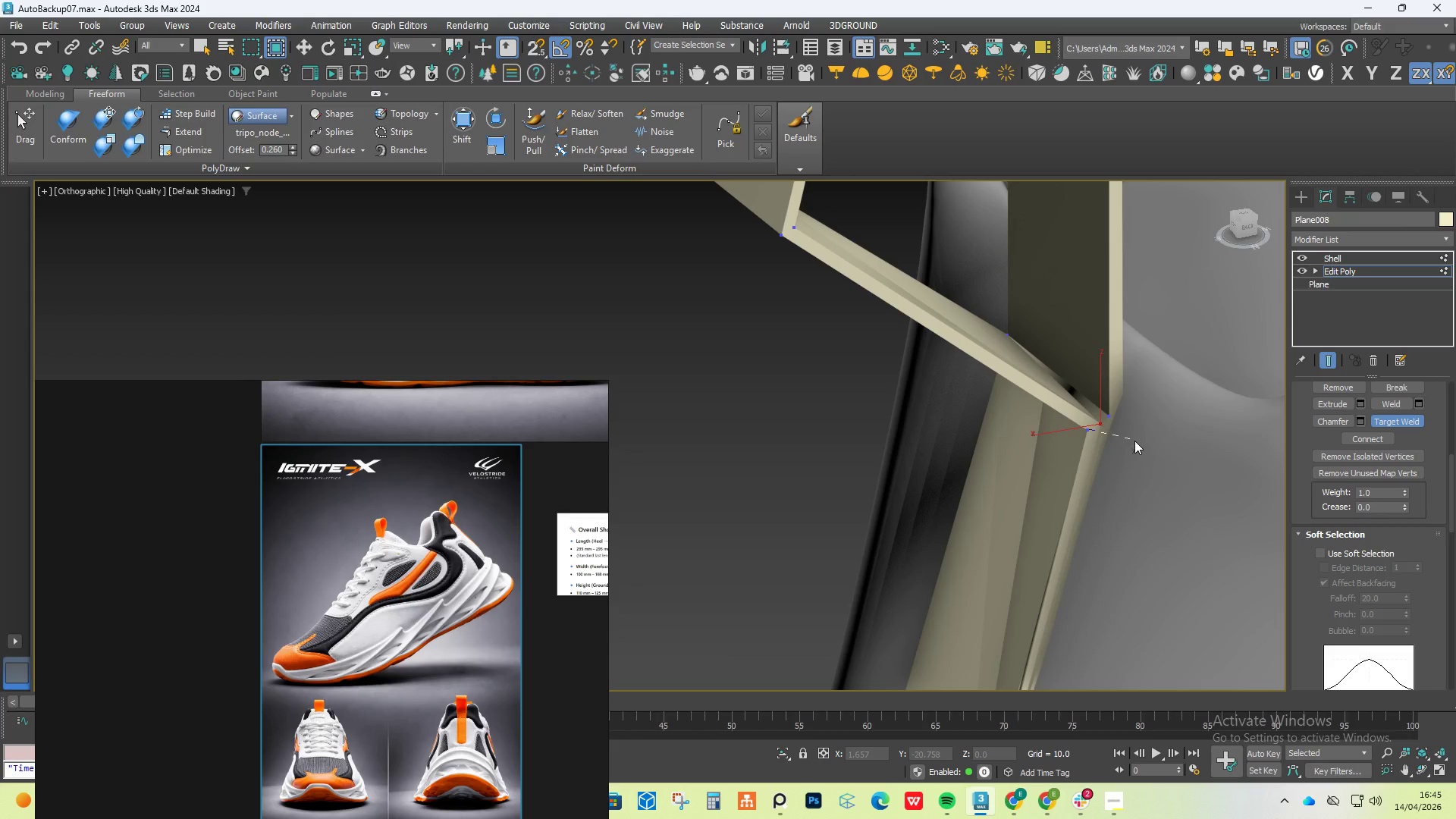 
wait(7.47)
 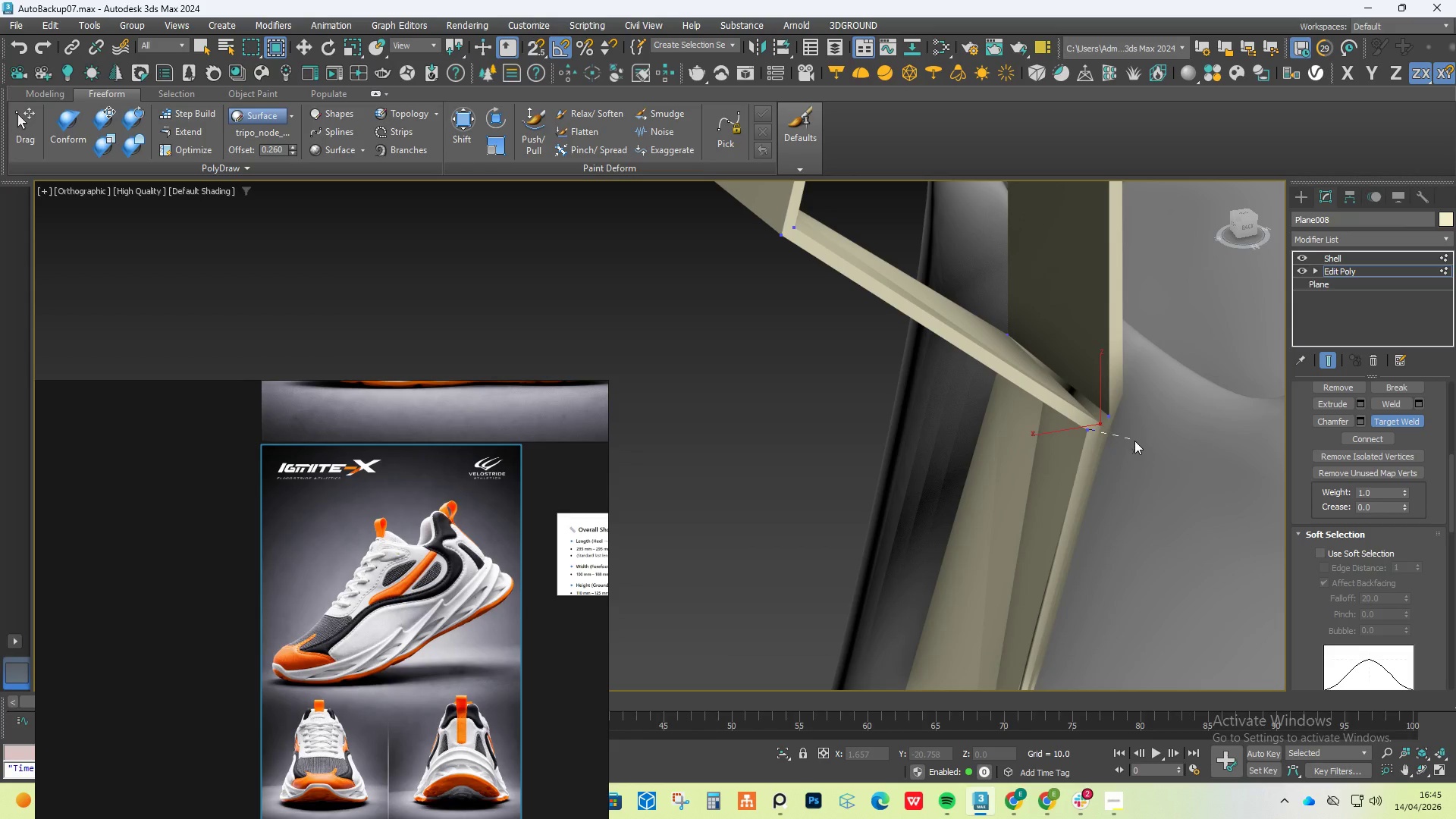 
right_click([1262, 398])
 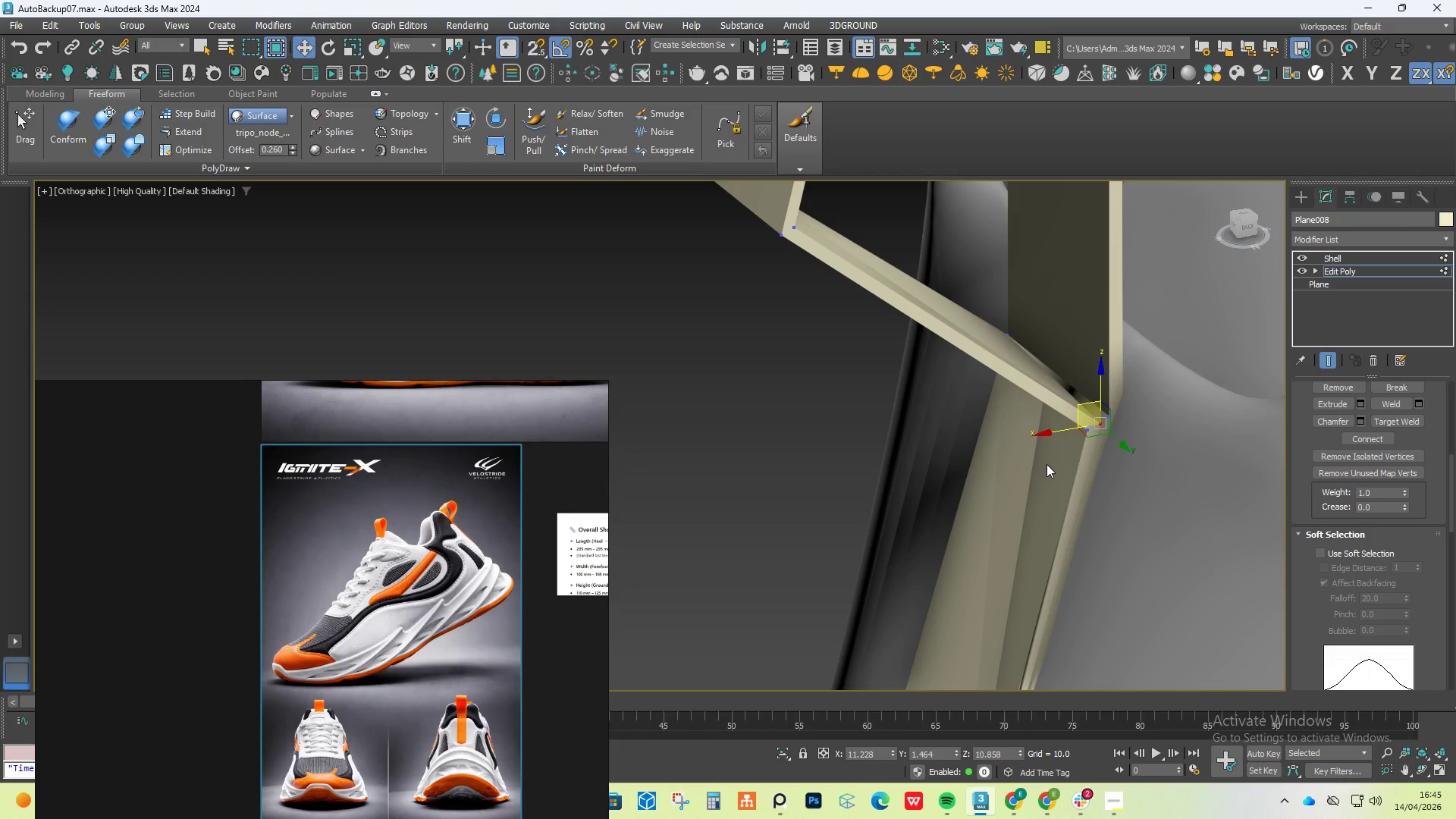 
wait(27.0)
 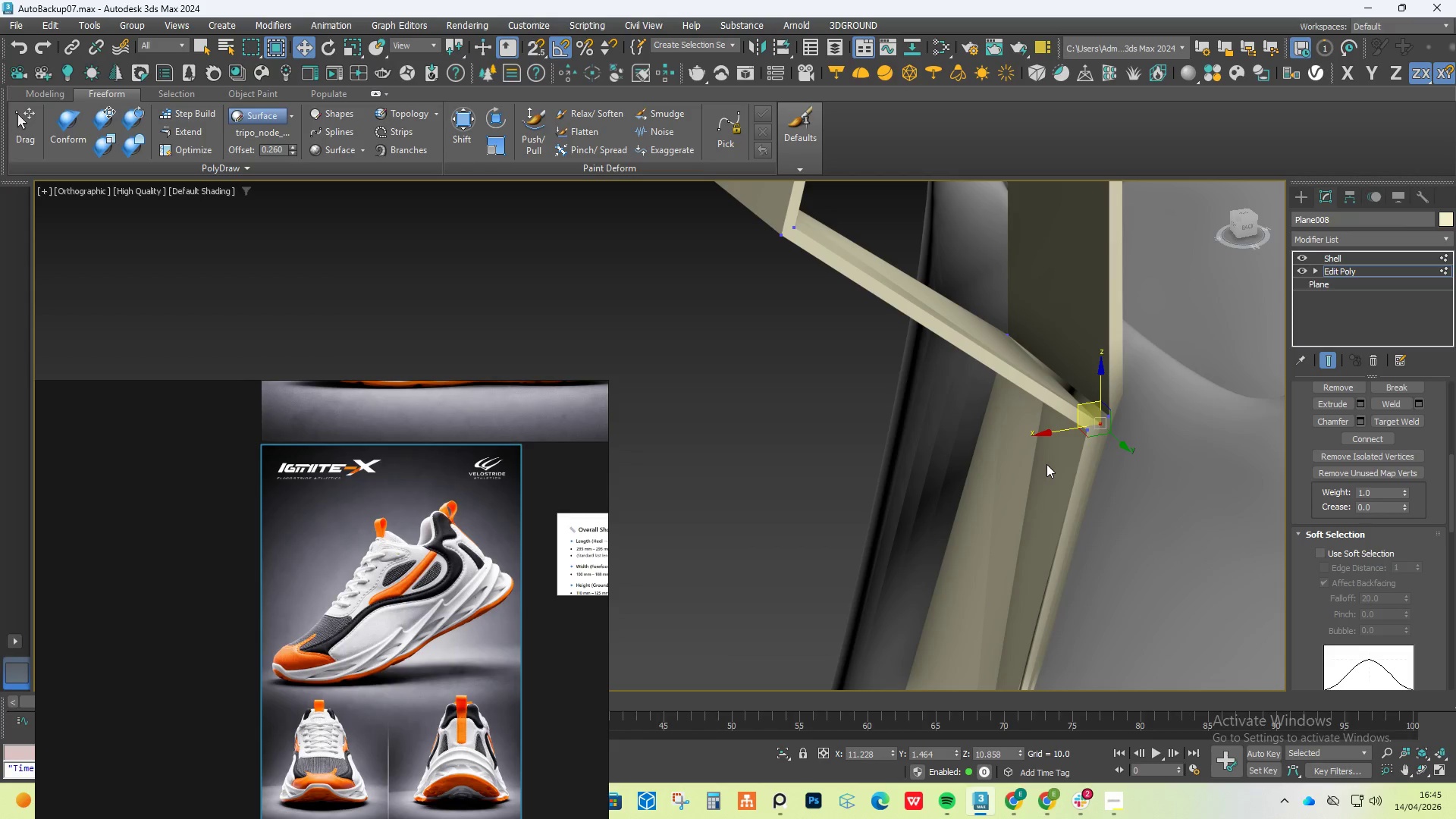 
left_click([952, 802])
 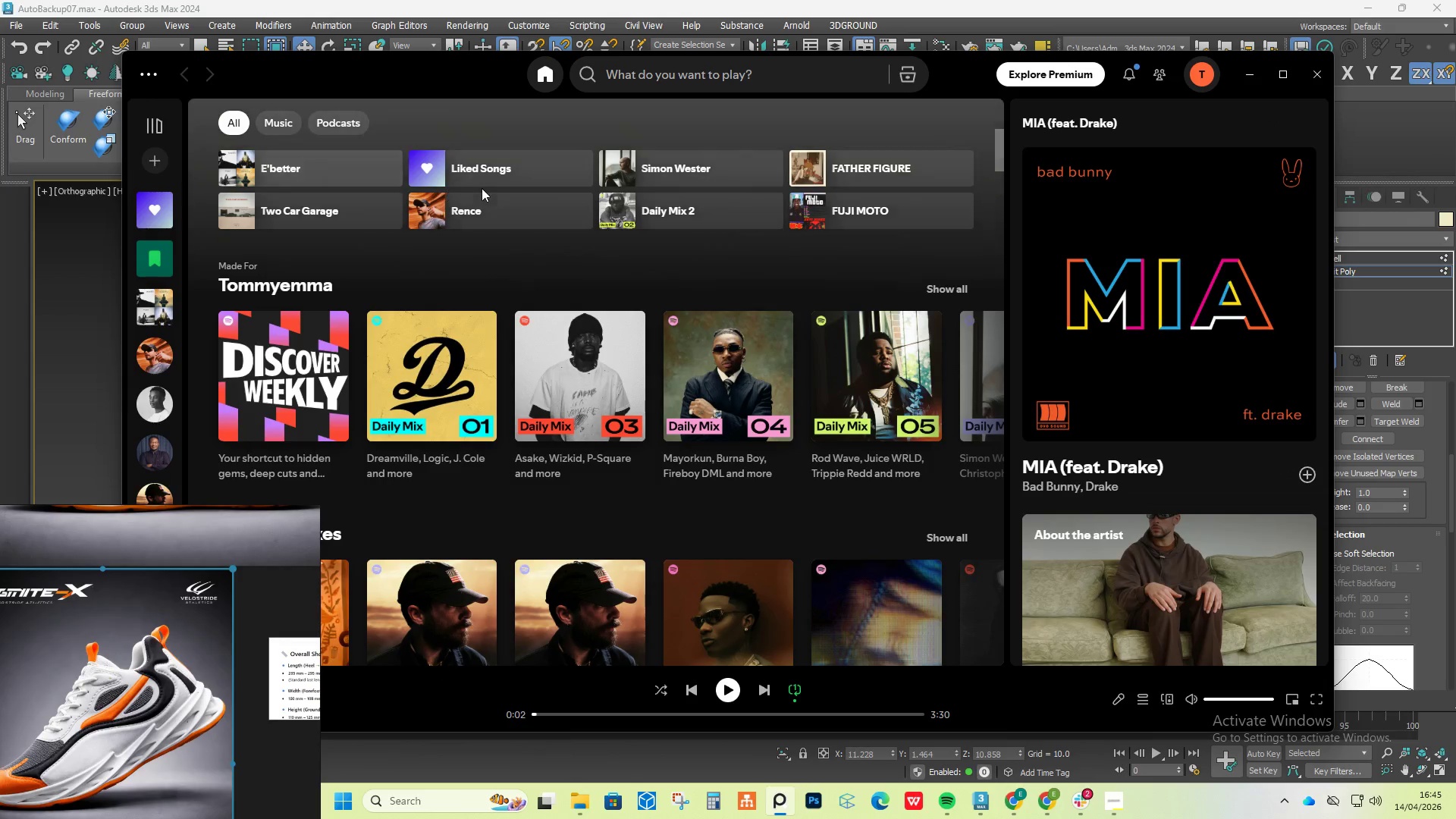 
left_click([657, 72])